 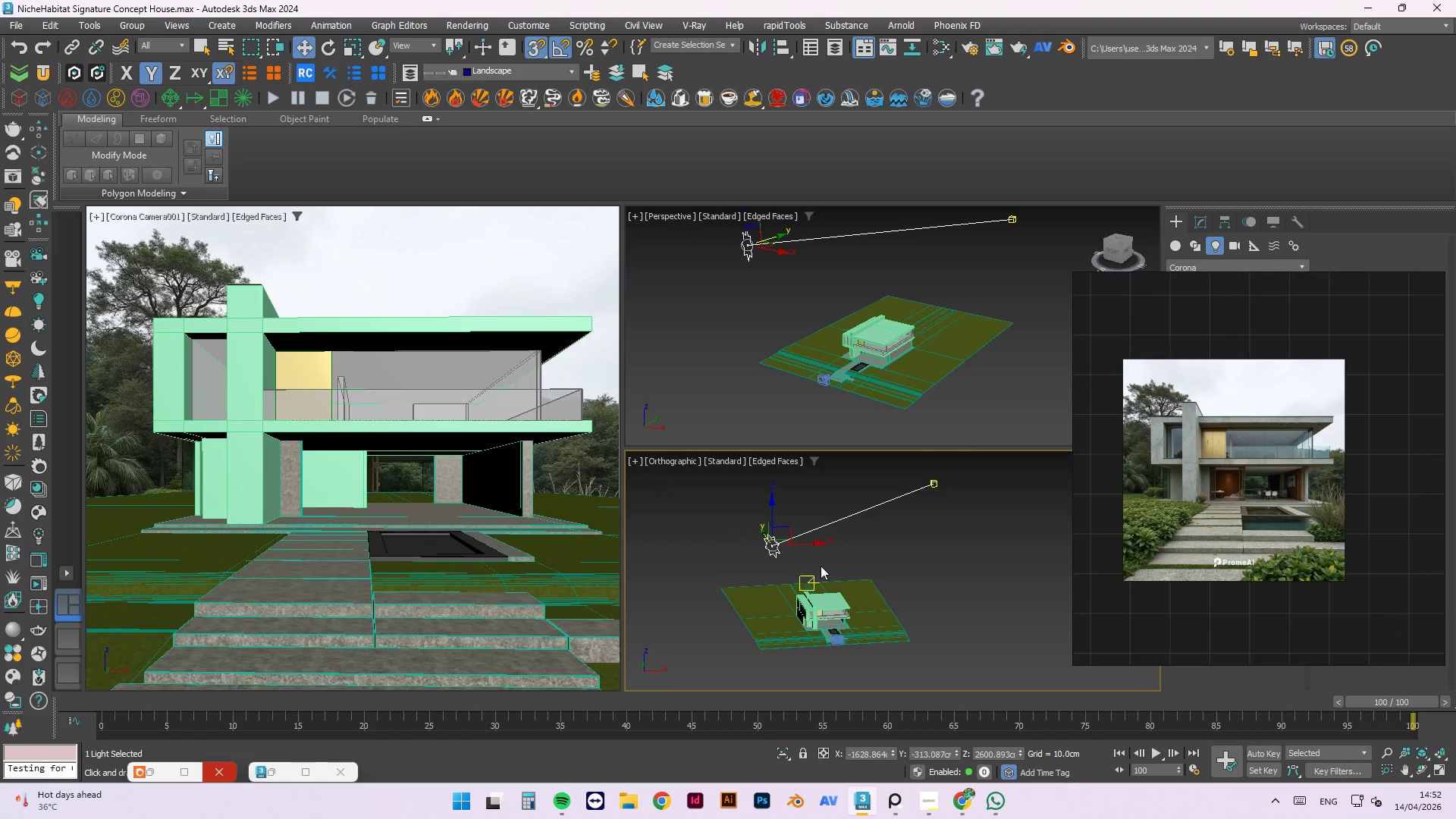 
scroll: coordinate [839, 582], scroll_direction: down, amount: 1.0
 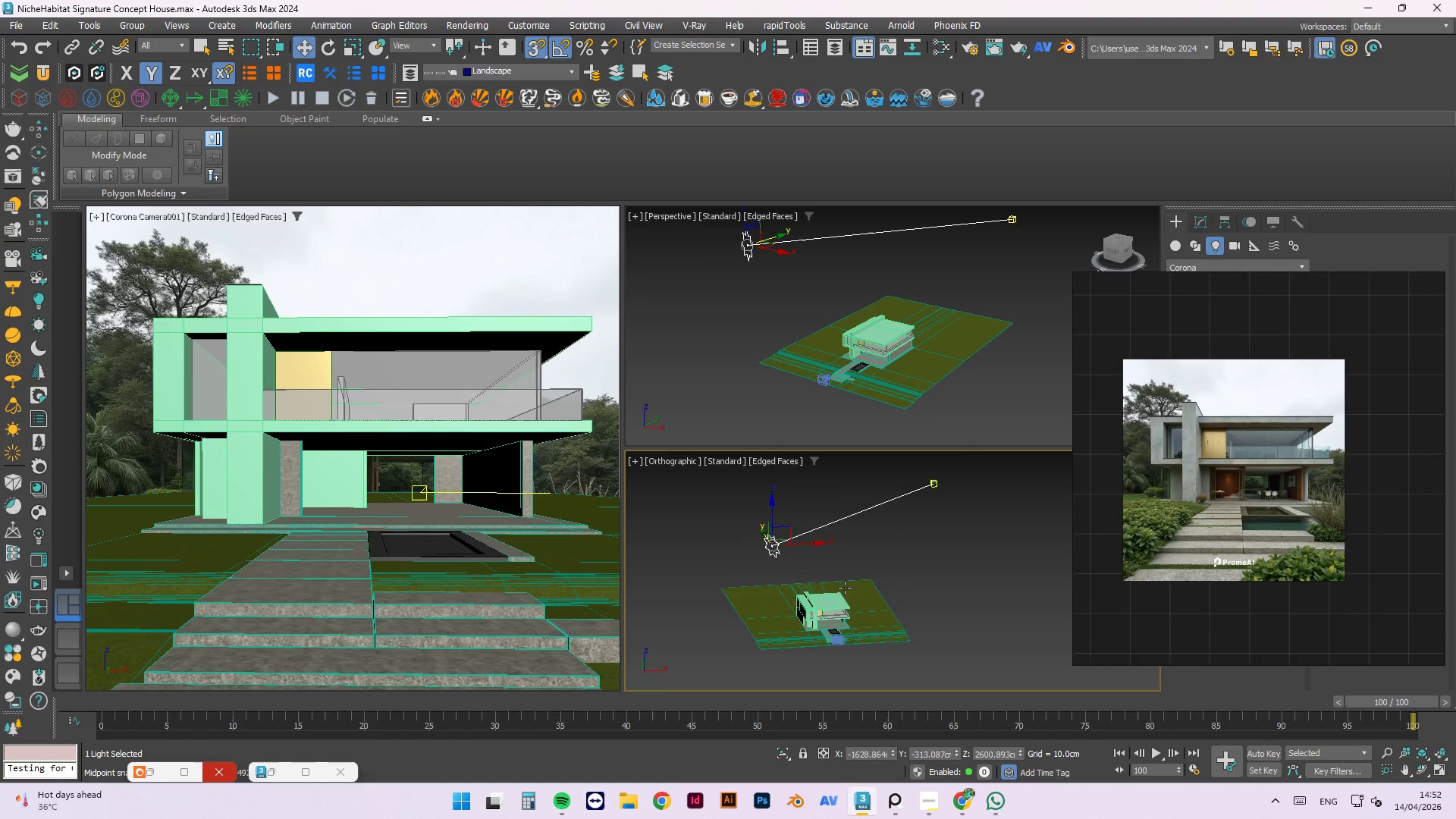 
left_click_drag(start_coordinate=[864, 513], to_coordinate=[885, 483])
 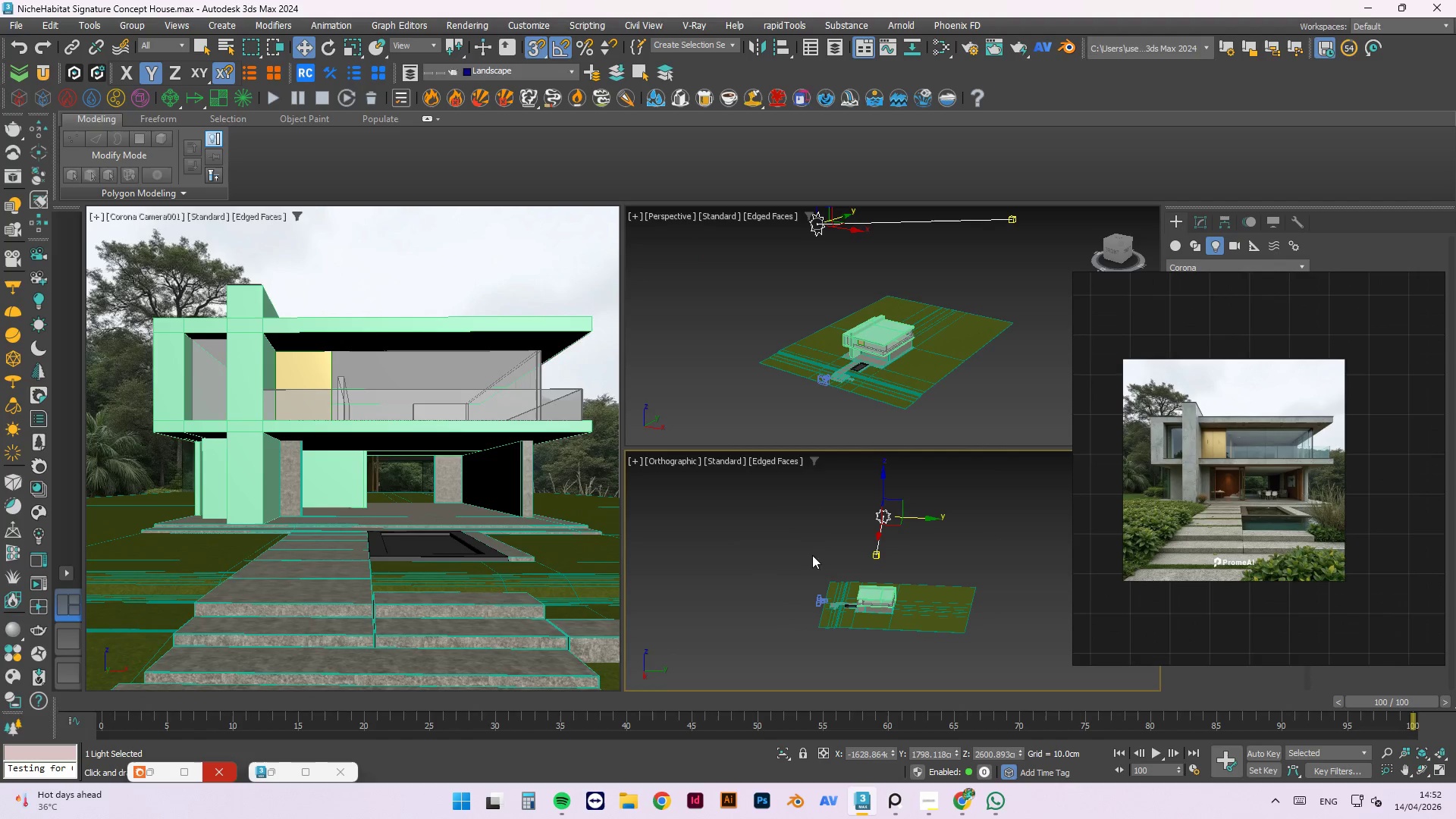 
hold_key(key=AltLeft, duration=1.17)
 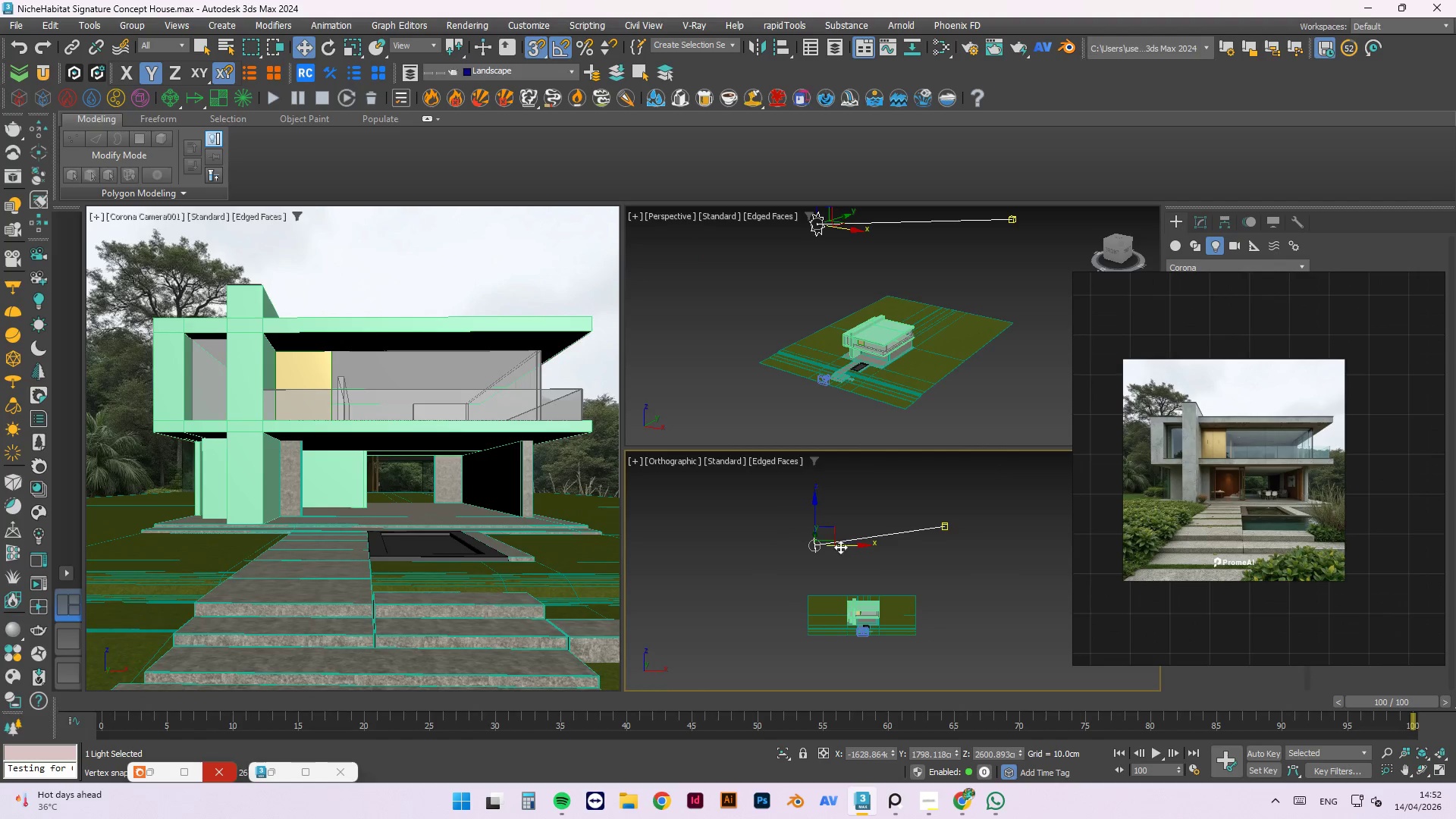 
left_click_drag(start_coordinate=[851, 547], to_coordinate=[762, 541])
 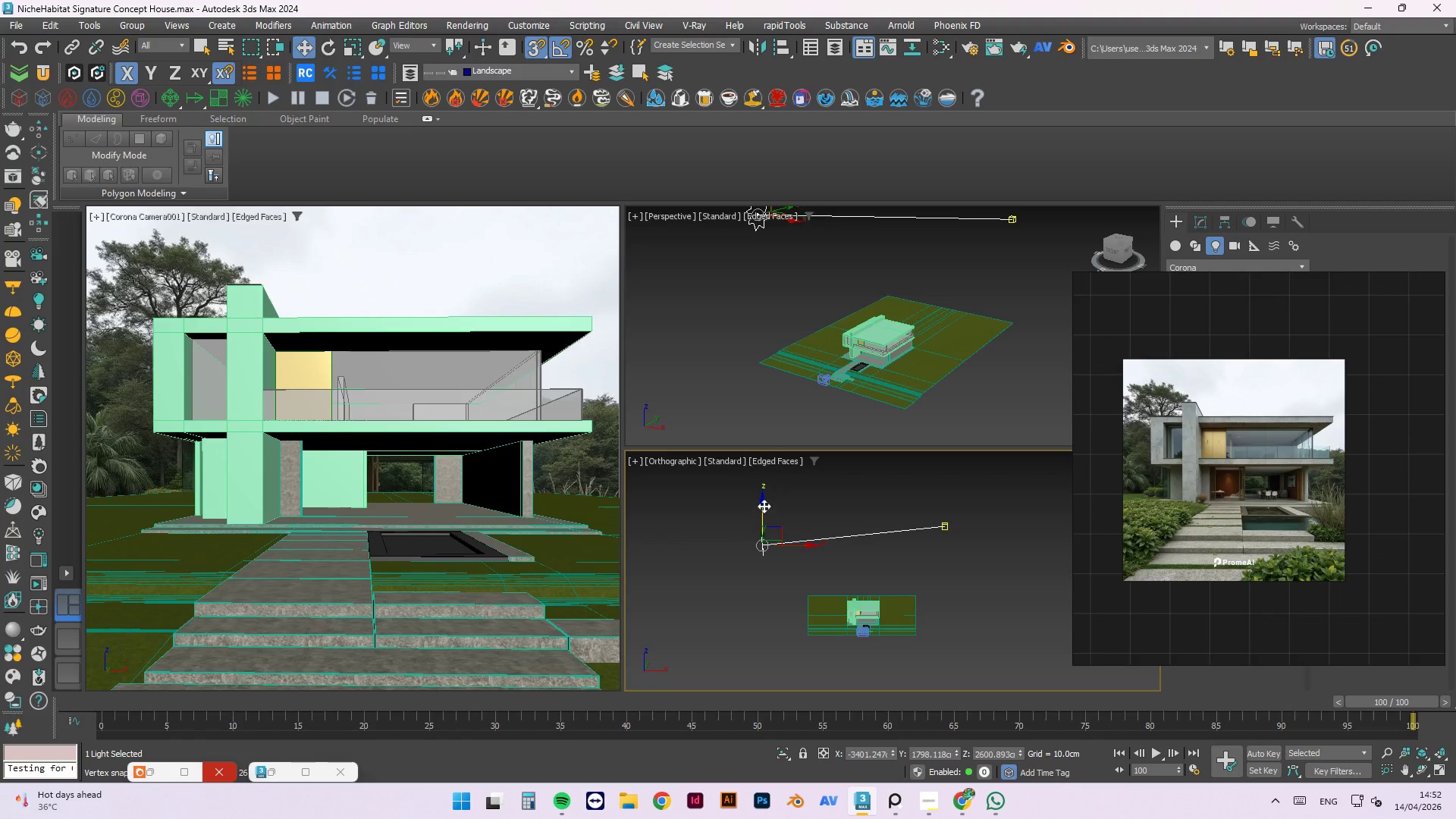 
left_click_drag(start_coordinate=[762, 505], to_coordinate=[745, 504])
 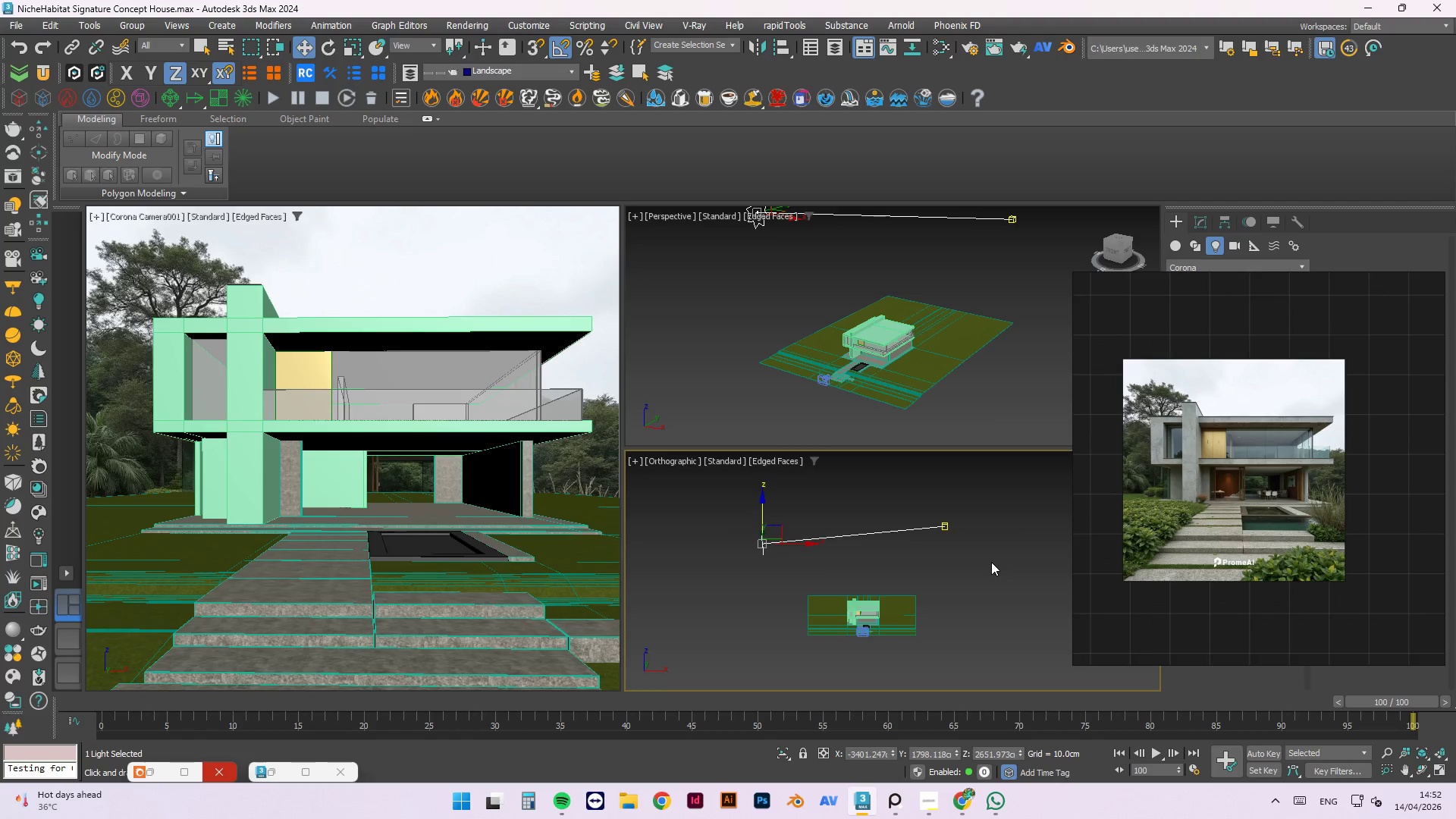 
key(S)
 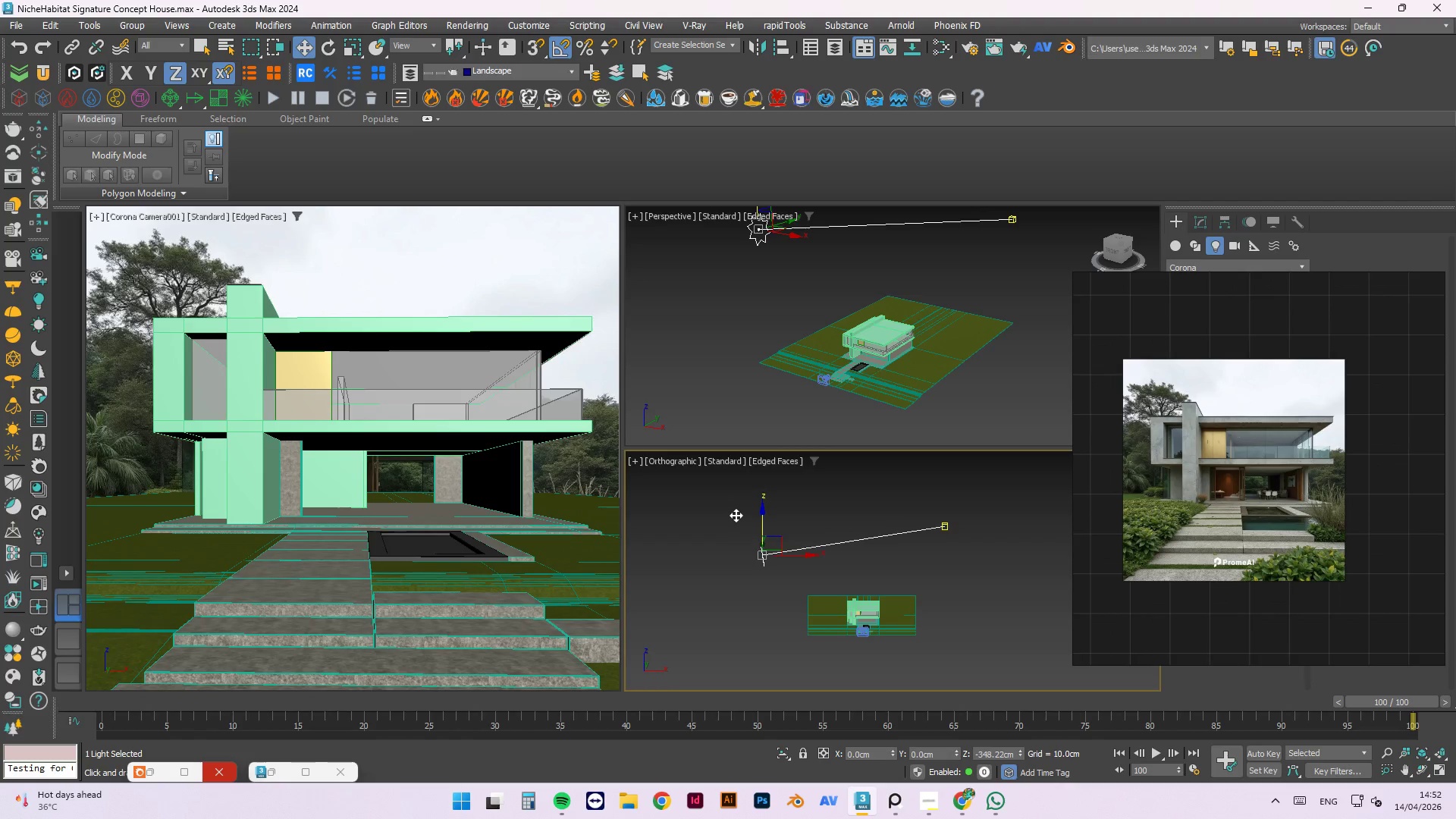 
left_click([991, 562])
 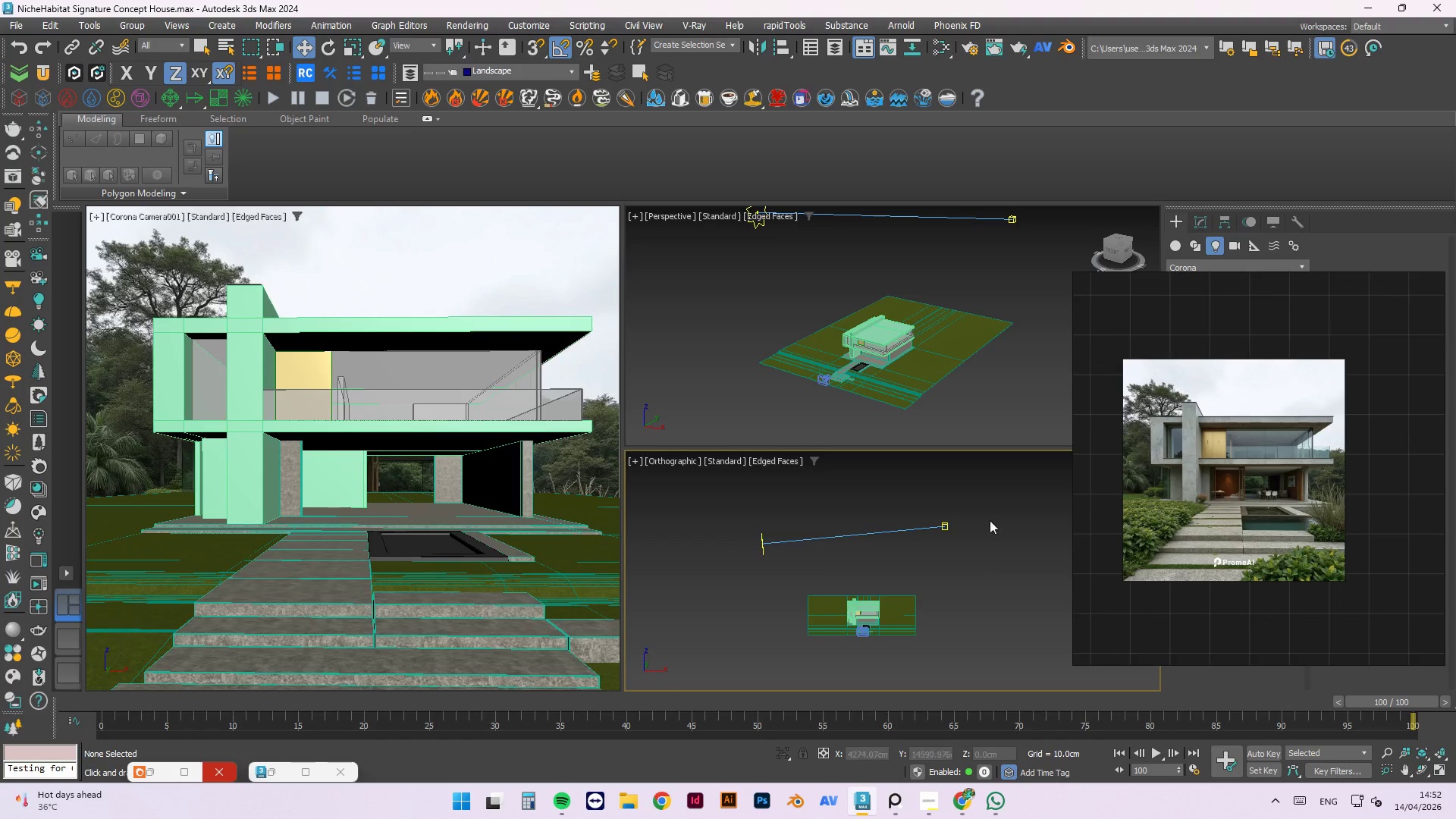 
left_click_drag(start_coordinate=[1002, 508], to_coordinate=[917, 558])
 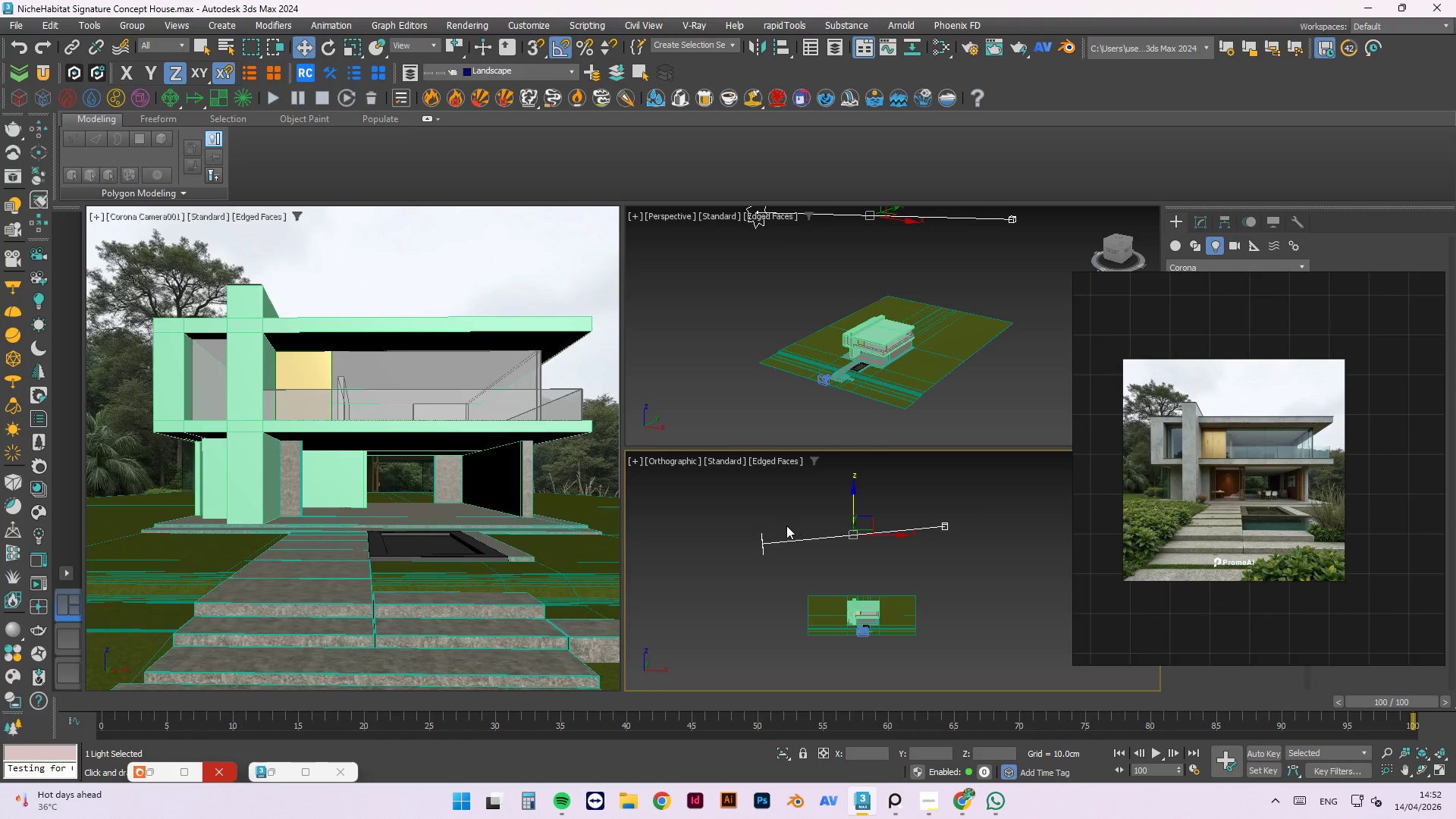 
left_click_drag(start_coordinate=[790, 506], to_coordinate=[730, 572])
 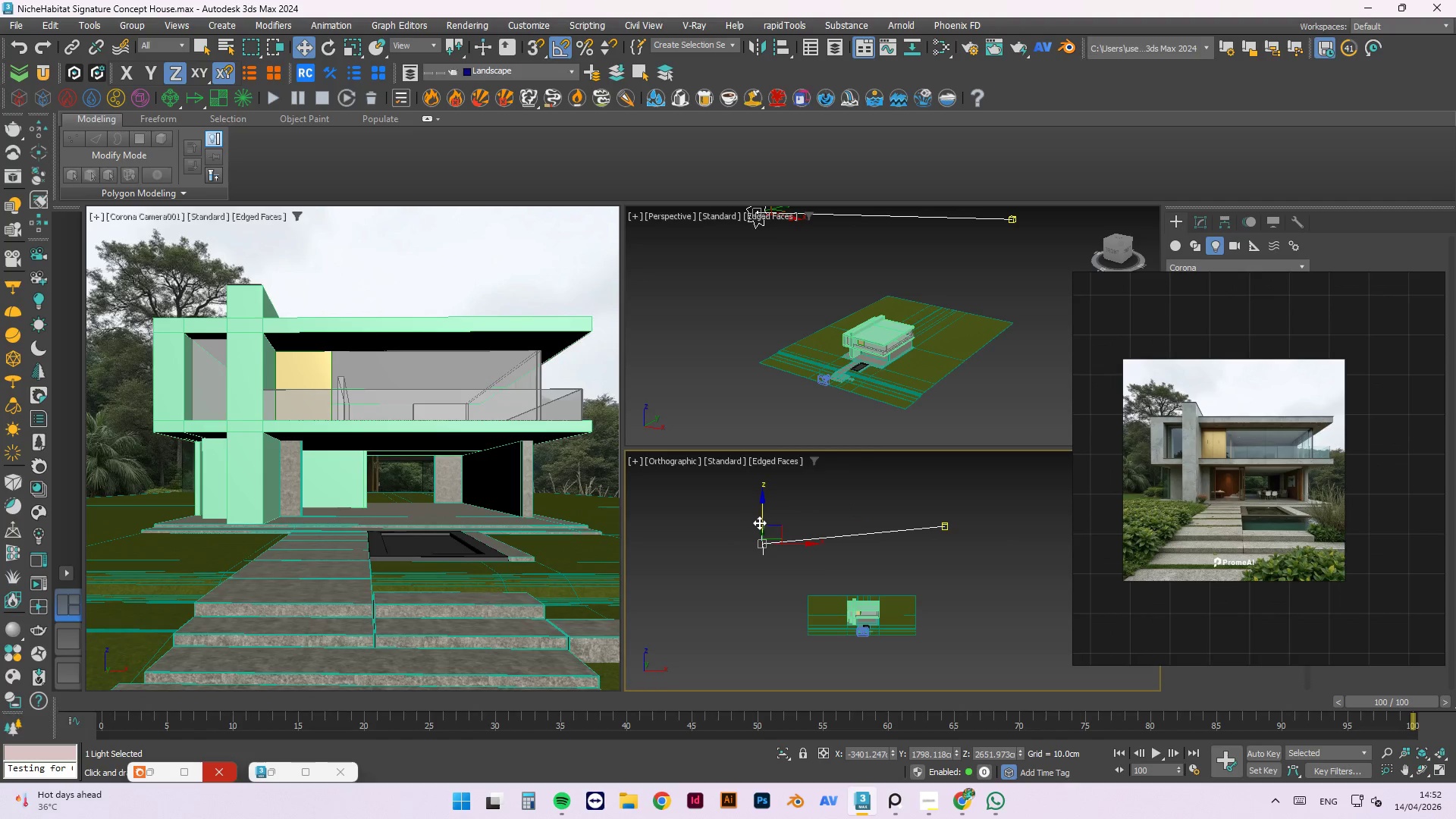 
left_click_drag(start_coordinate=[763, 517], to_coordinate=[764, 494])
 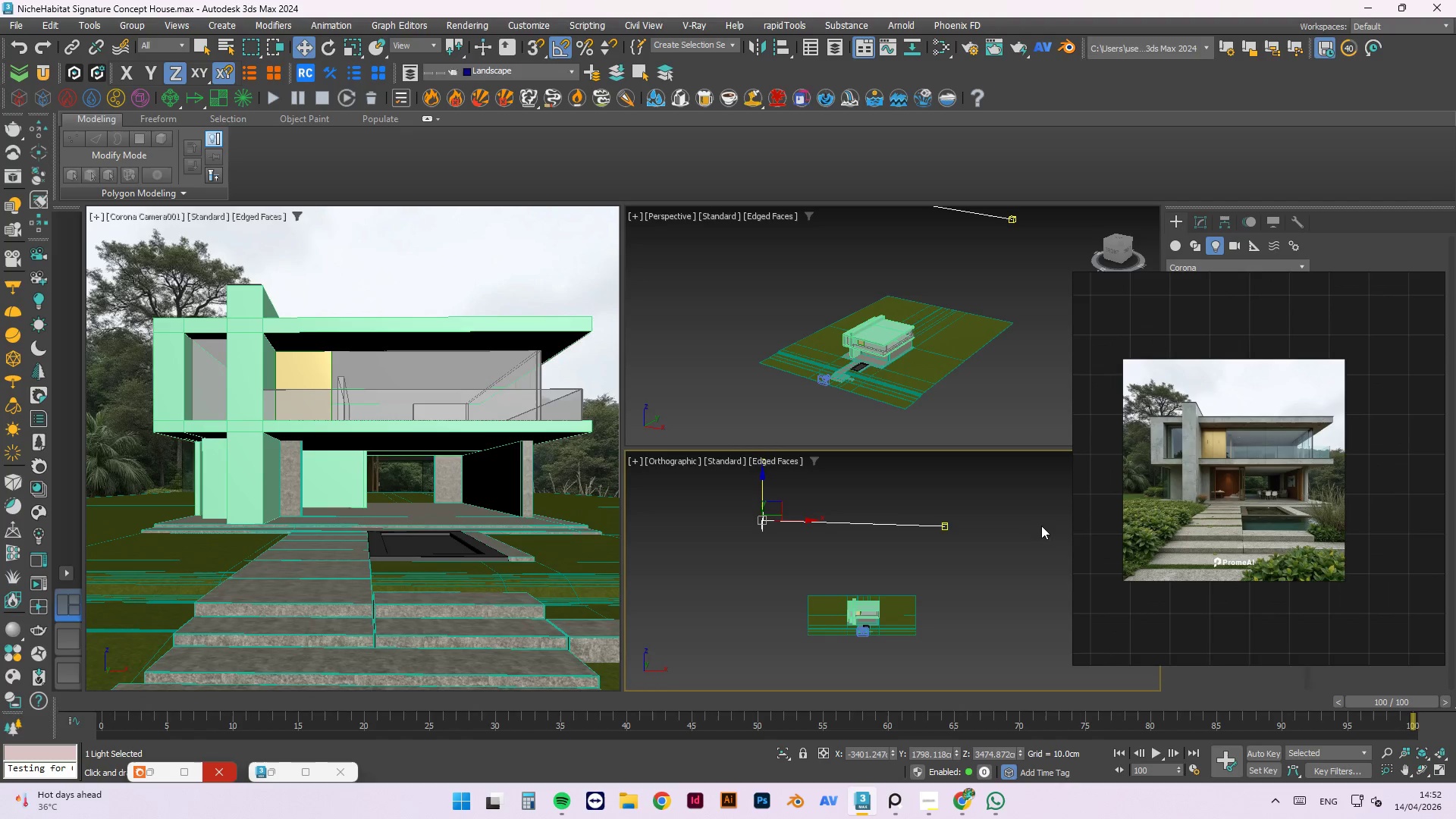 
hold_key(key=AltLeft, duration=1.03)
 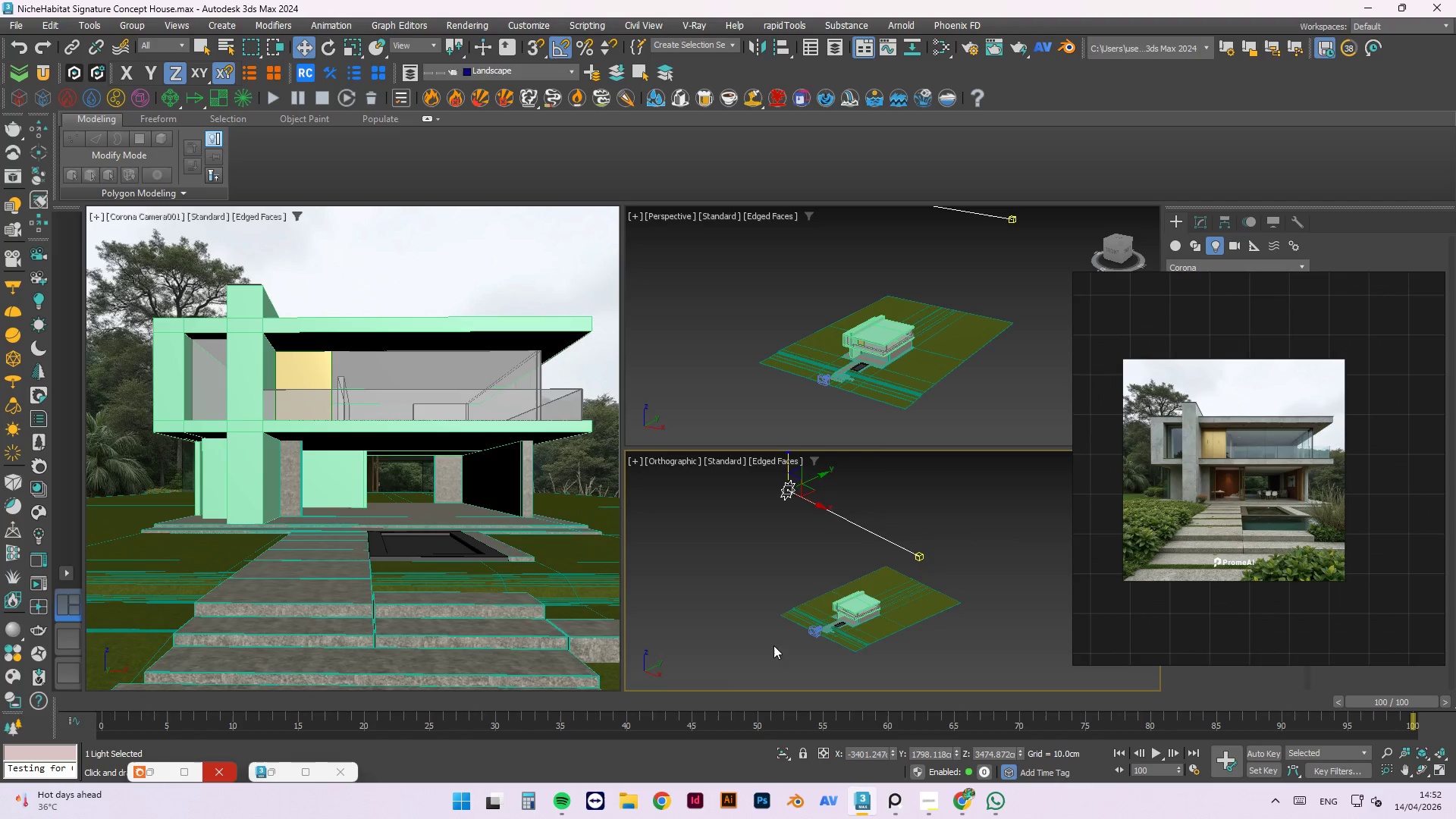 
hold_key(key=AltLeft, duration=0.98)
 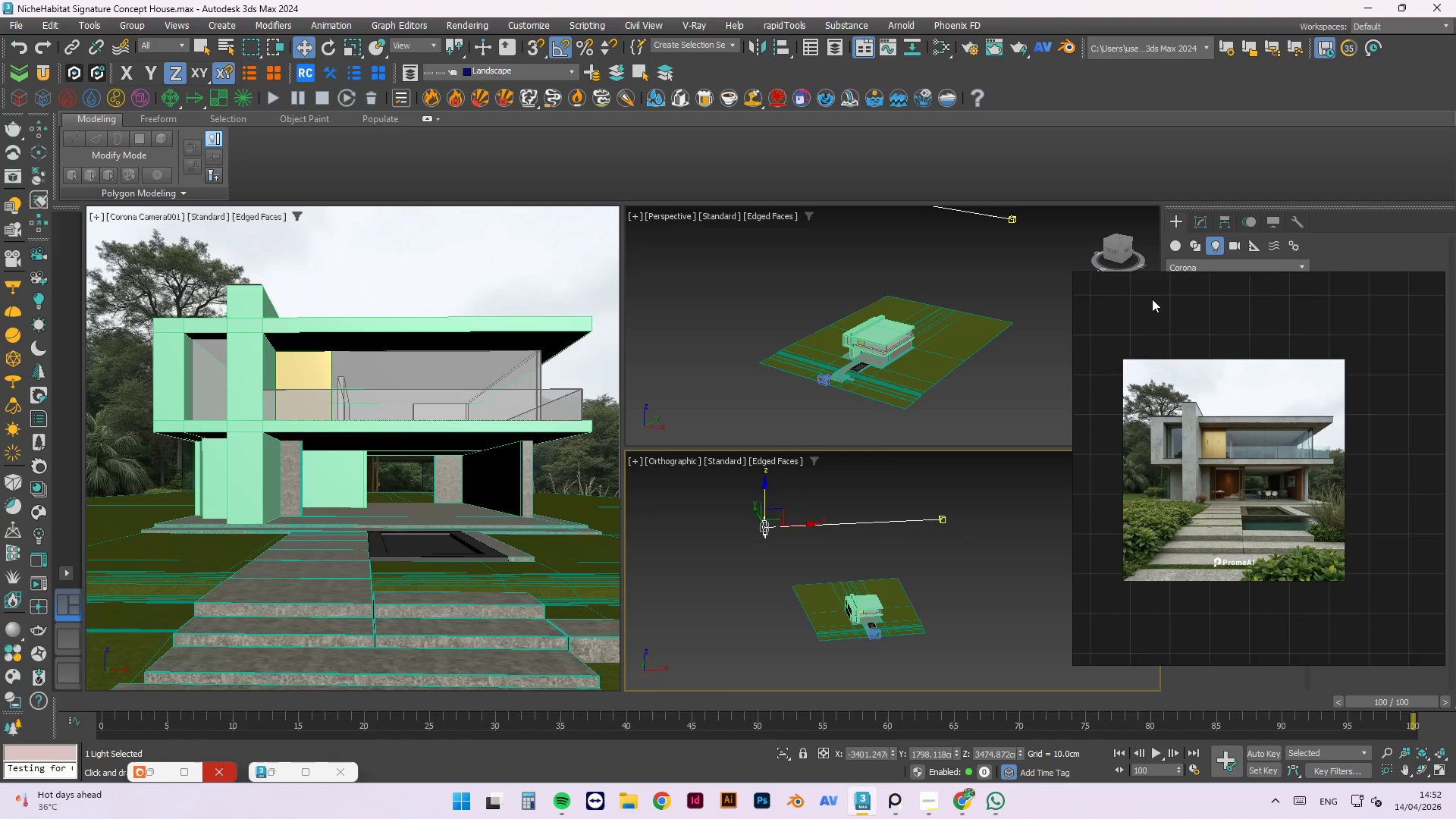 
left_click([979, 179])
 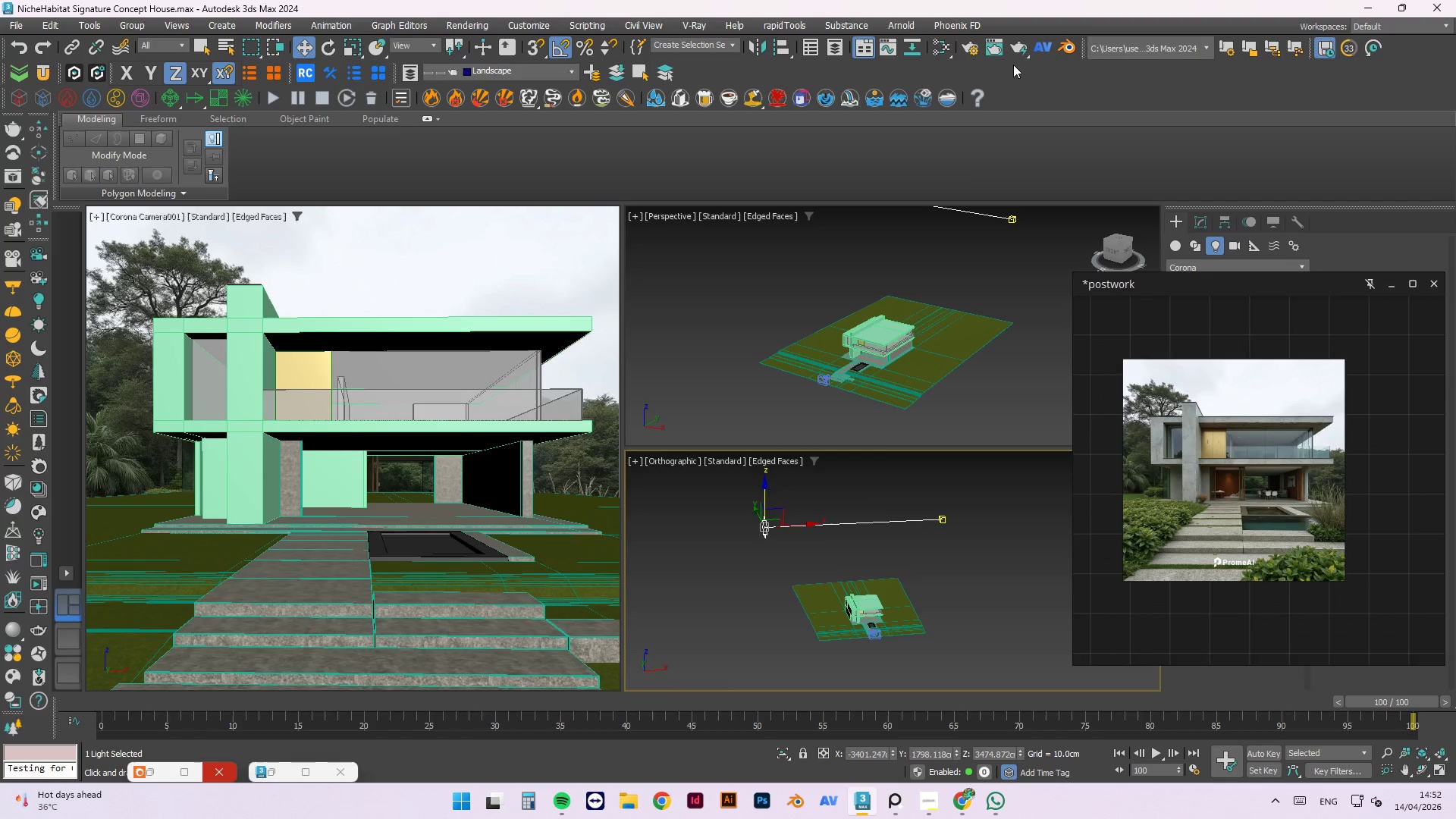 
left_click([971, 49])
 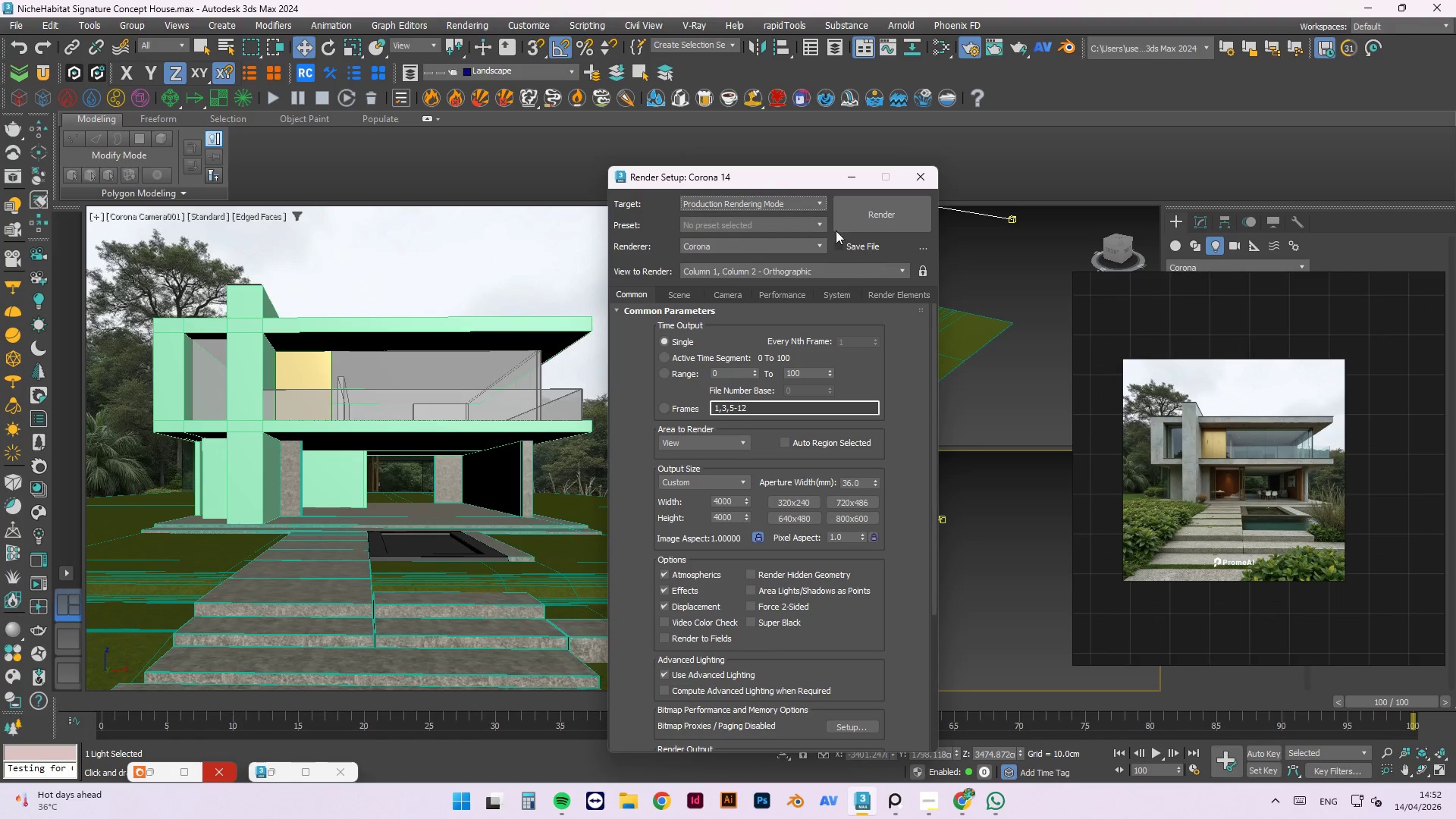 
left_click_drag(start_coordinate=[761, 176], to_coordinate=[465, 146])
 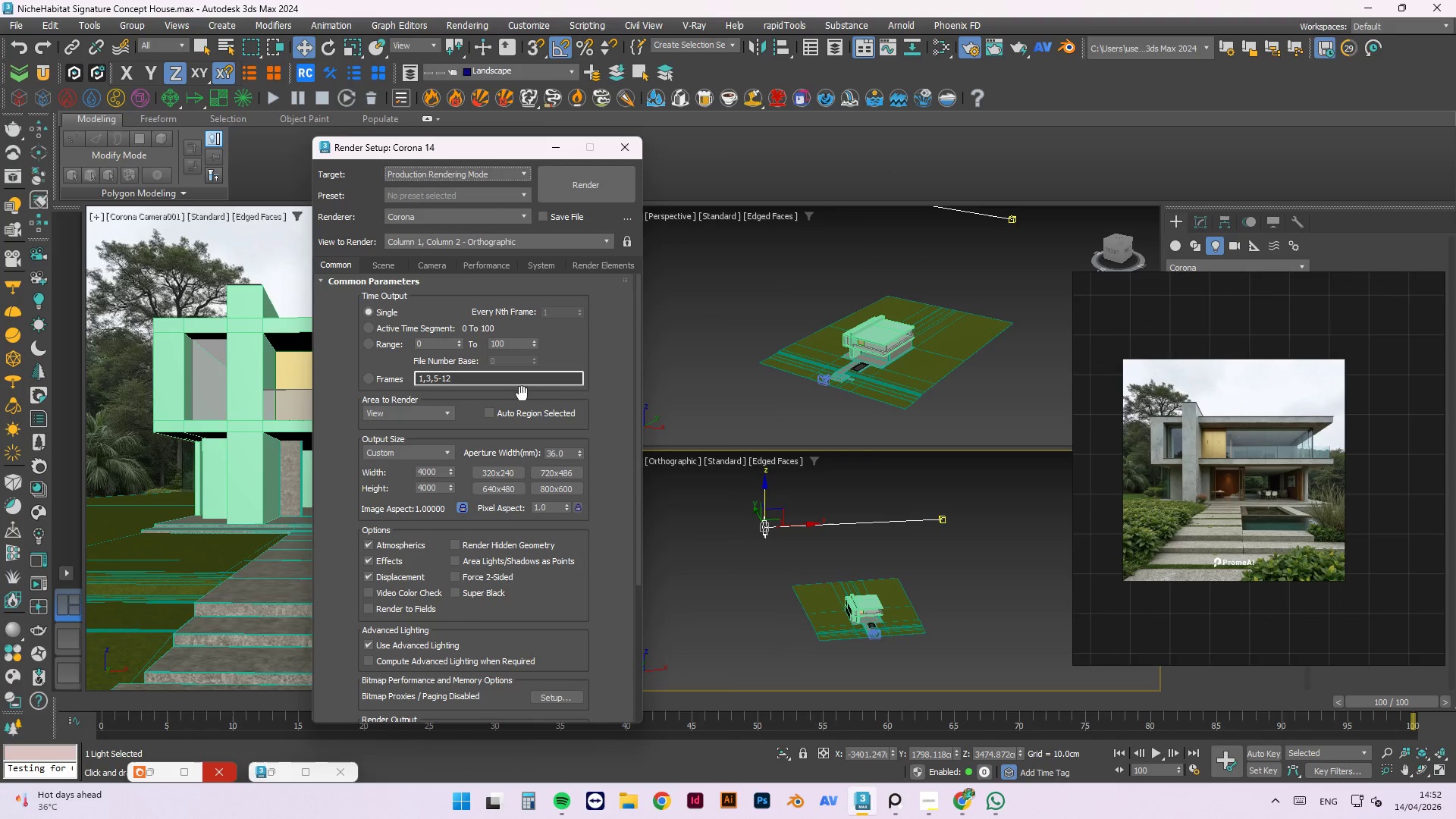 
left_click([500, 268])
 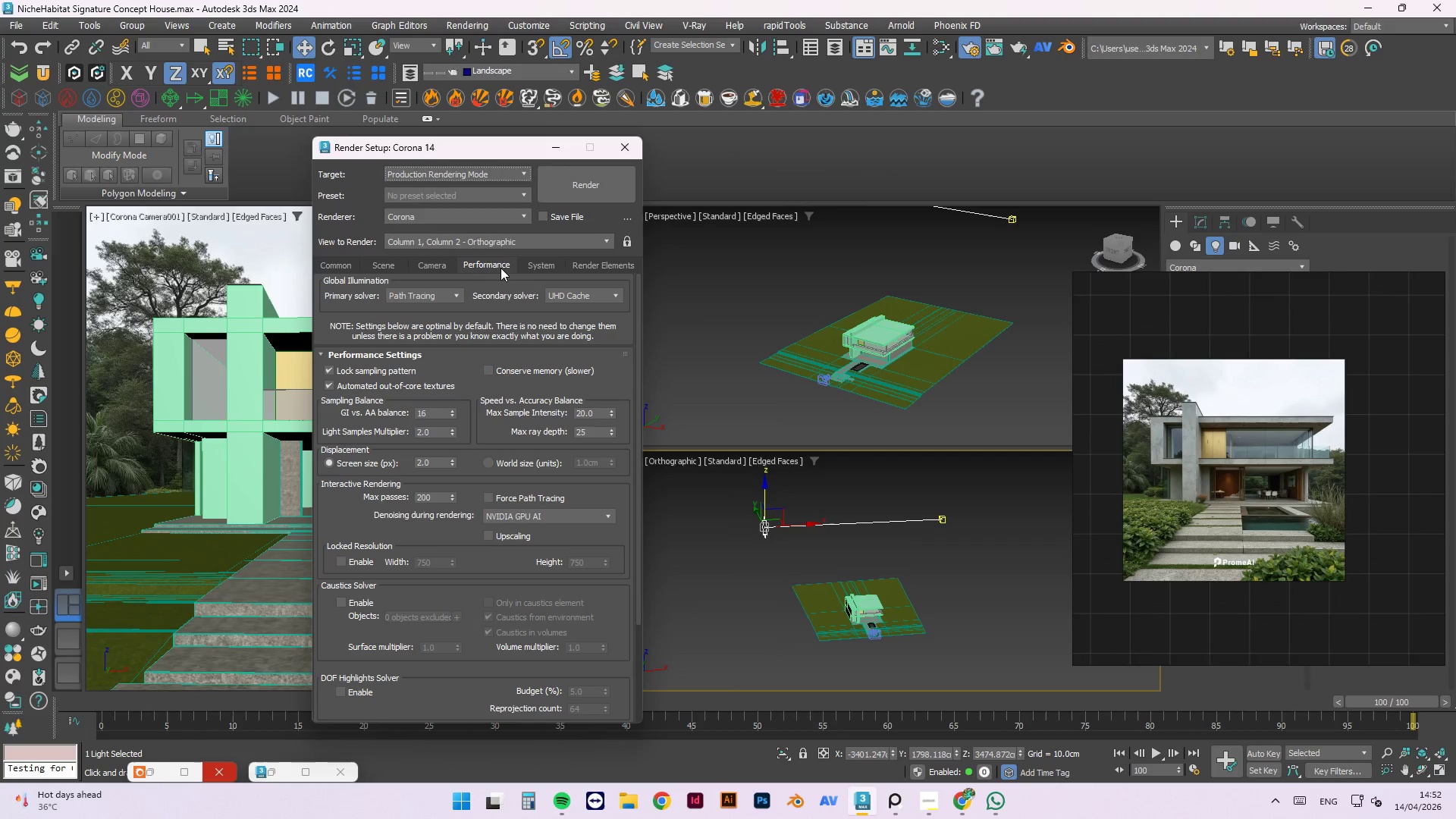 
left_click([549, 261])
 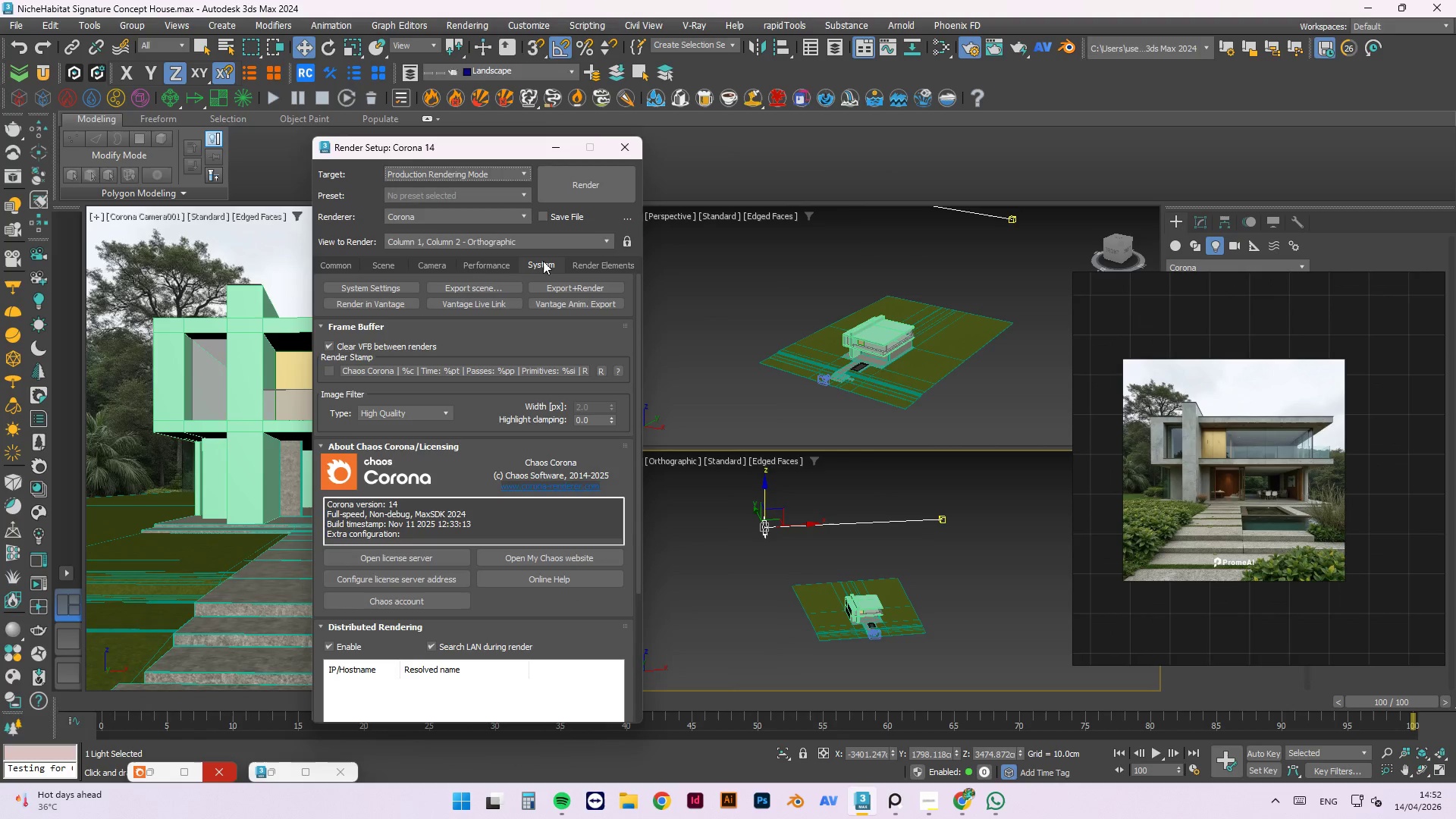 
left_click([424, 265])
 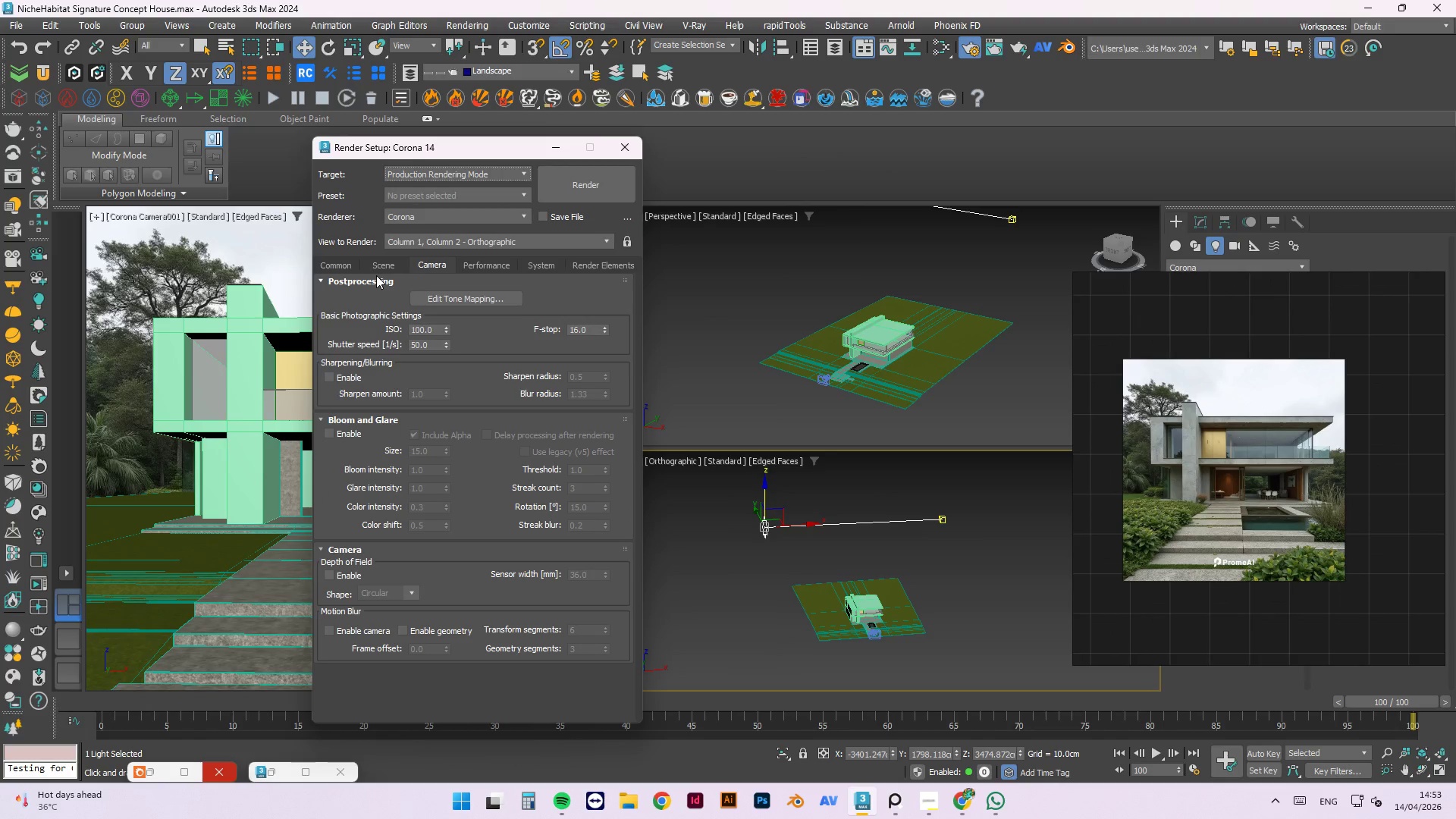 
left_click([382, 267])
 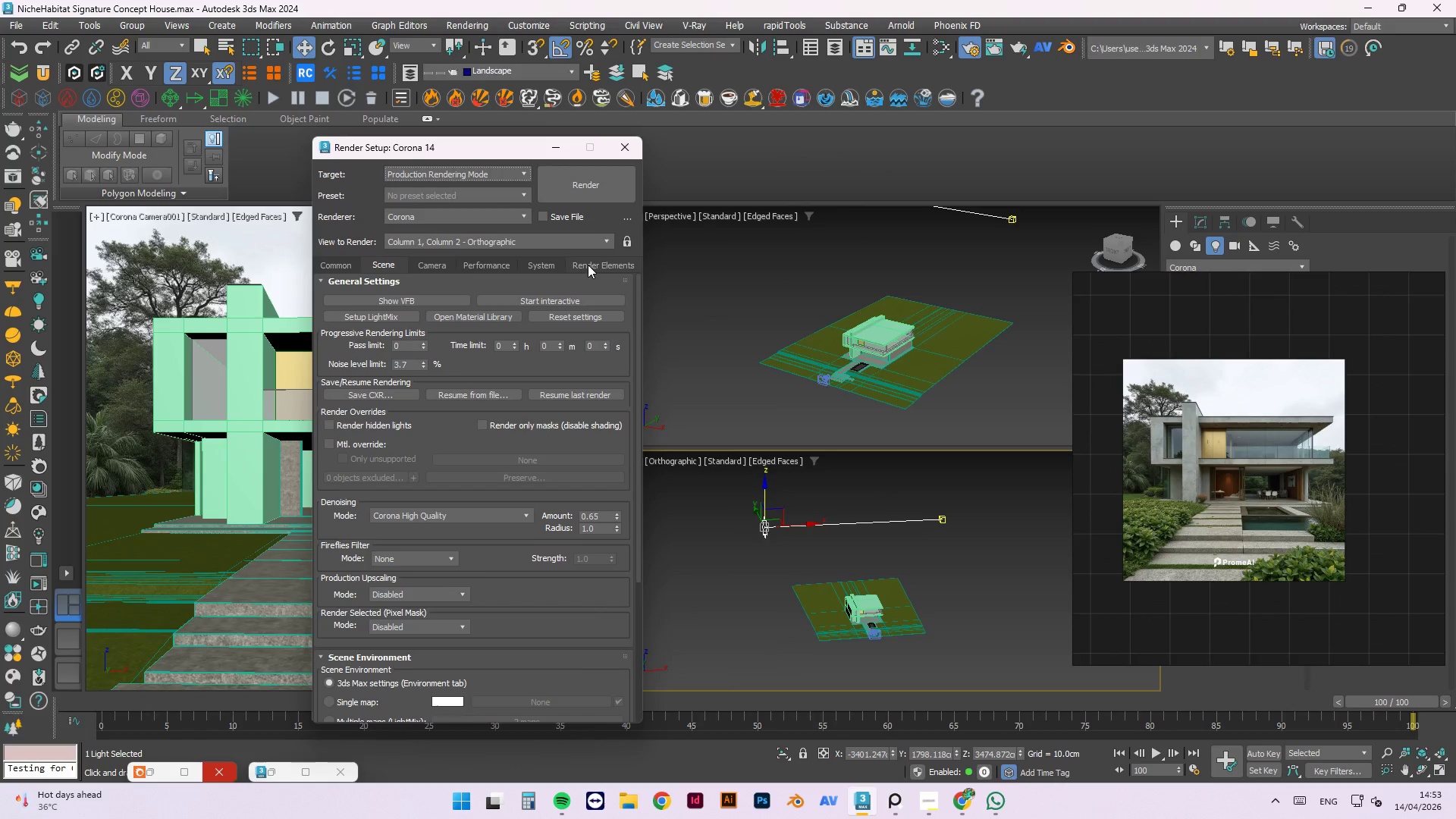 
left_click([410, 366])
 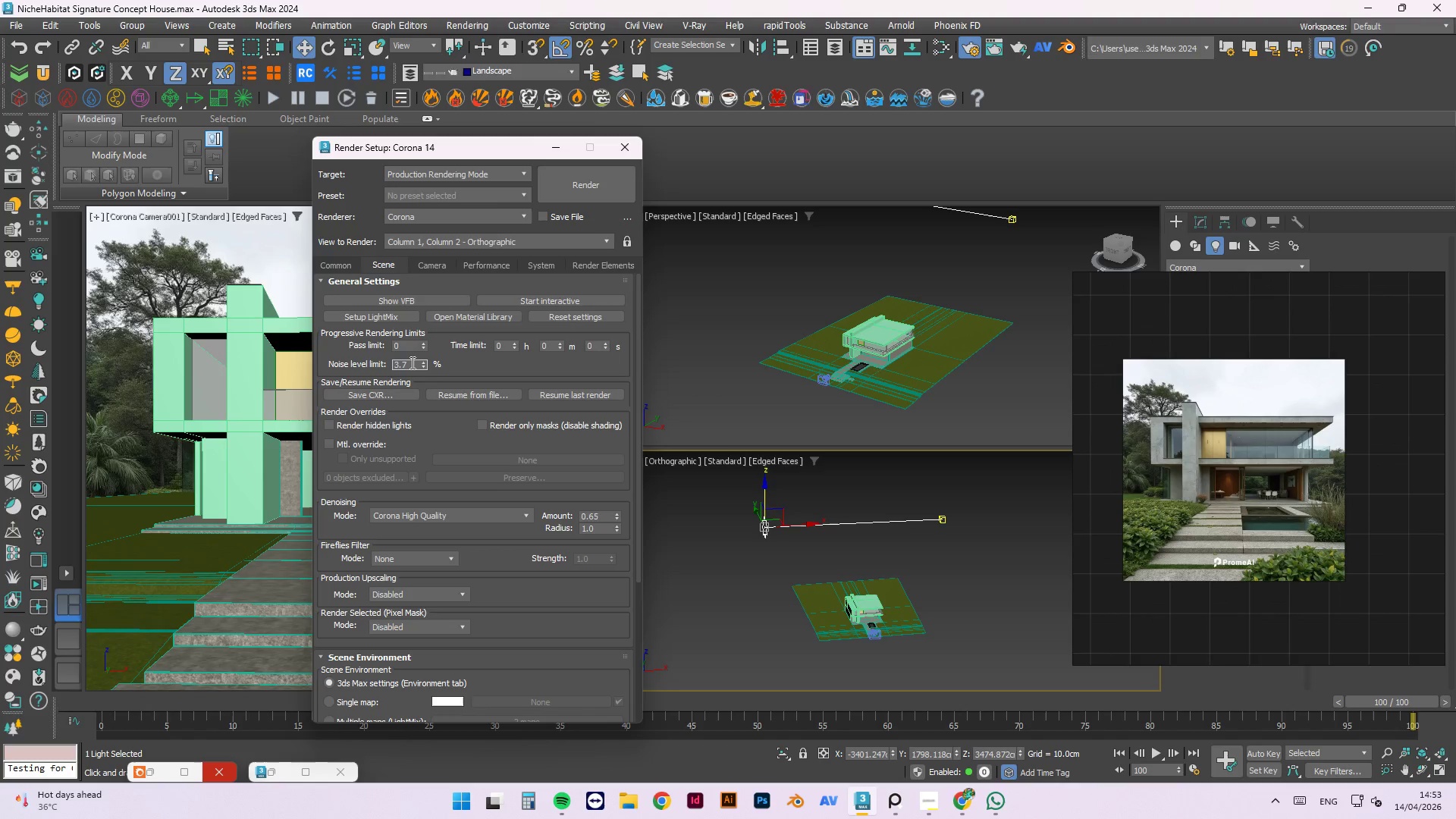 
key(1)
 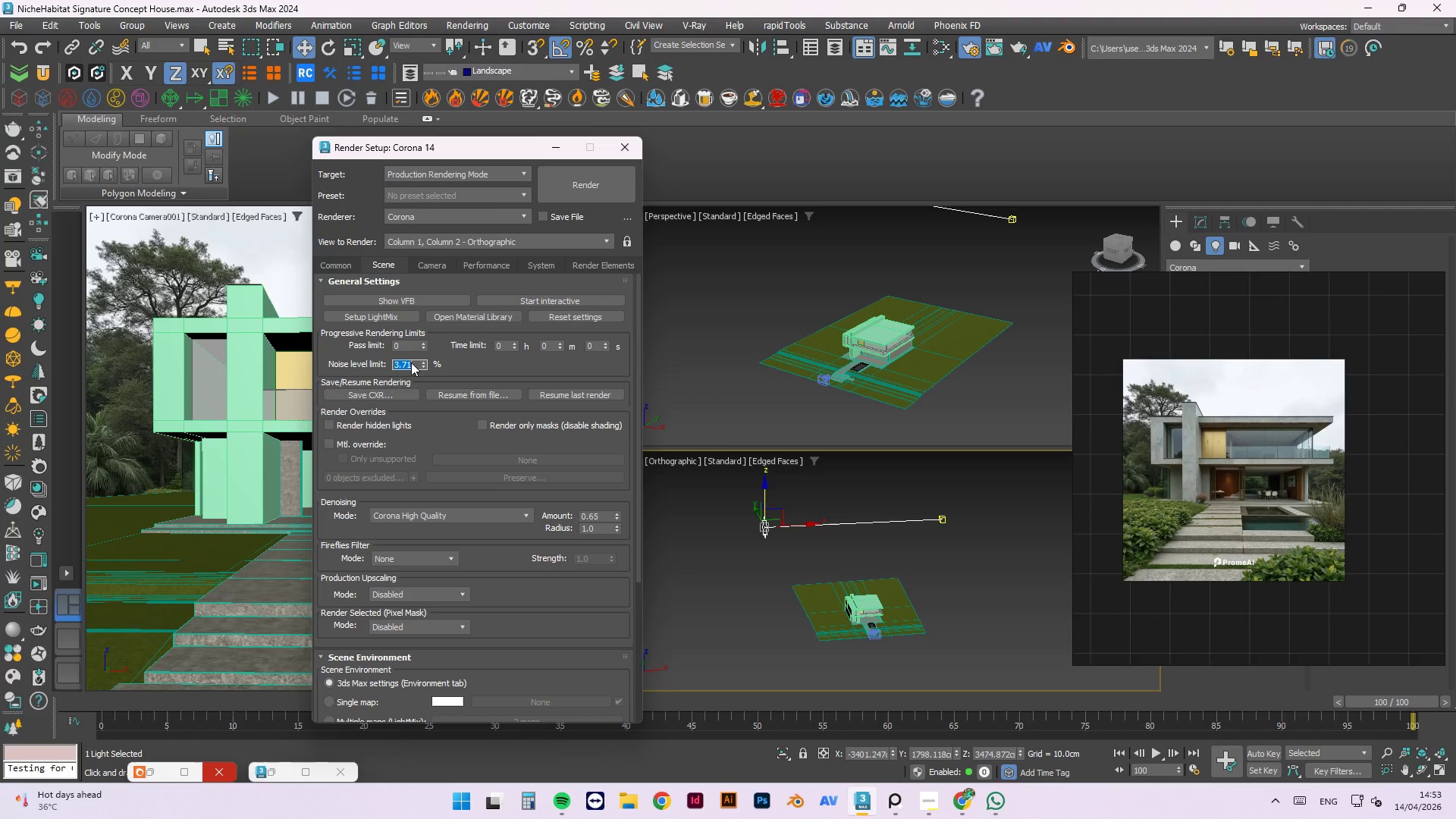 
key(NumpadEnter)
 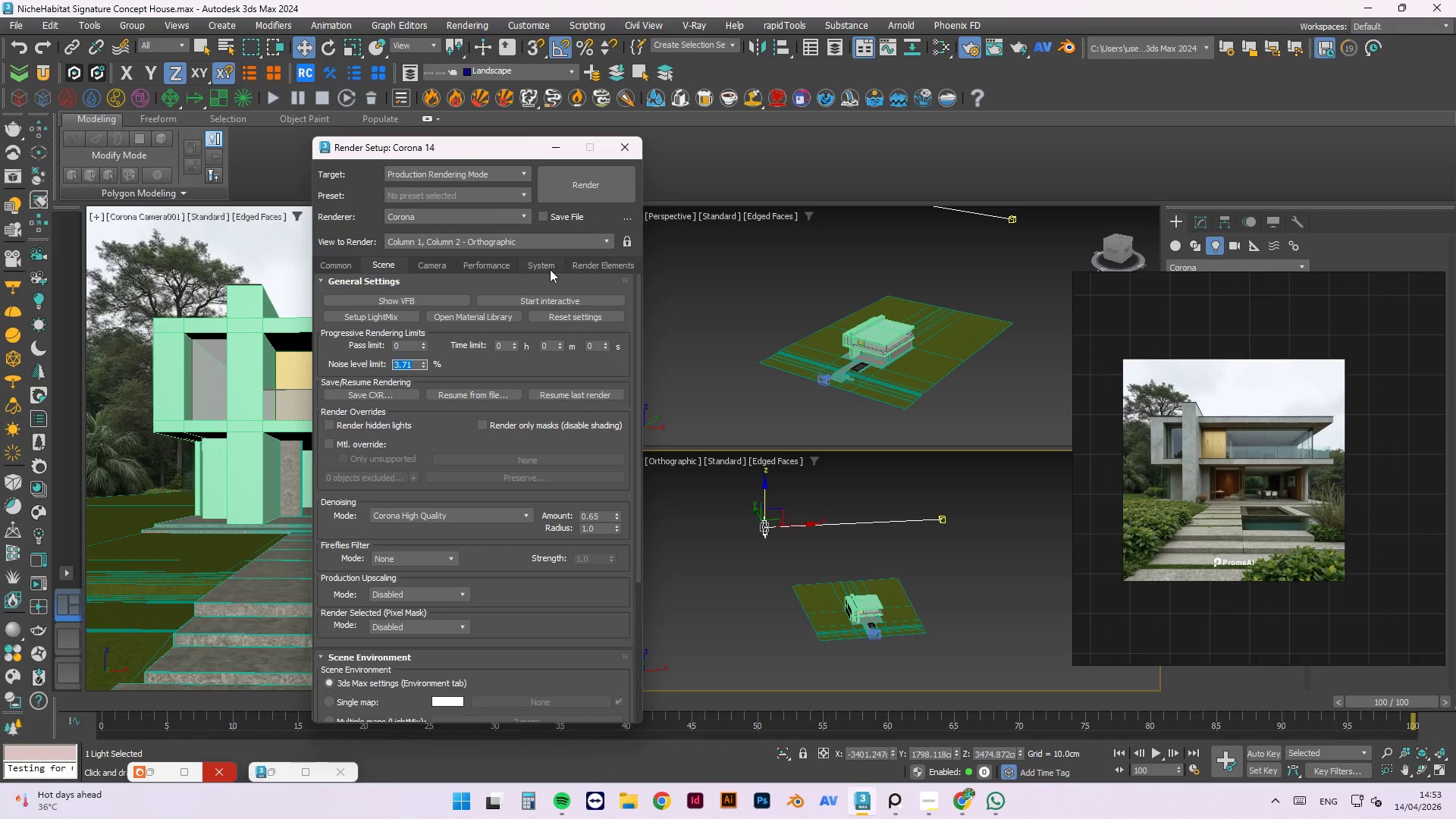 
left_click([535, 271])
 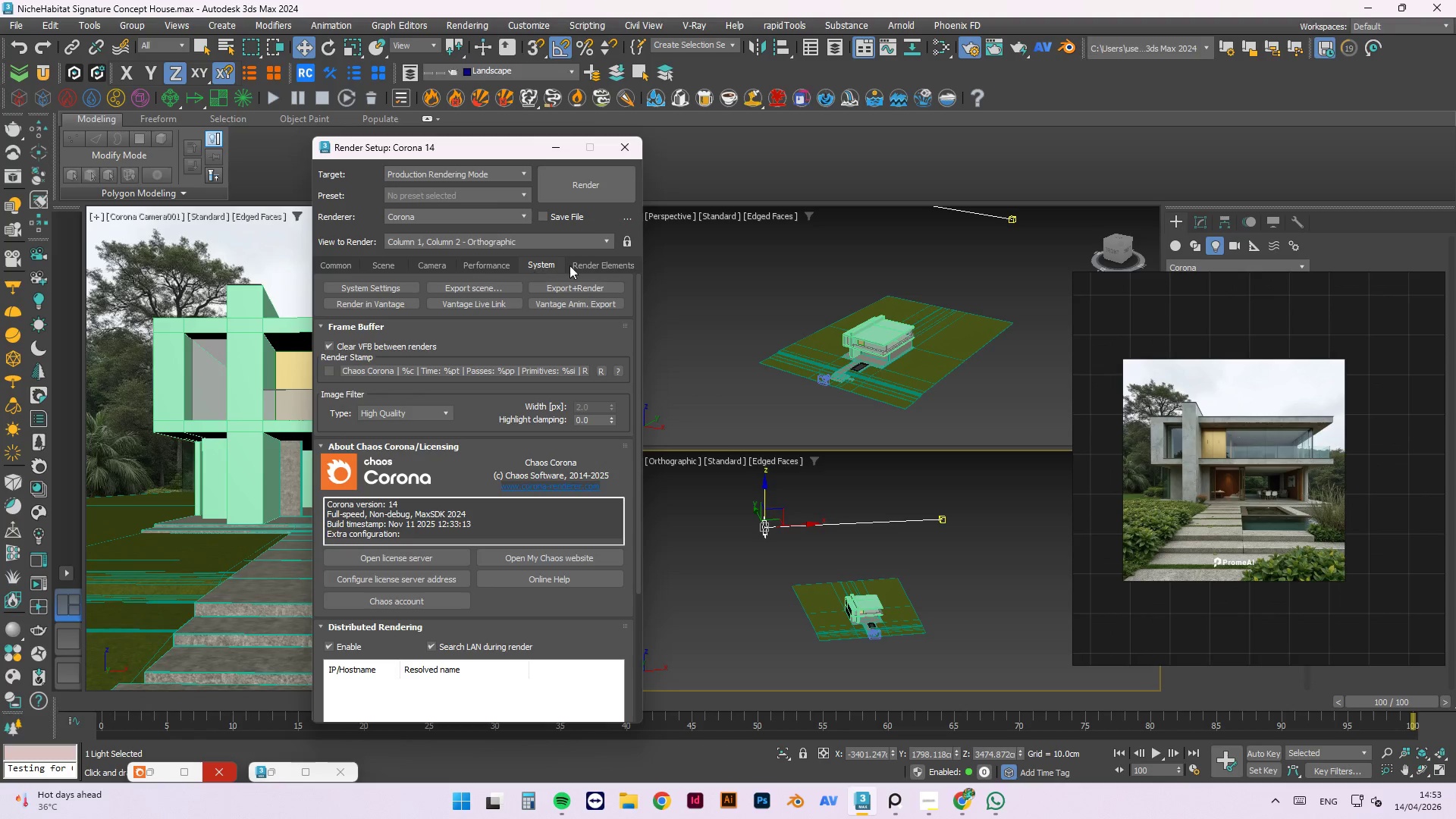 
left_click([582, 266])
 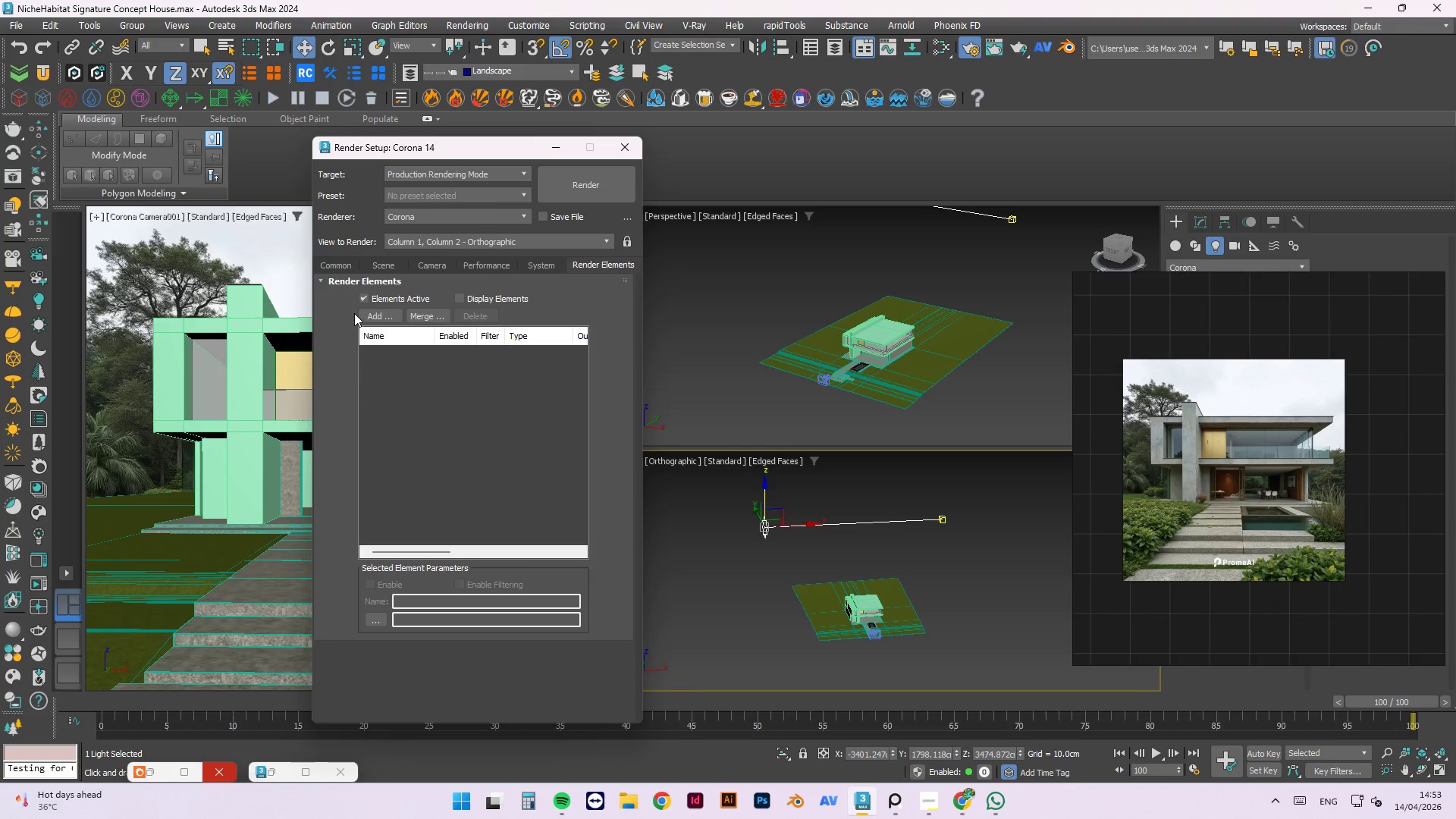 
left_click([366, 312])
 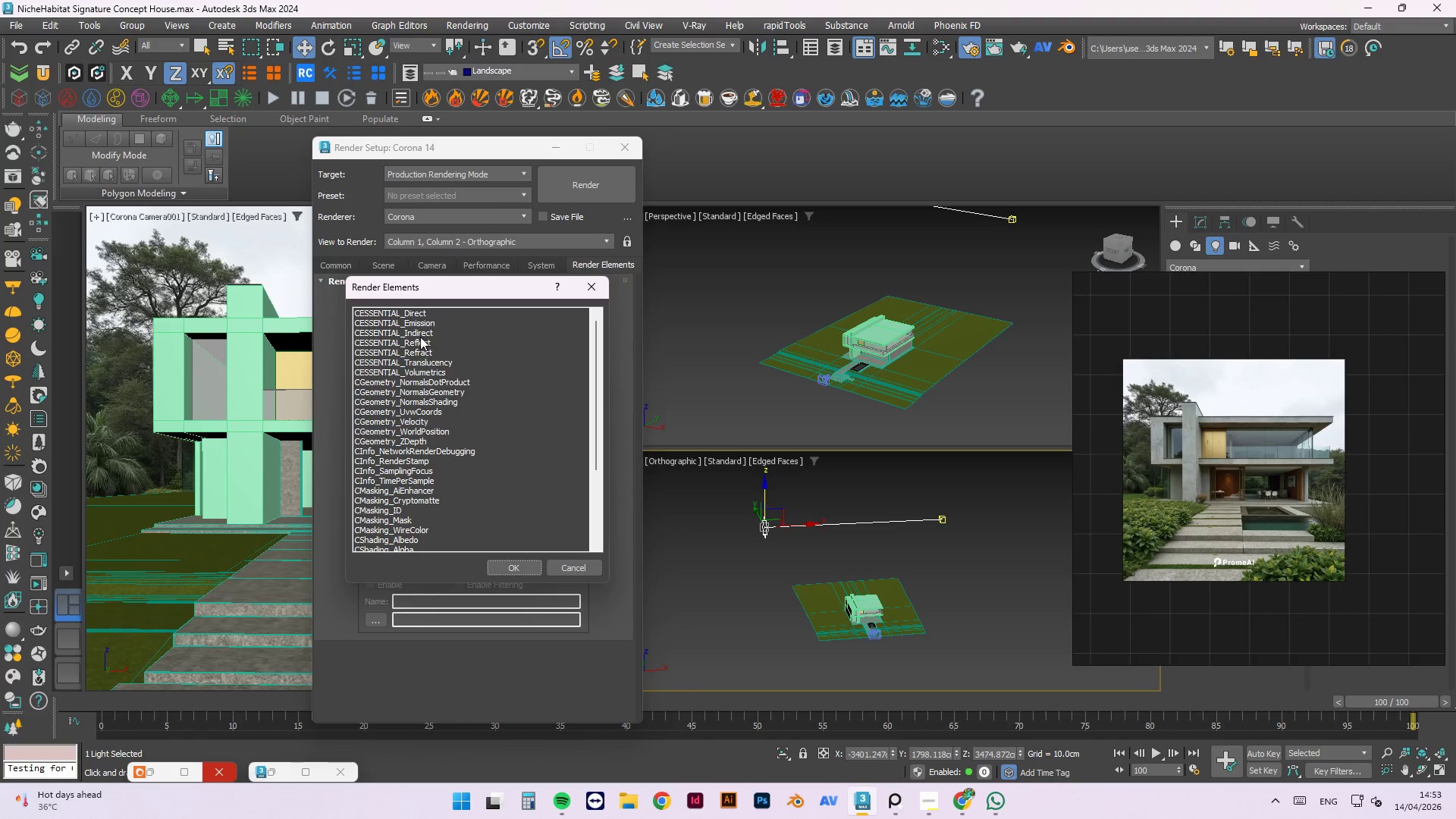 
left_click([413, 315])
 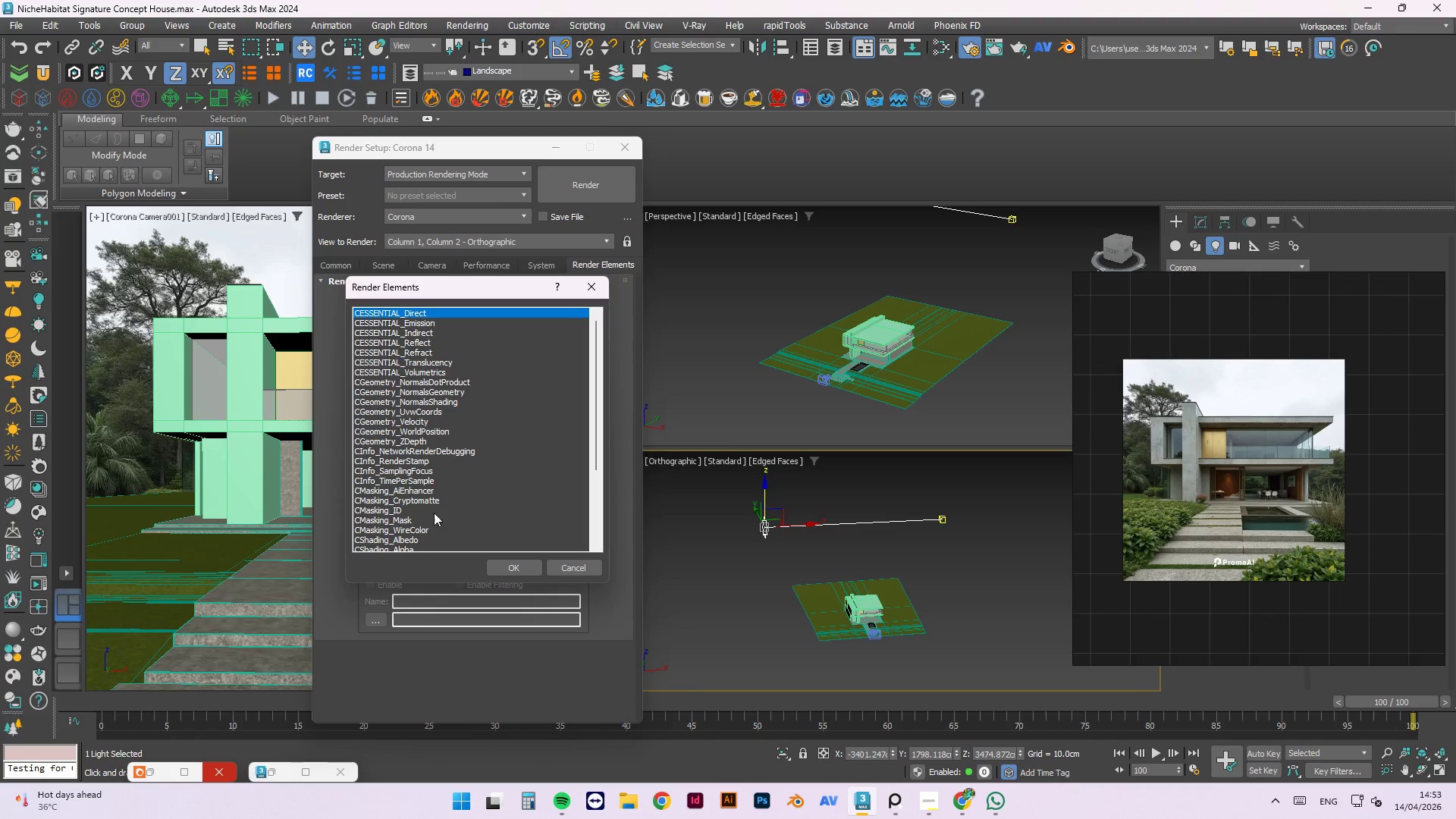 
left_click([388, 511])
 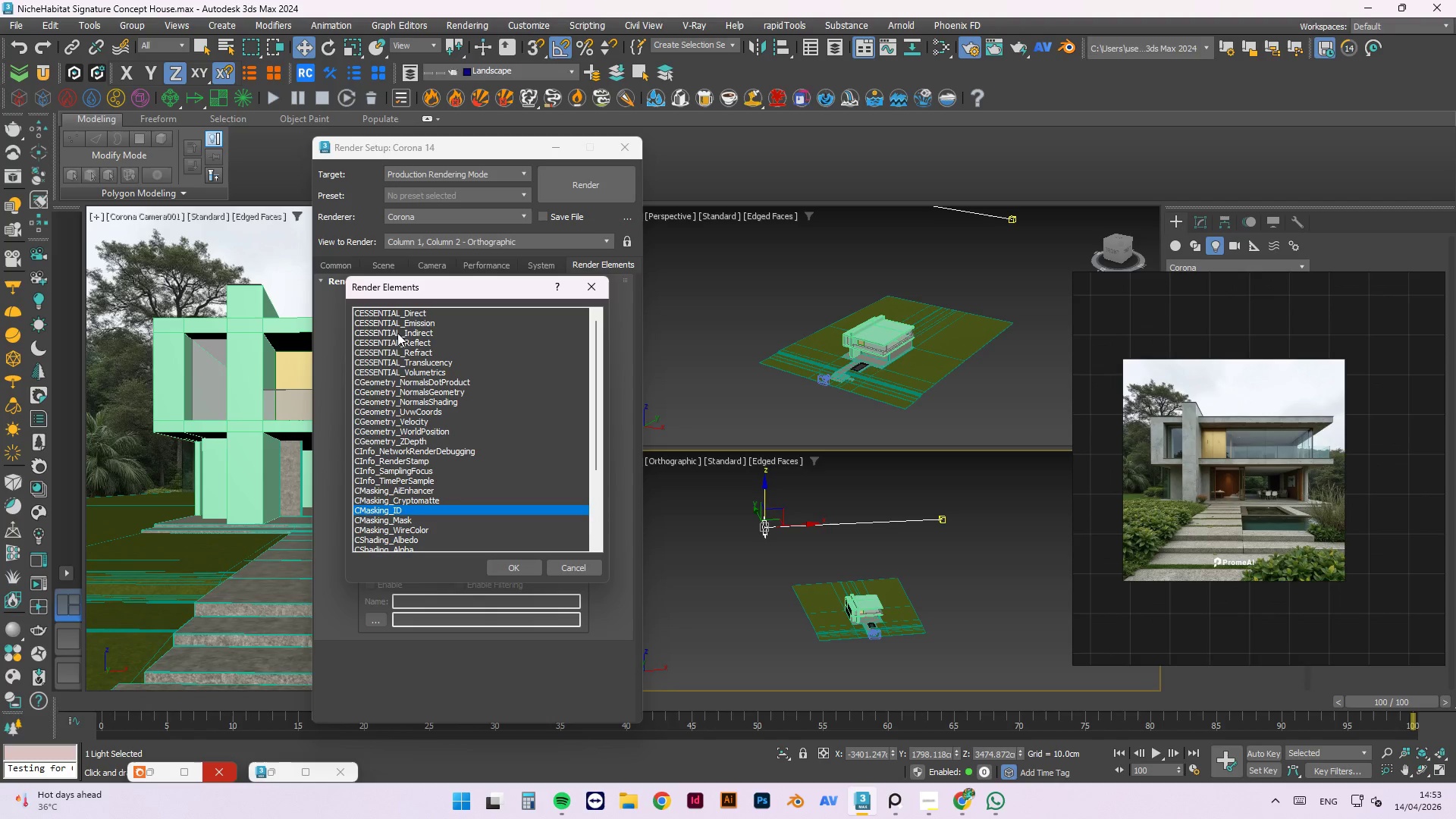 
scroll: coordinate [446, 391], scroll_direction: down, amount: 3.0
 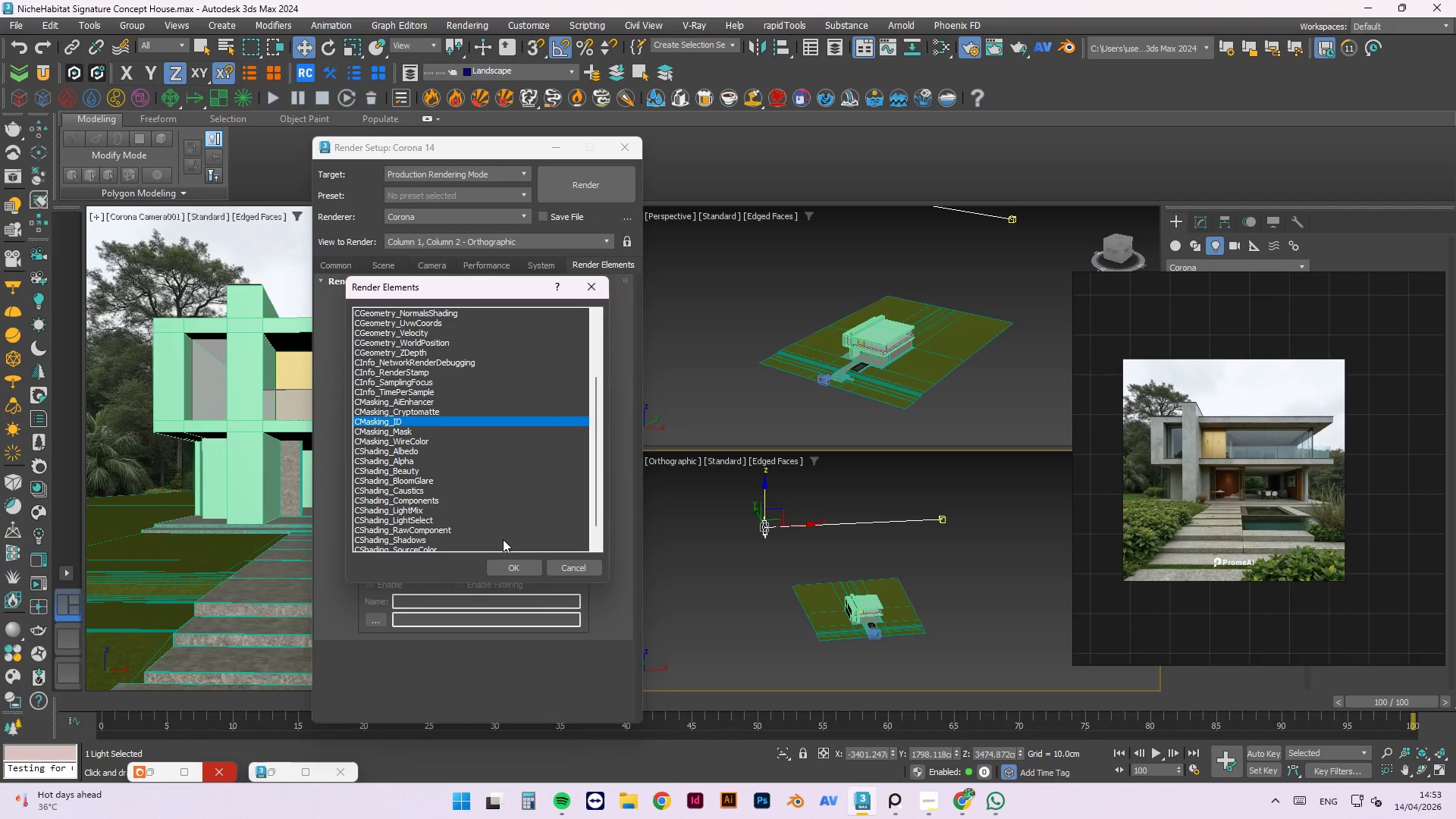 
hold_key(key=ControlLeft, duration=1.06)
left_click([423, 445])
 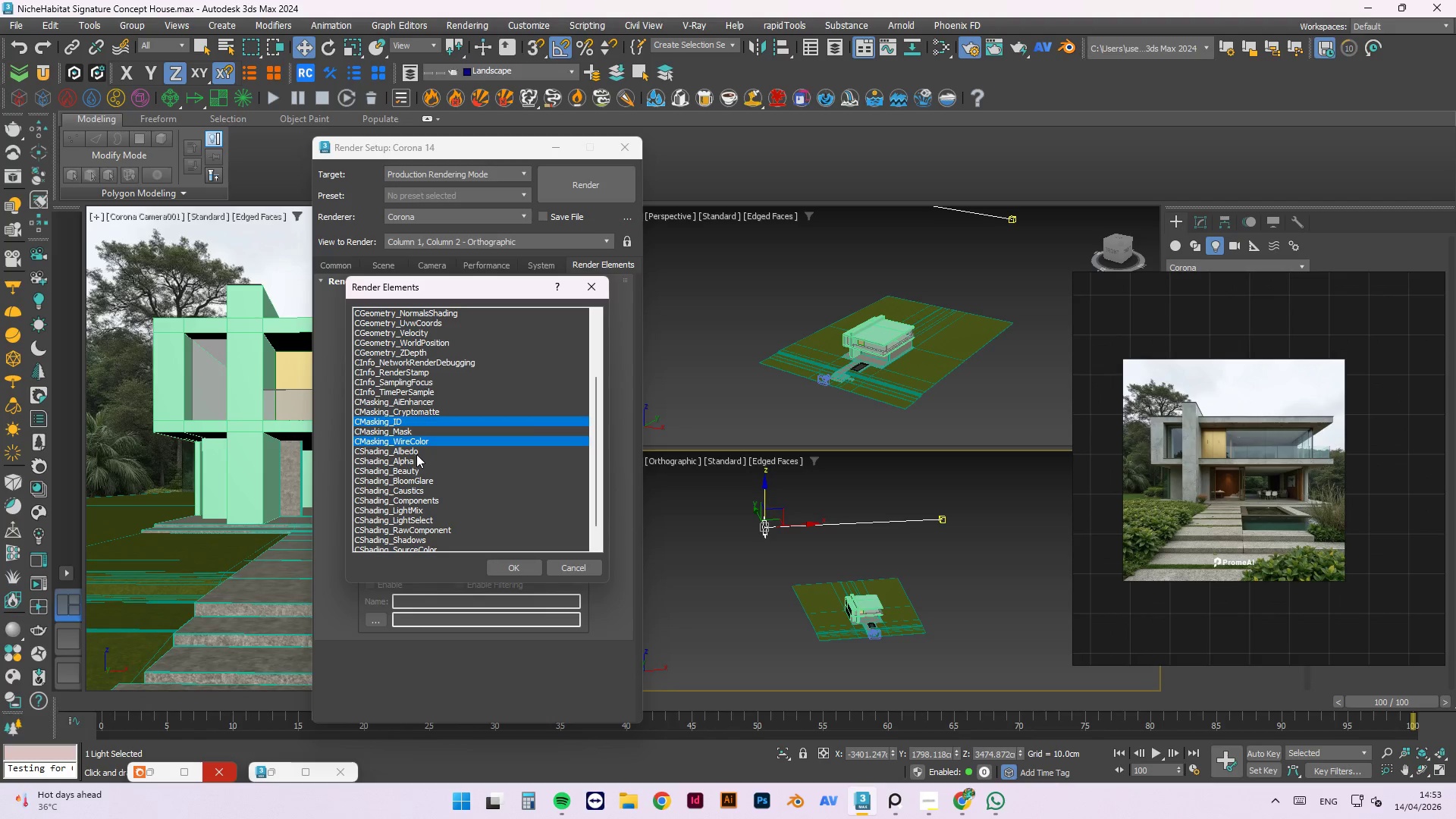 
double_click([416, 450])
 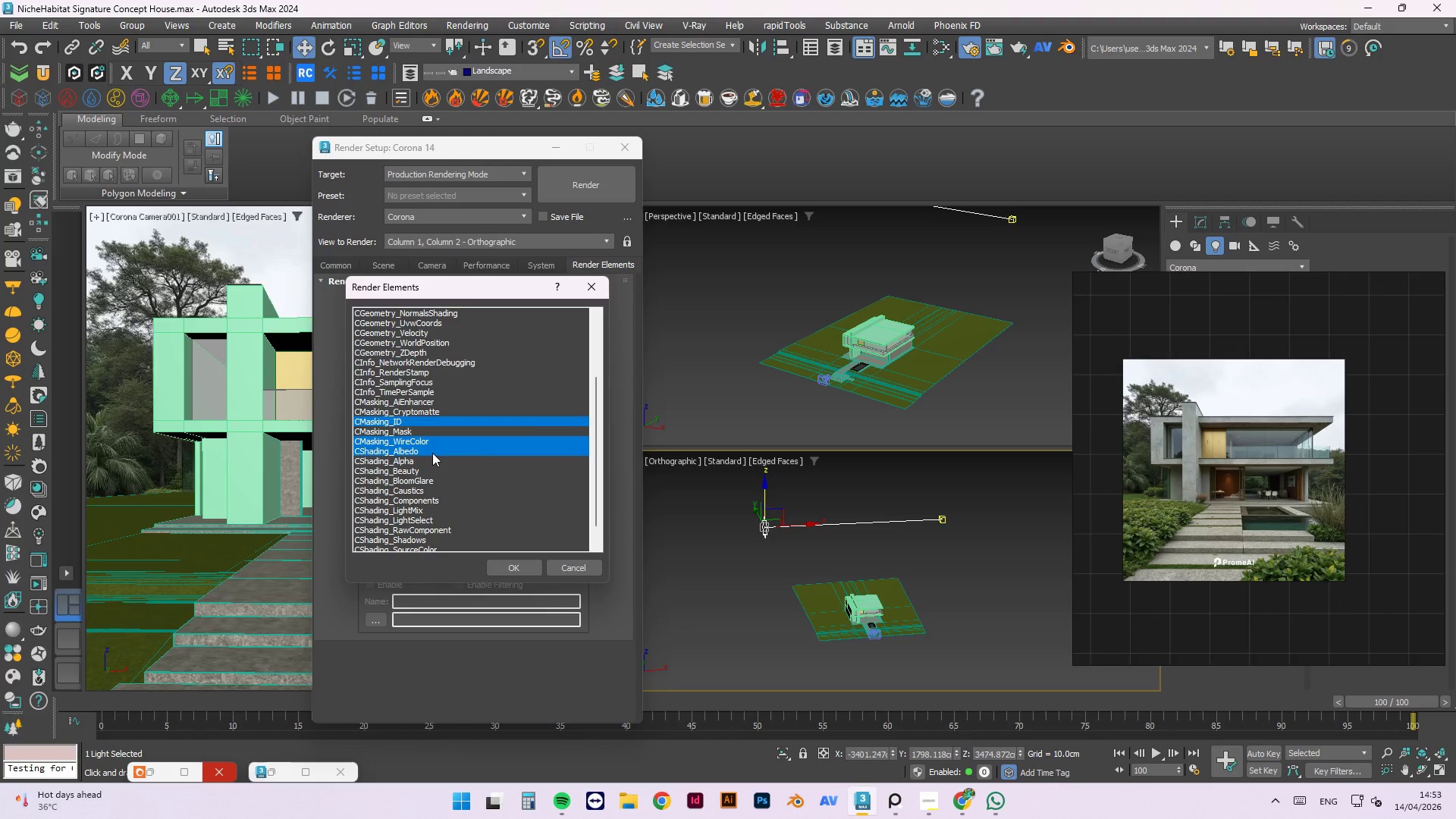 
hold_key(key=AltLeft, duration=0.48)
left_click([429, 452])
 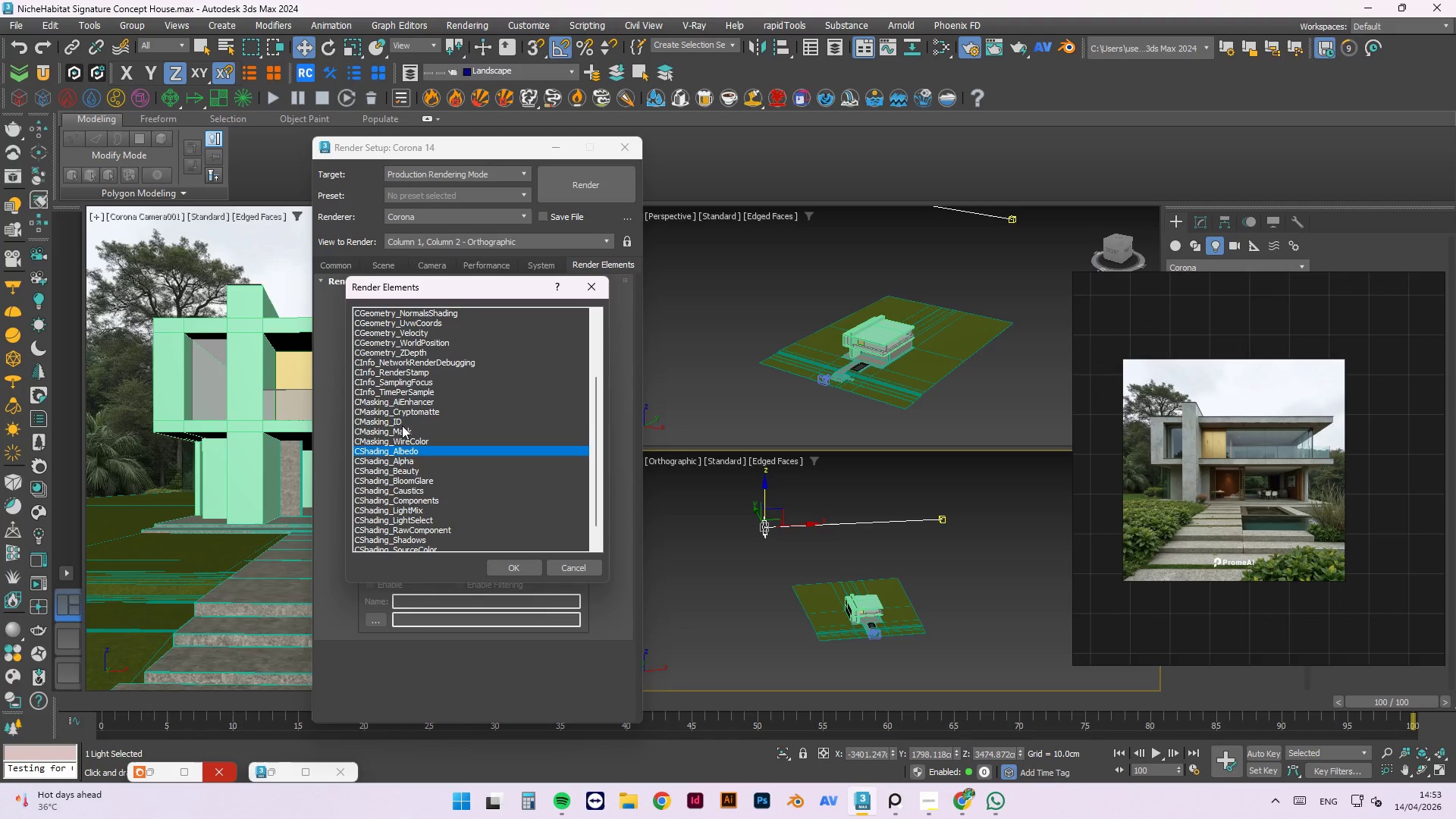 
left_click([401, 425])
 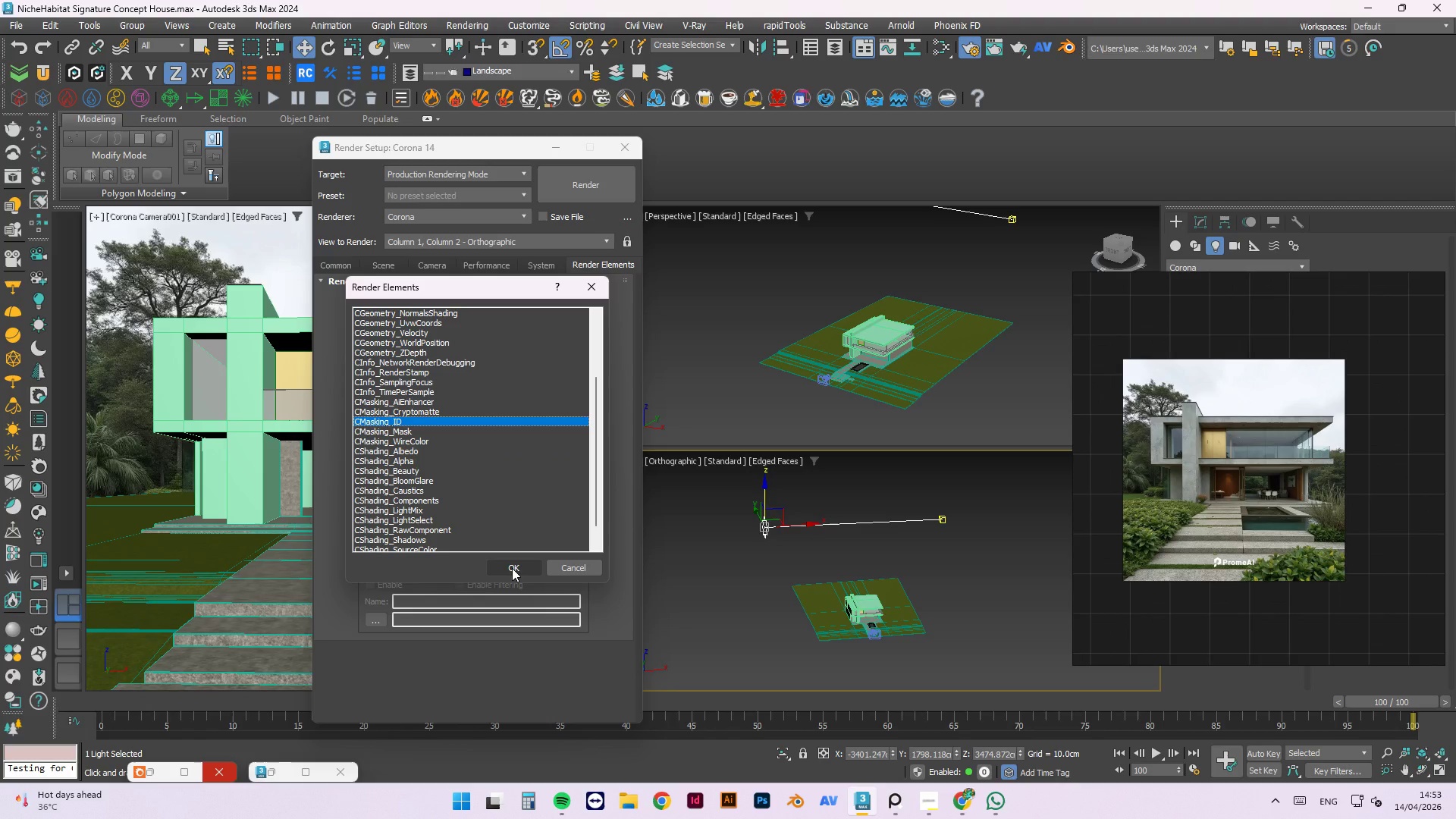 
wait(8.23)
 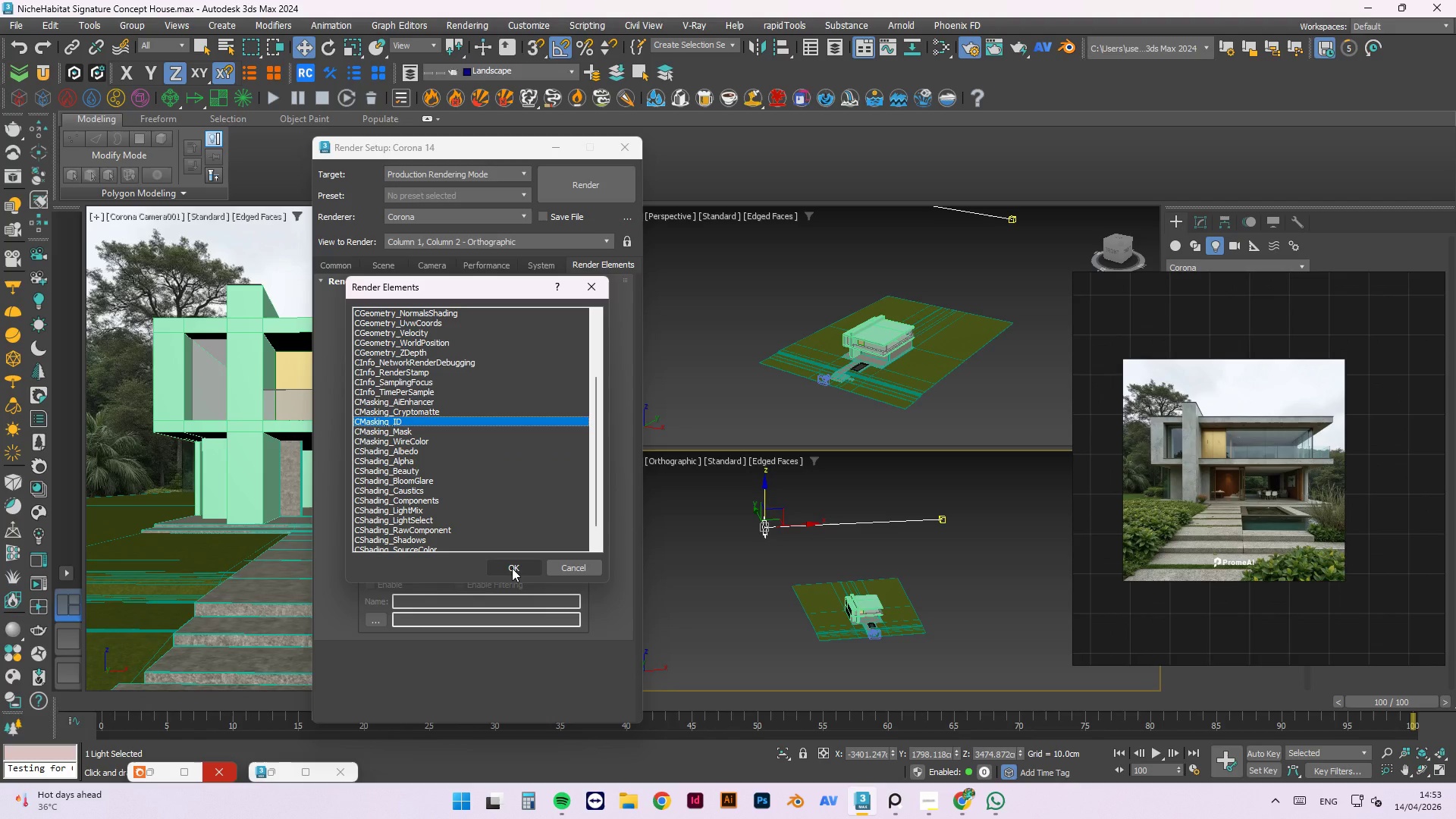 
left_click([501, 566])
 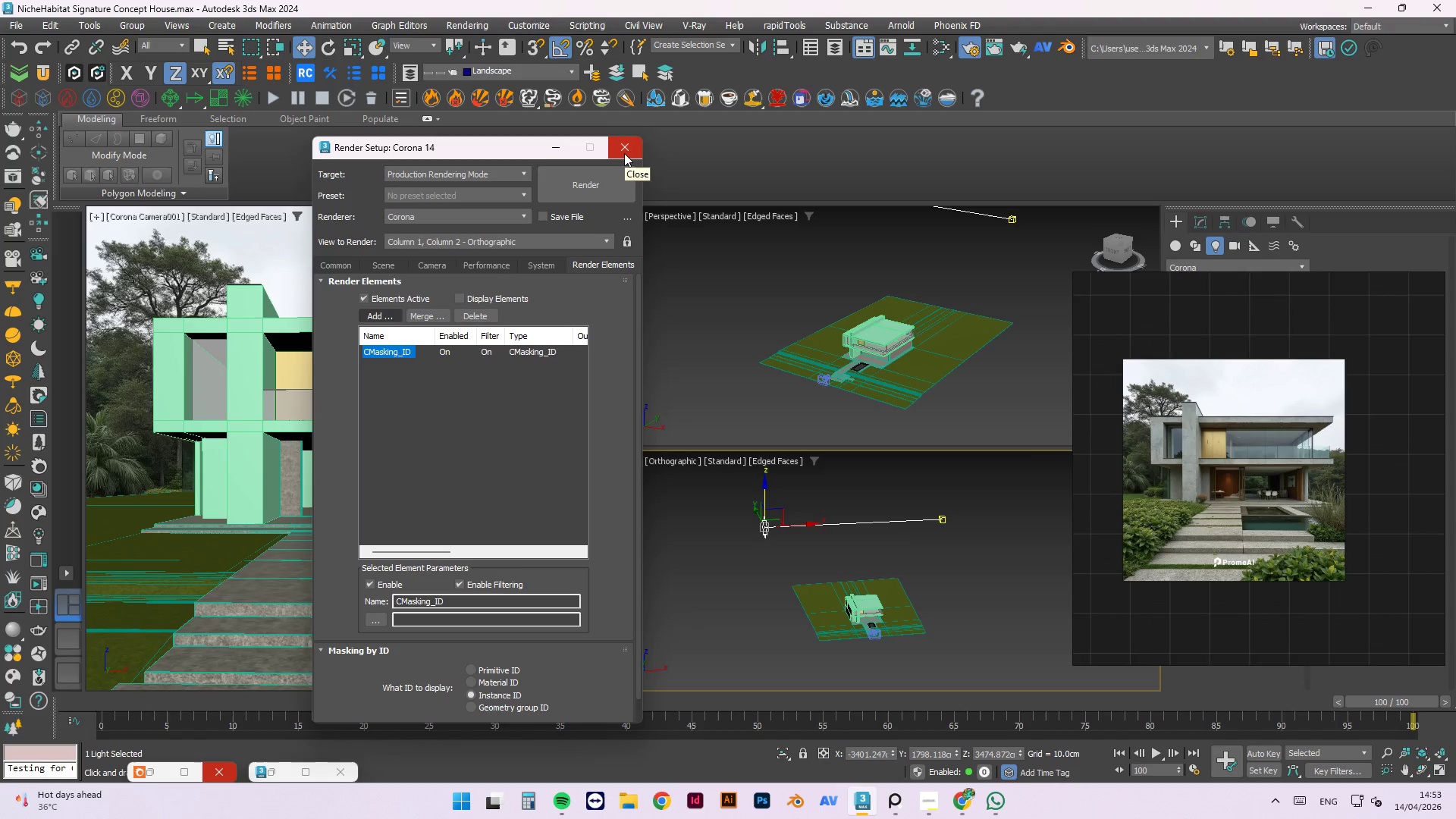 
left_click([624, 153])
 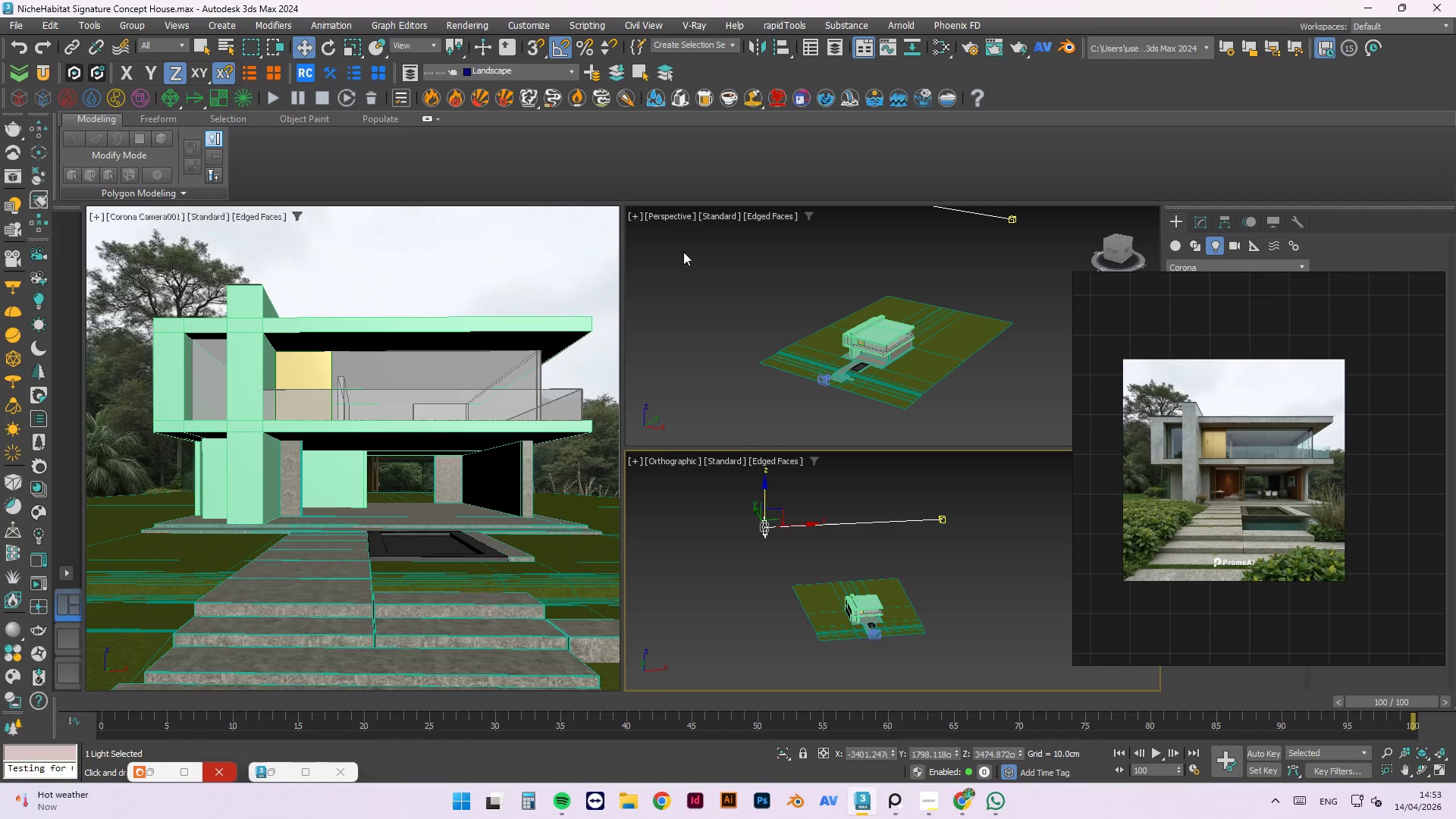 
wait(6.2)
 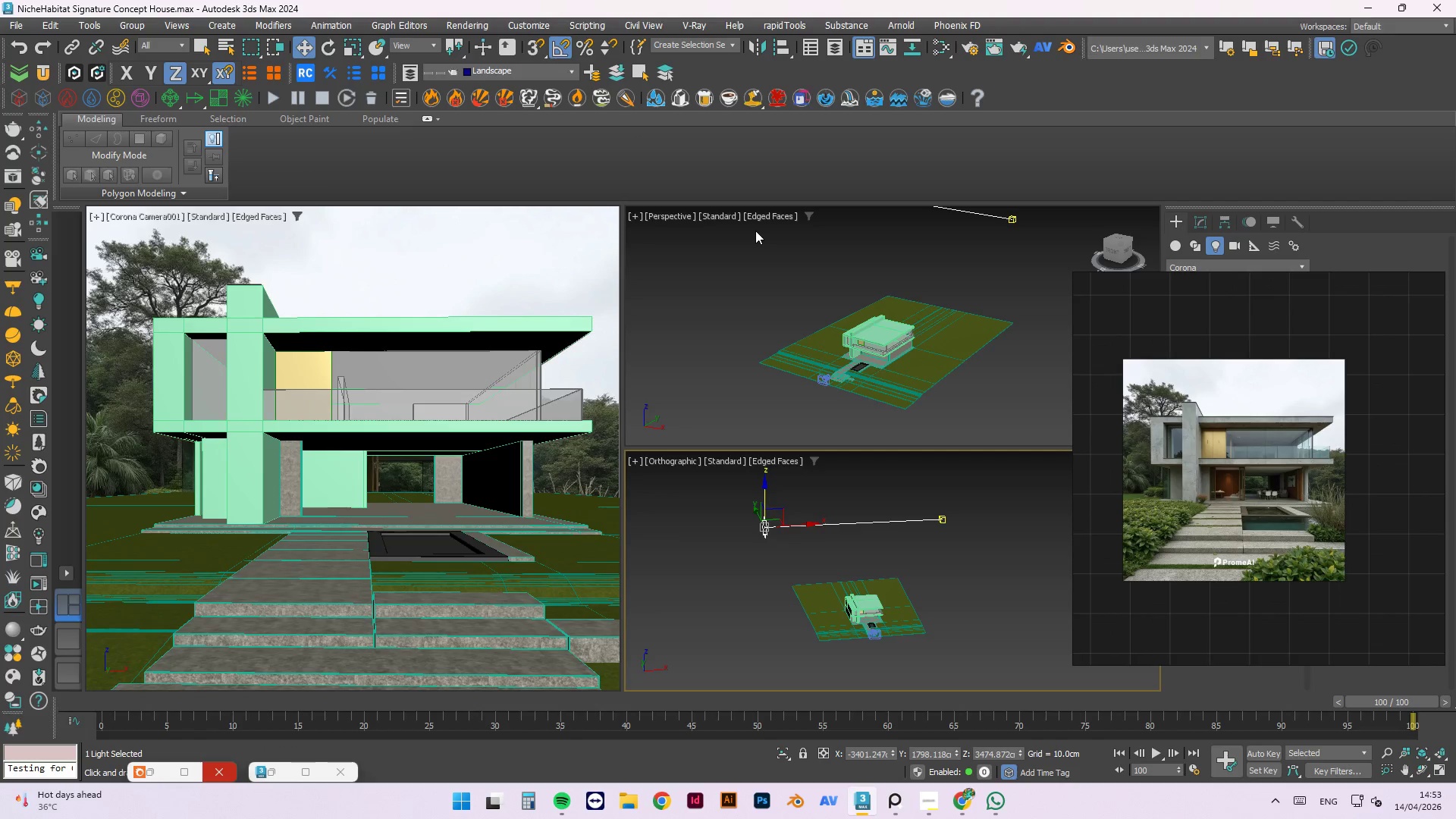 
left_click([693, 312])
 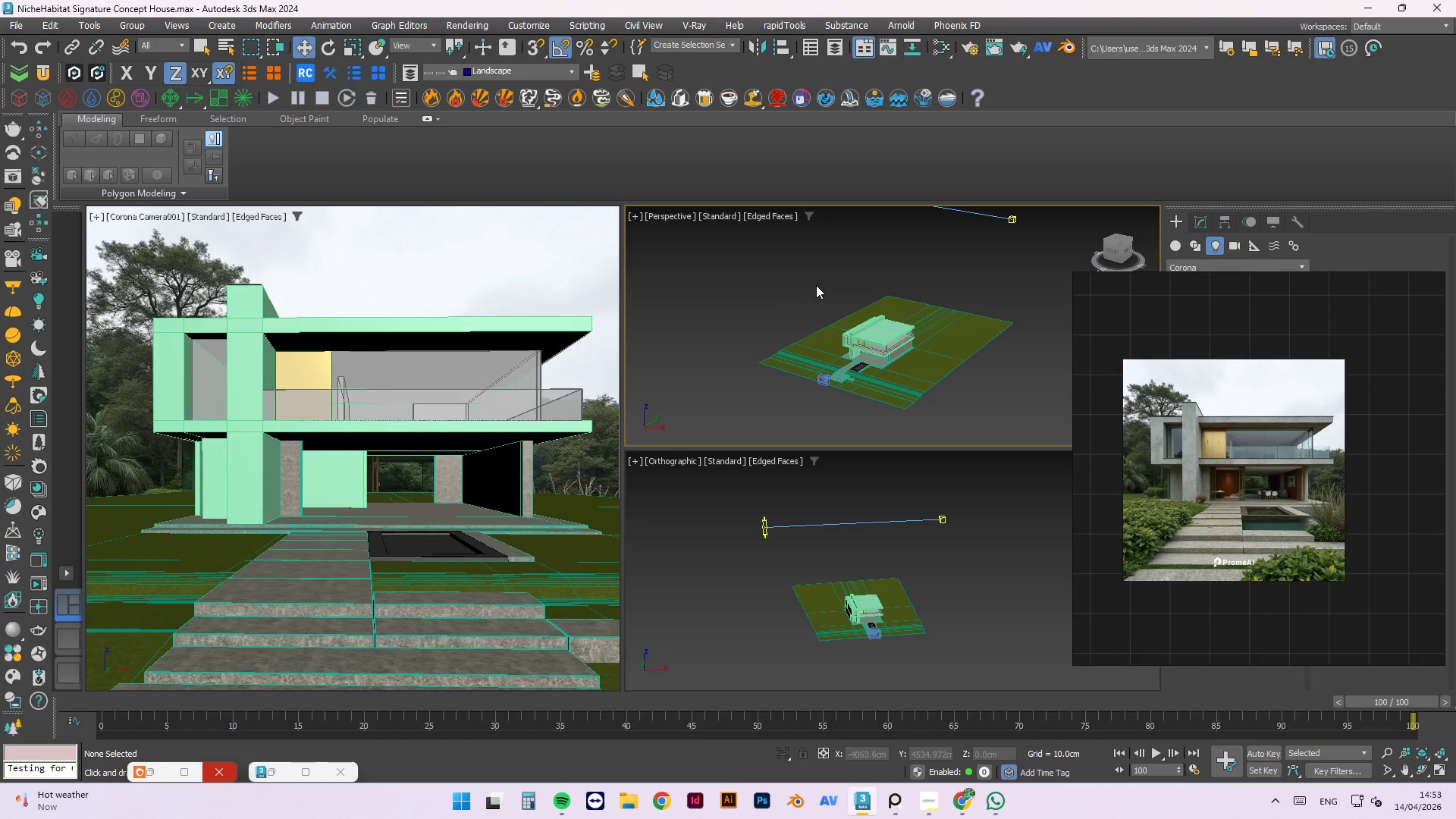 
key(Control+ControlLeft)
 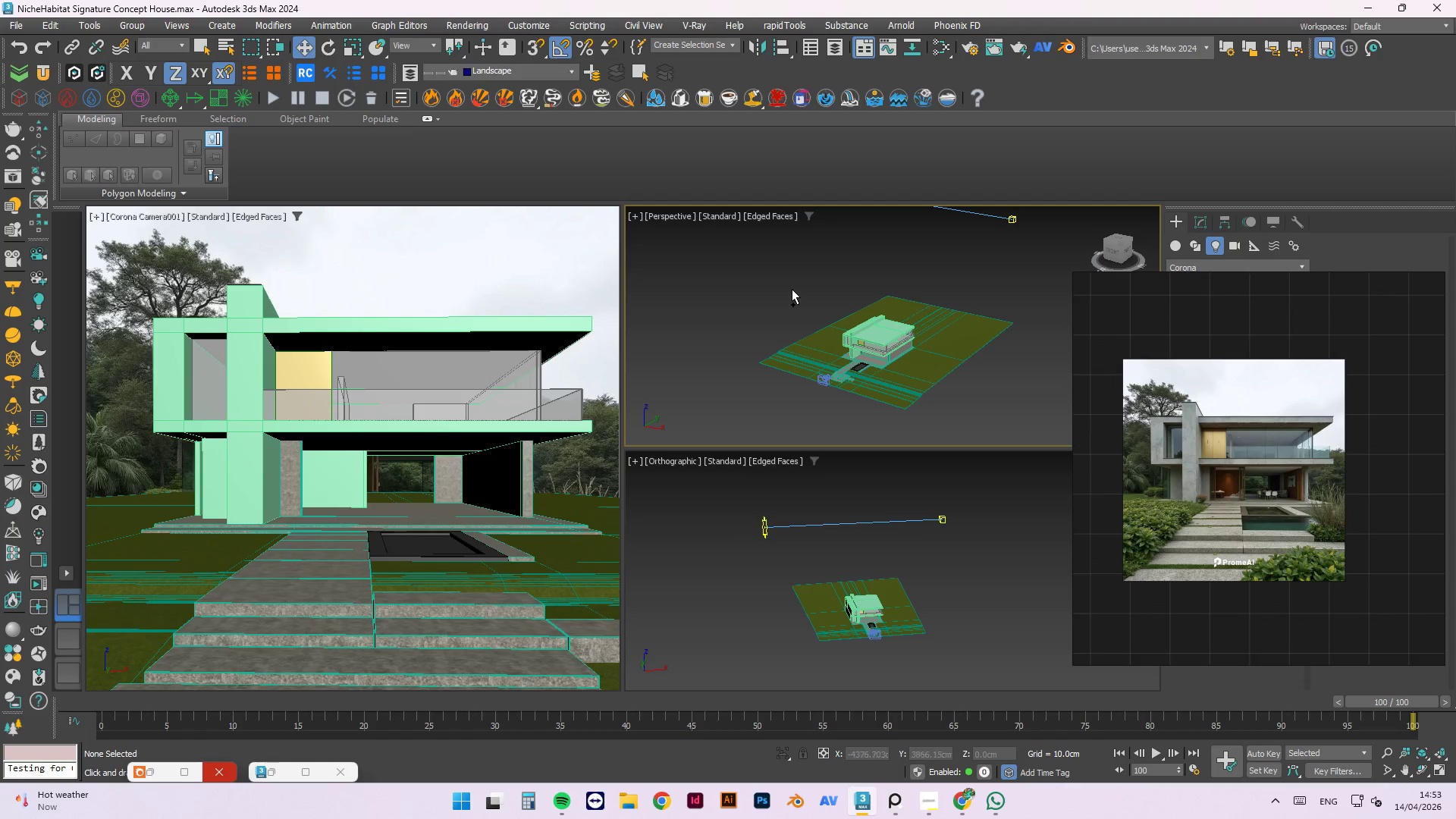 
key(Control+S)
 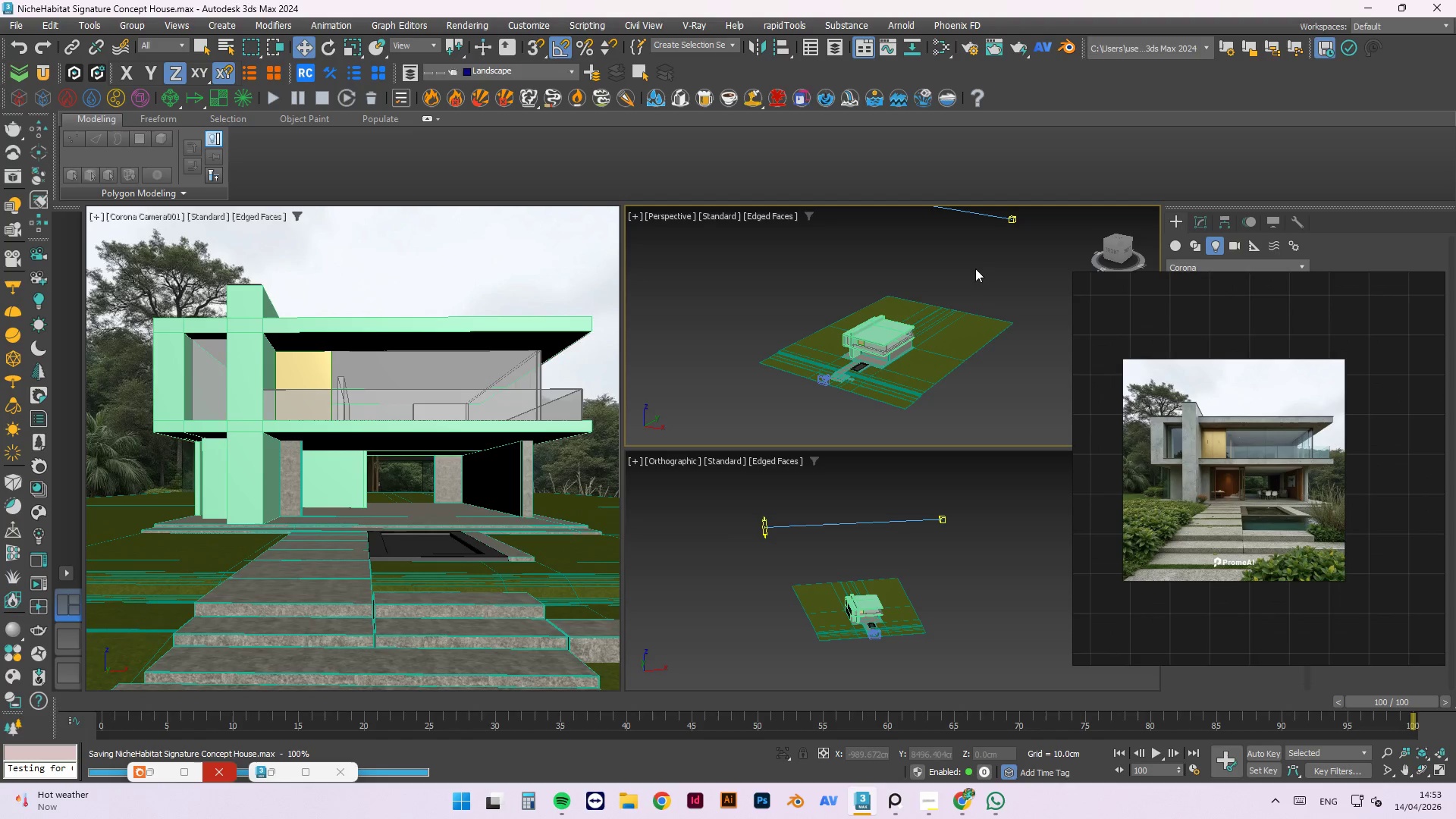 
scroll: coordinate [918, 271], scroll_direction: up, amount: 4.0
 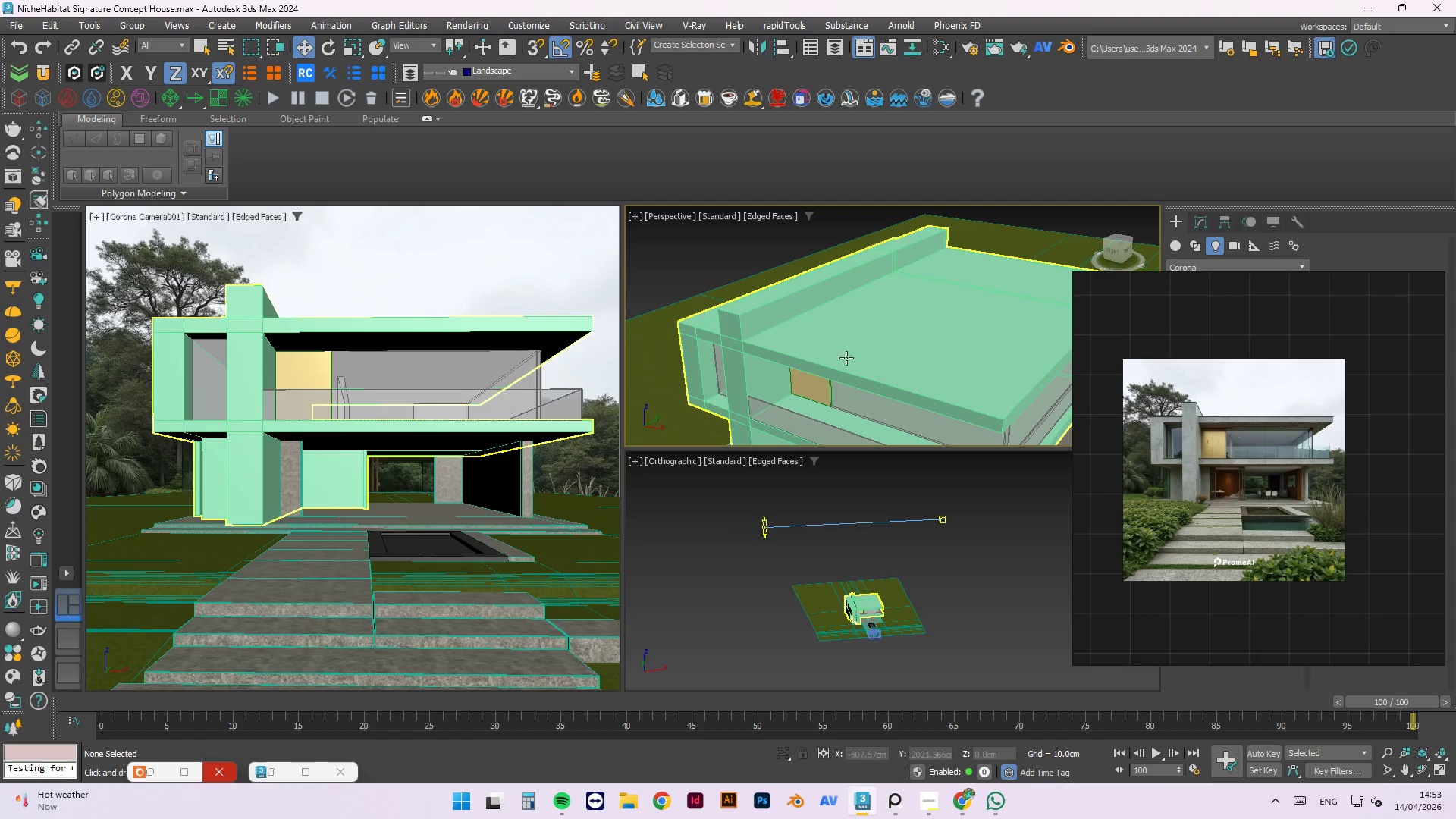 
scroll: coordinate [820, 328], scroll_direction: down, amount: 2.0
 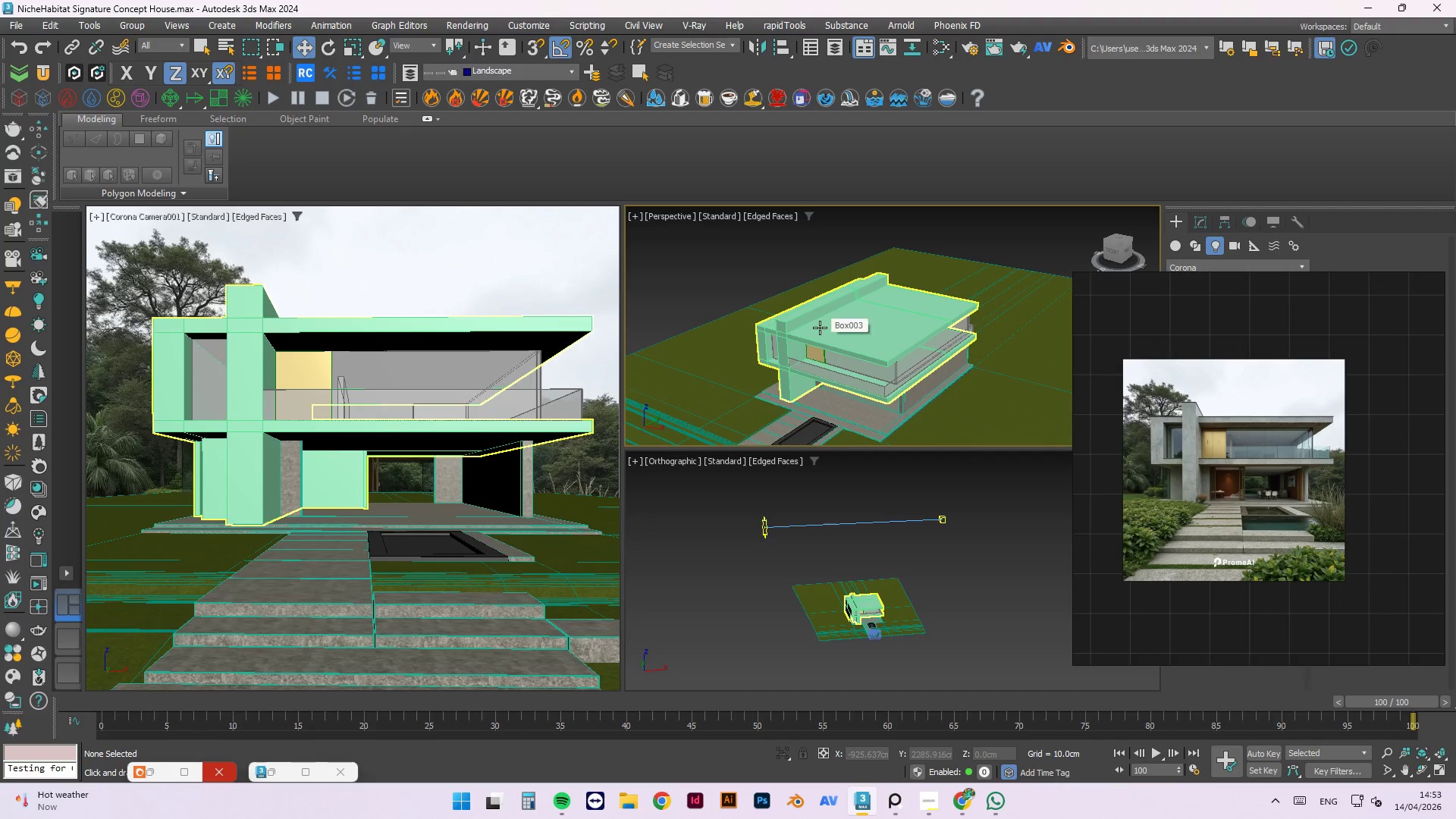 
hold_key(key=AltLeft, duration=1.5)
 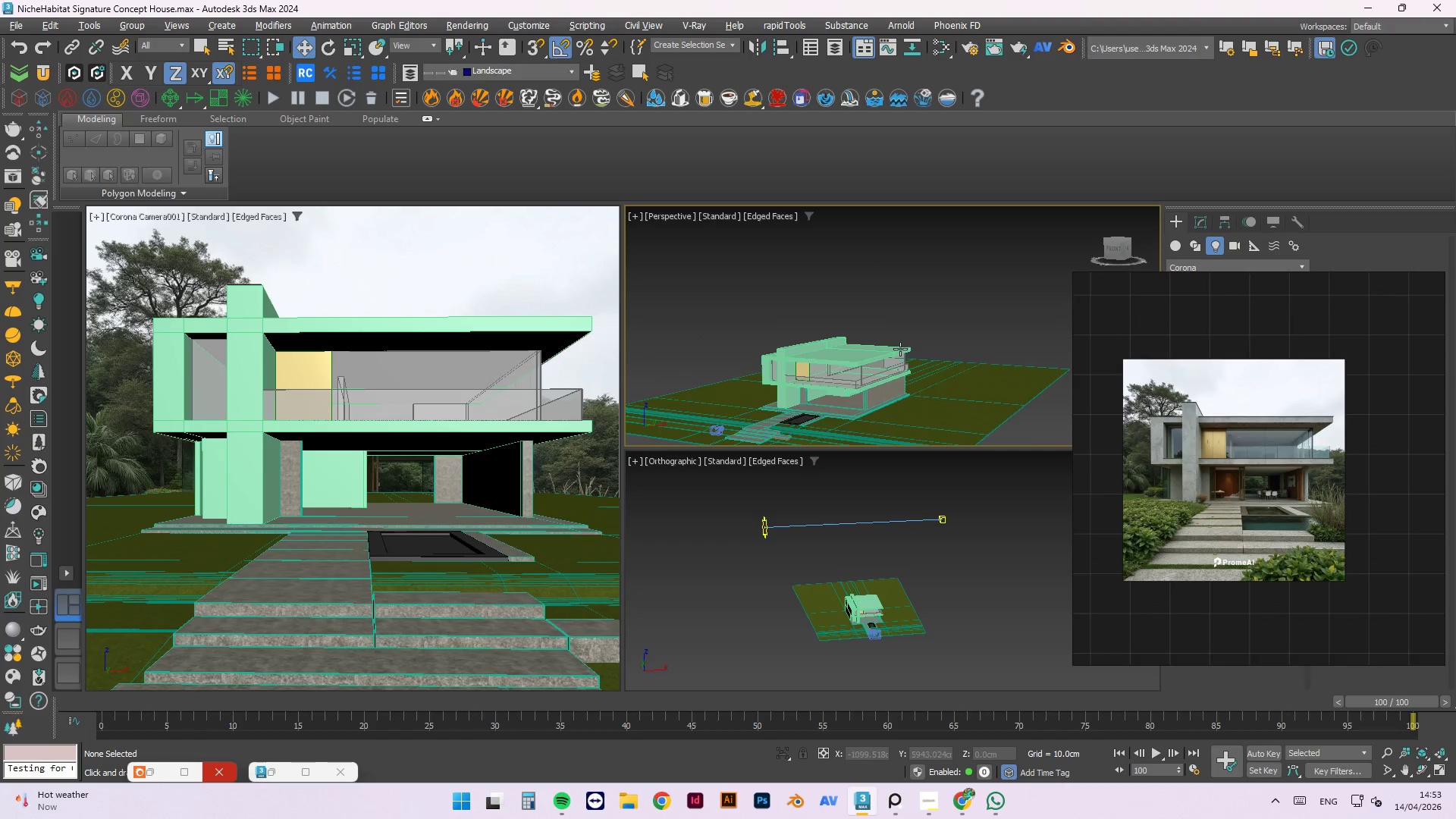 
scroll: coordinate [818, 328], scroll_direction: down, amount: 1.0
 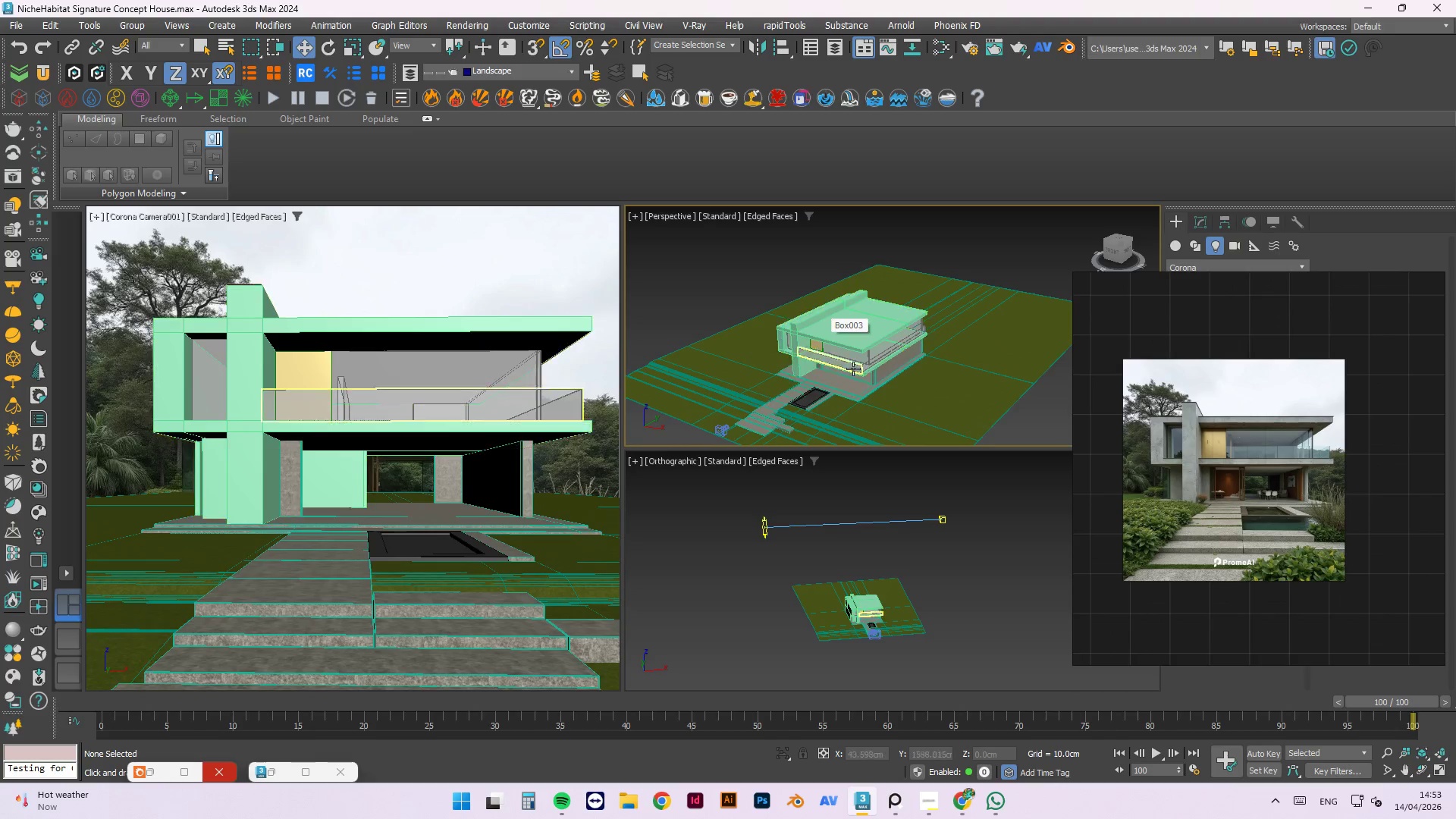 
key(Alt+AltLeft)
 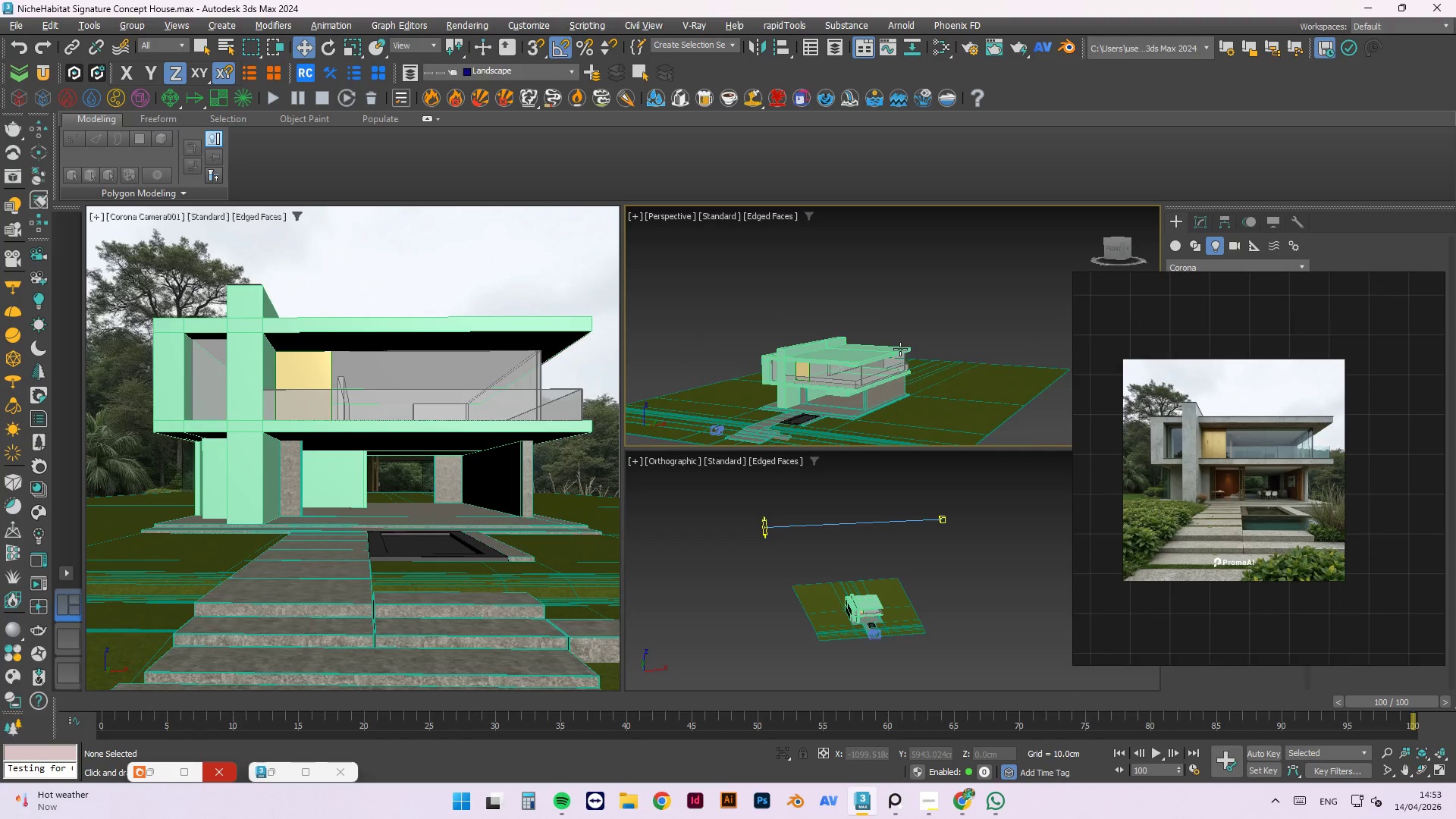 
key(Alt+AltLeft)
 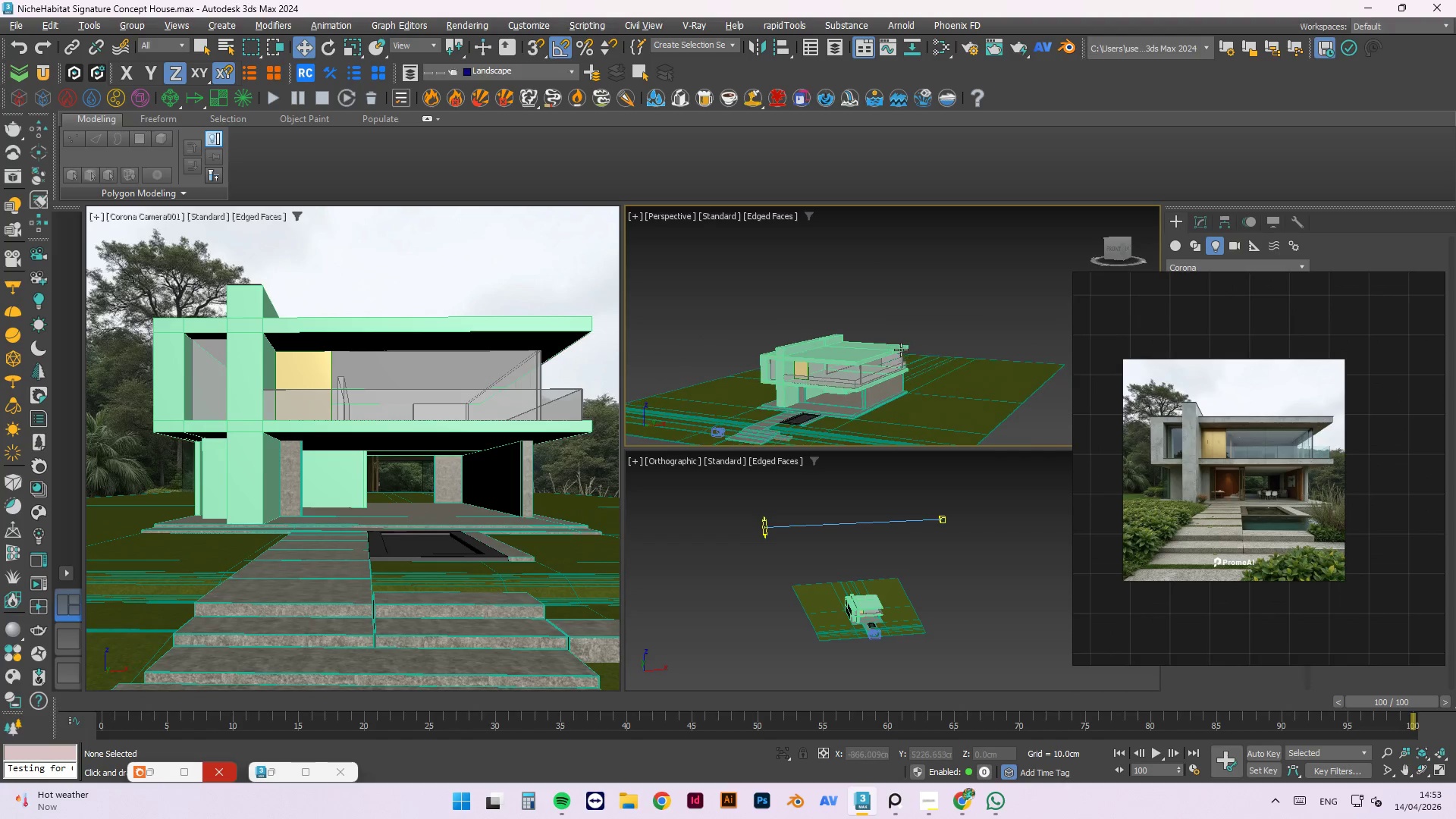 
key(Alt+AltLeft)
 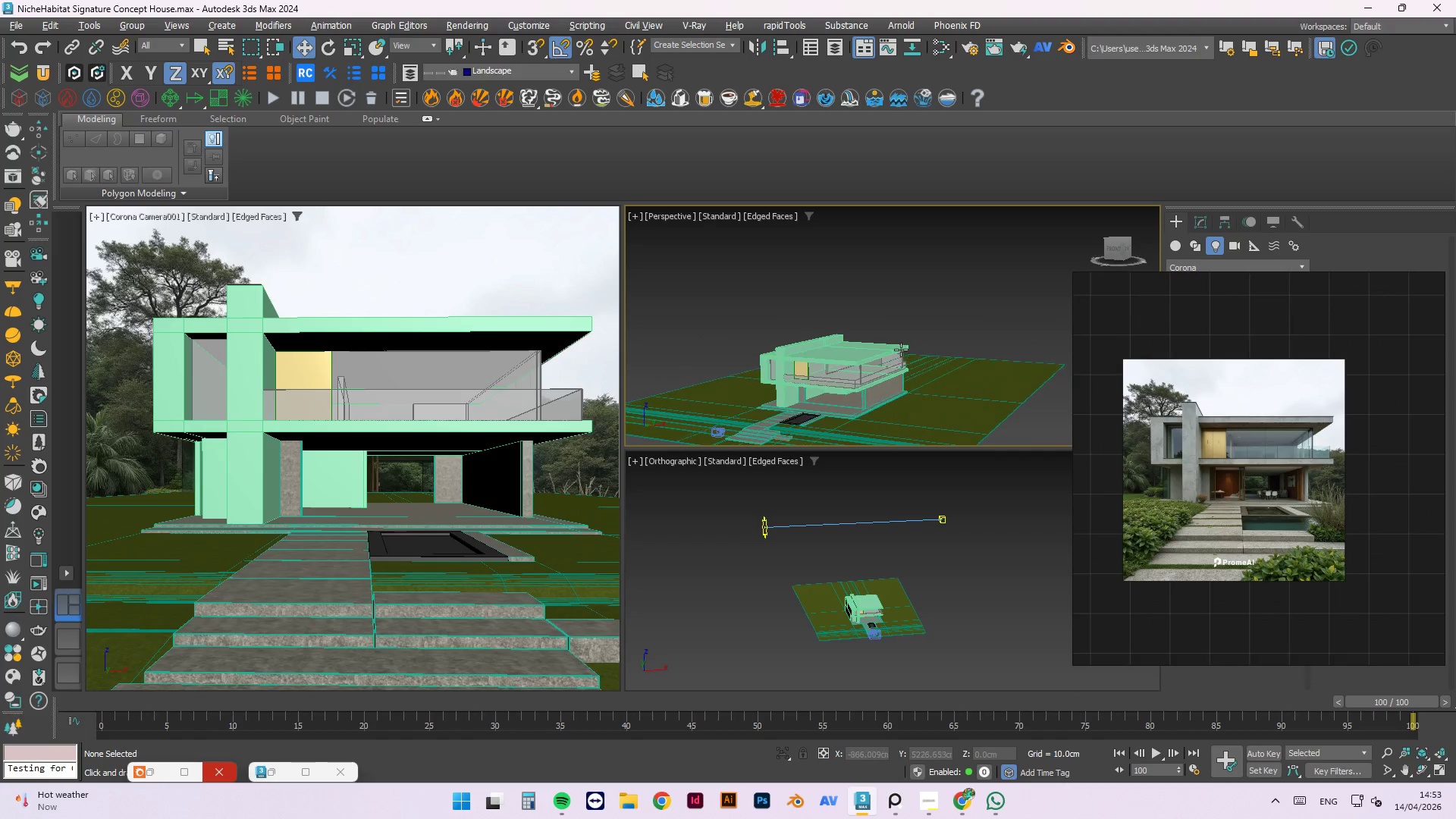 
key(Alt+AltLeft)
 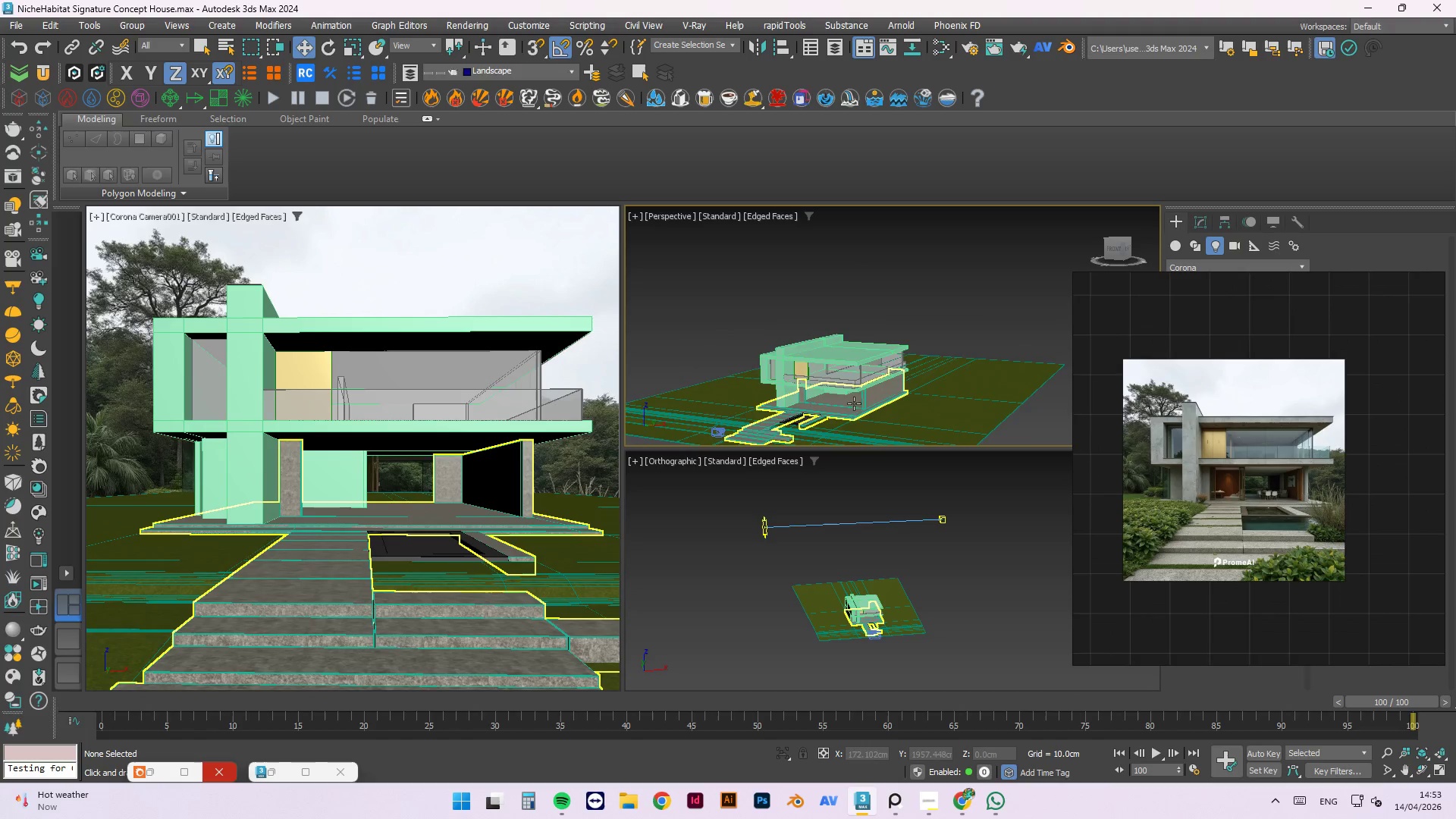 
scroll: coordinate [838, 411], scroll_direction: up, amount: 6.0
 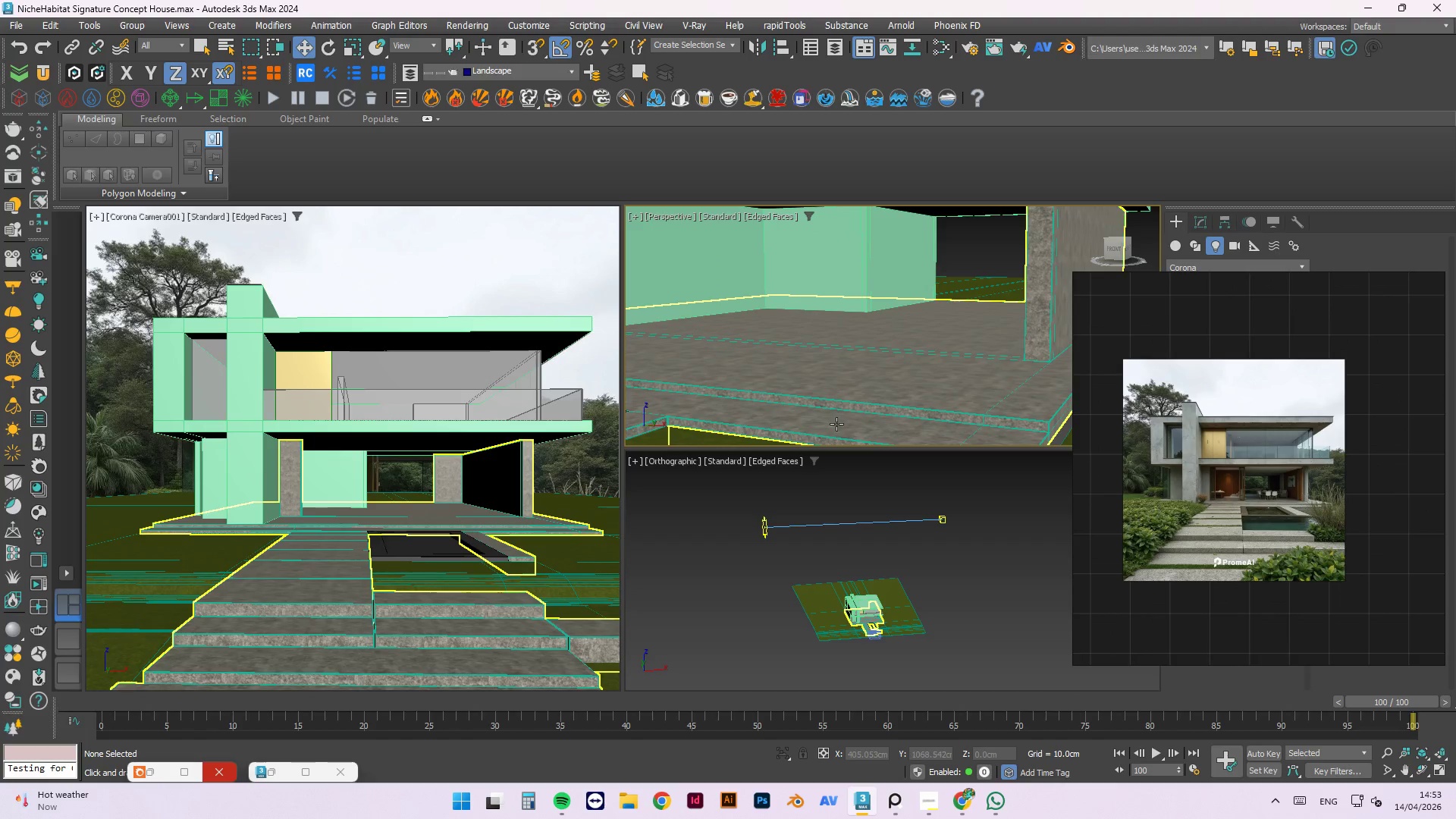 
scroll: coordinate [836, 419], scroll_direction: down, amount: 2.0
 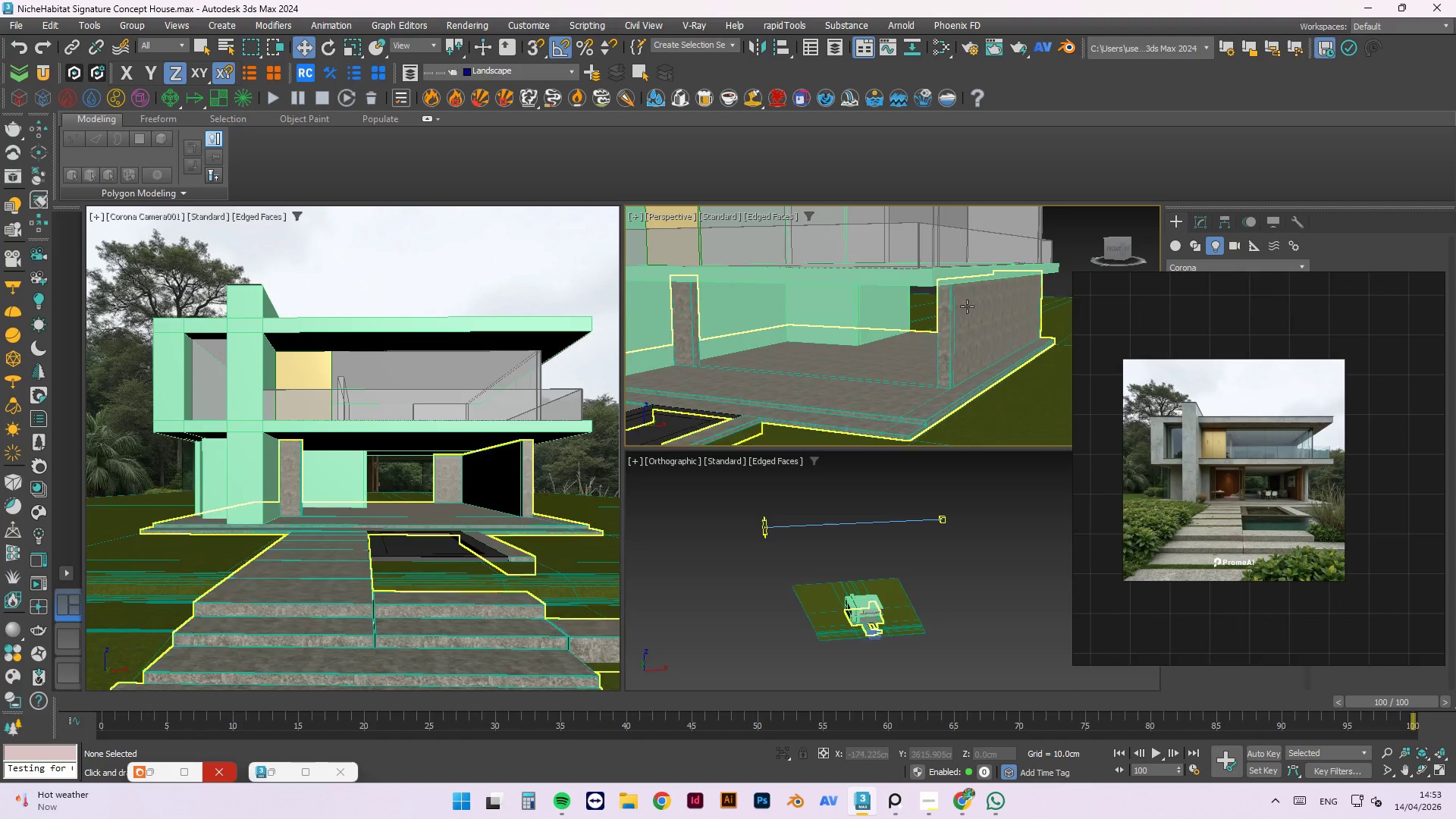 
scroll: coordinate [969, 323], scroll_direction: none, amount: 0.0
 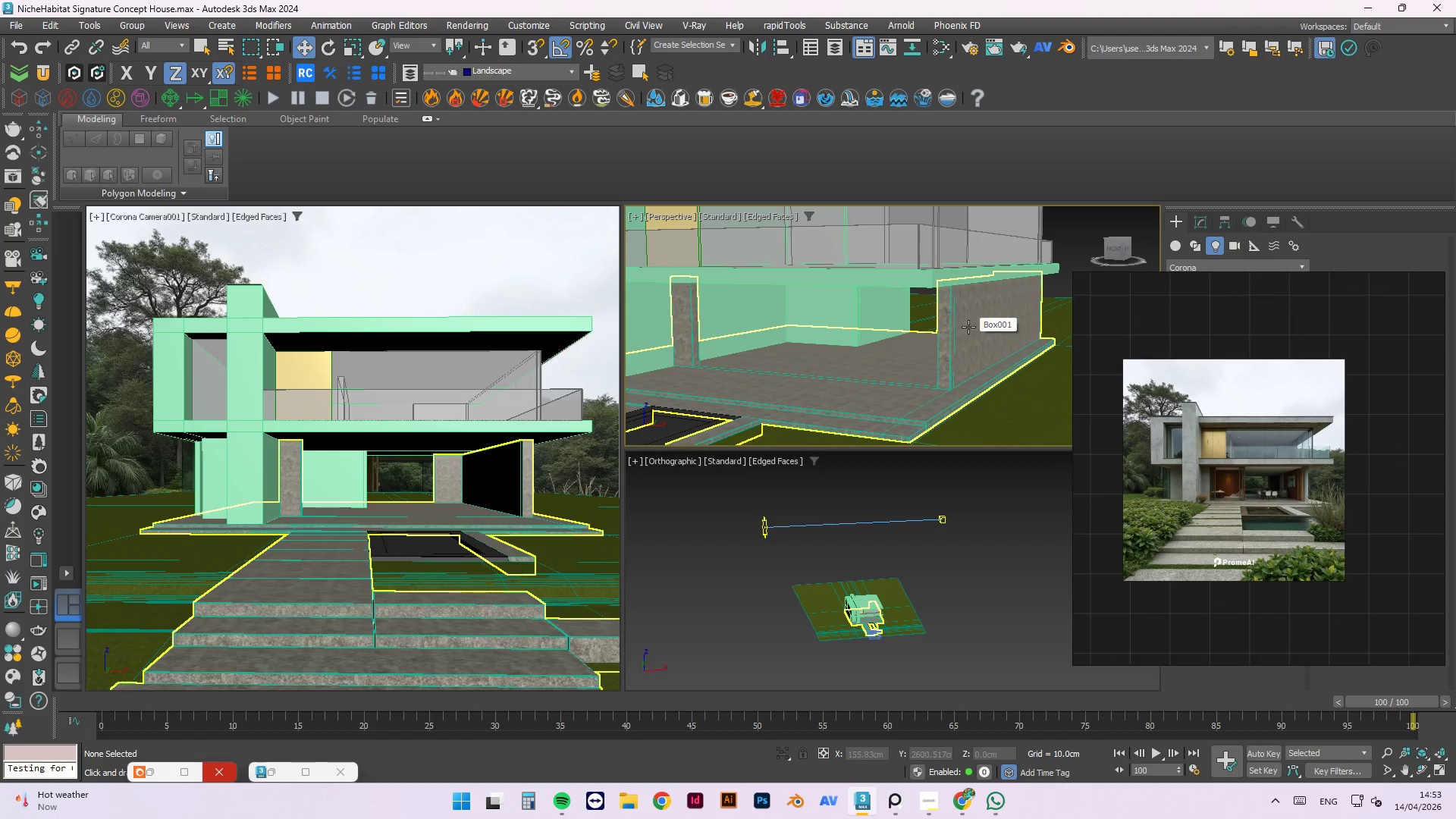 
scroll: coordinate [968, 327], scroll_direction: down, amount: 1.0
 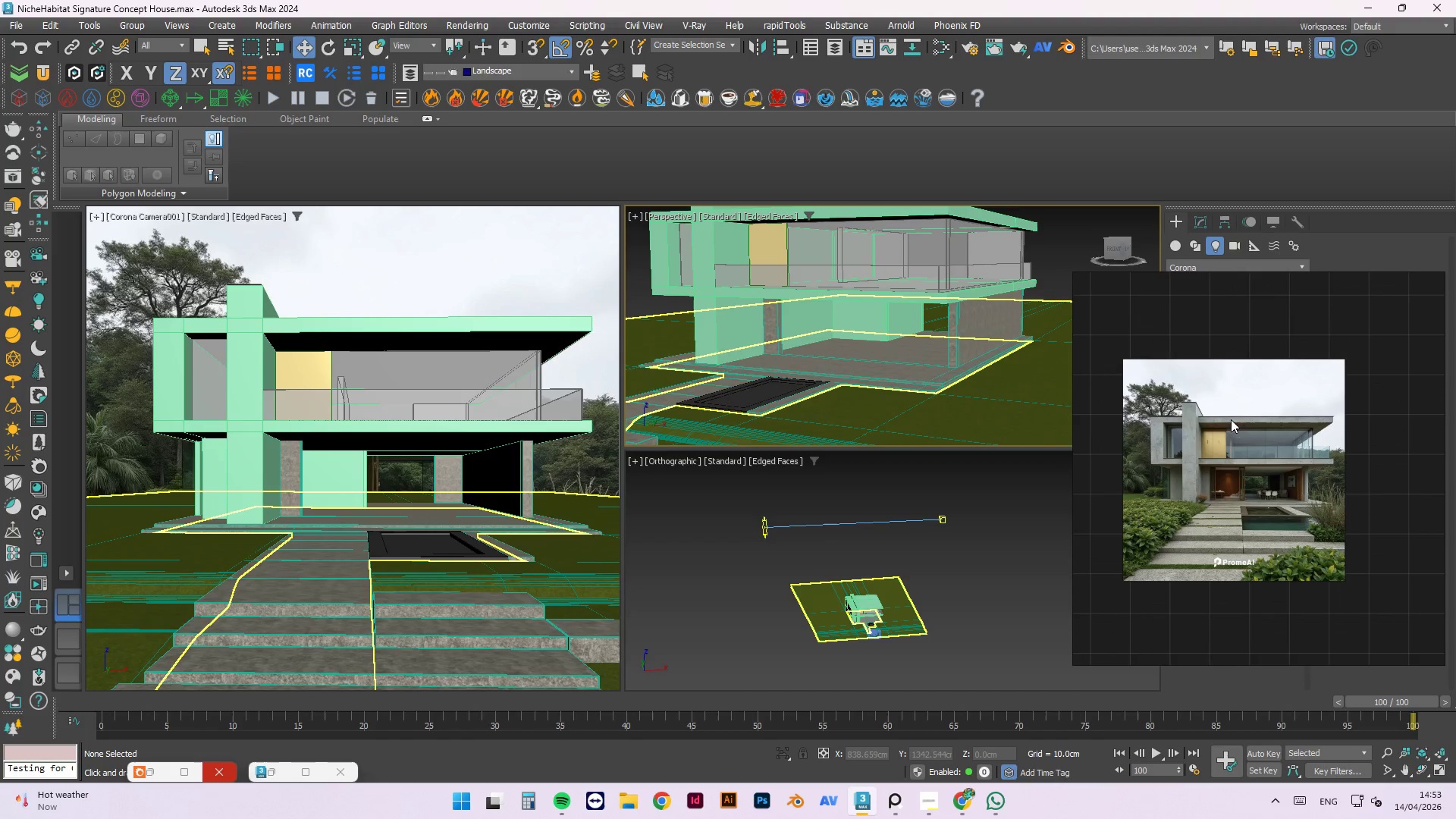 
scroll: coordinate [1225, 546], scroll_direction: up, amount: 9.0
 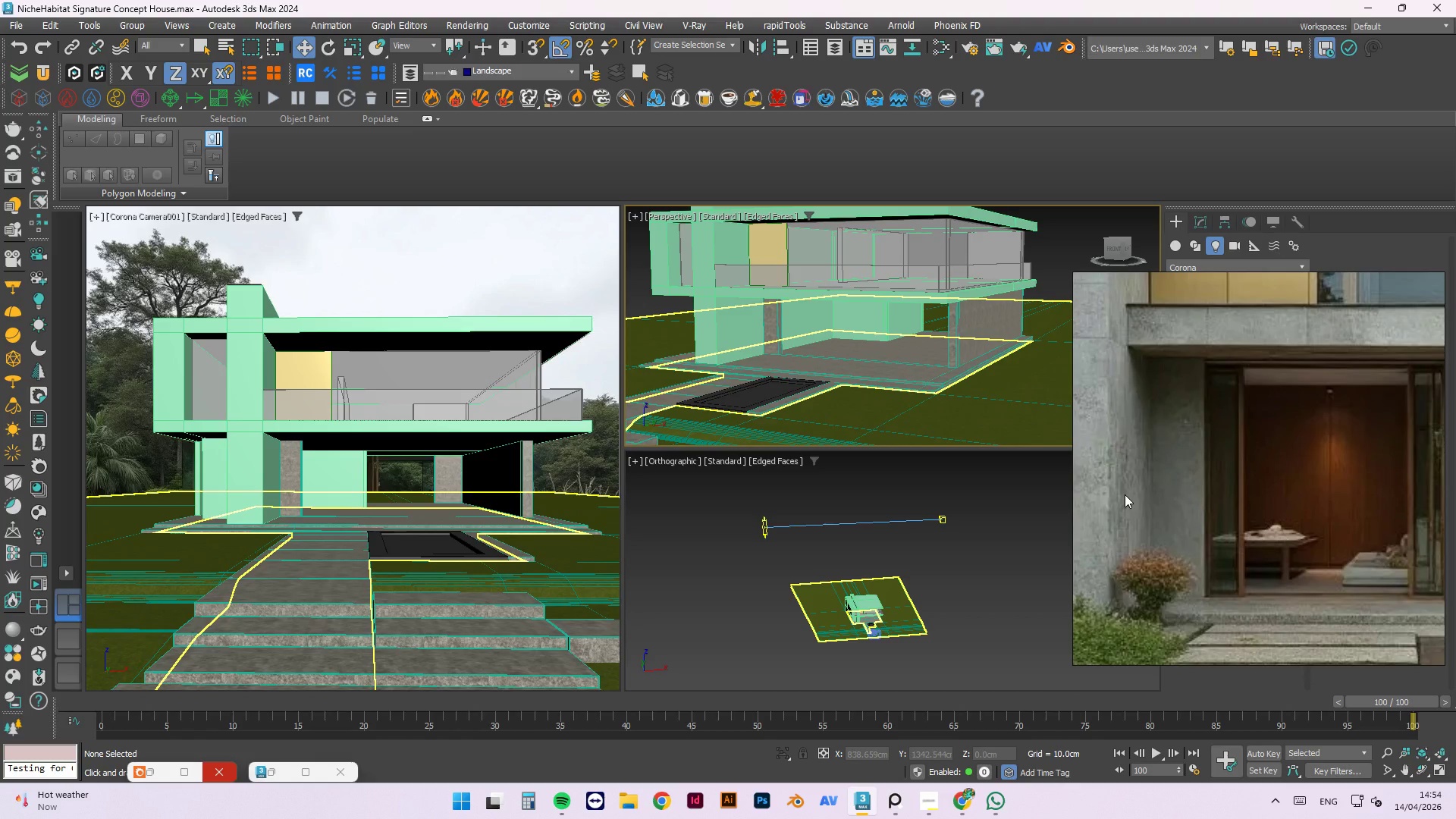 
wait(20.69)
 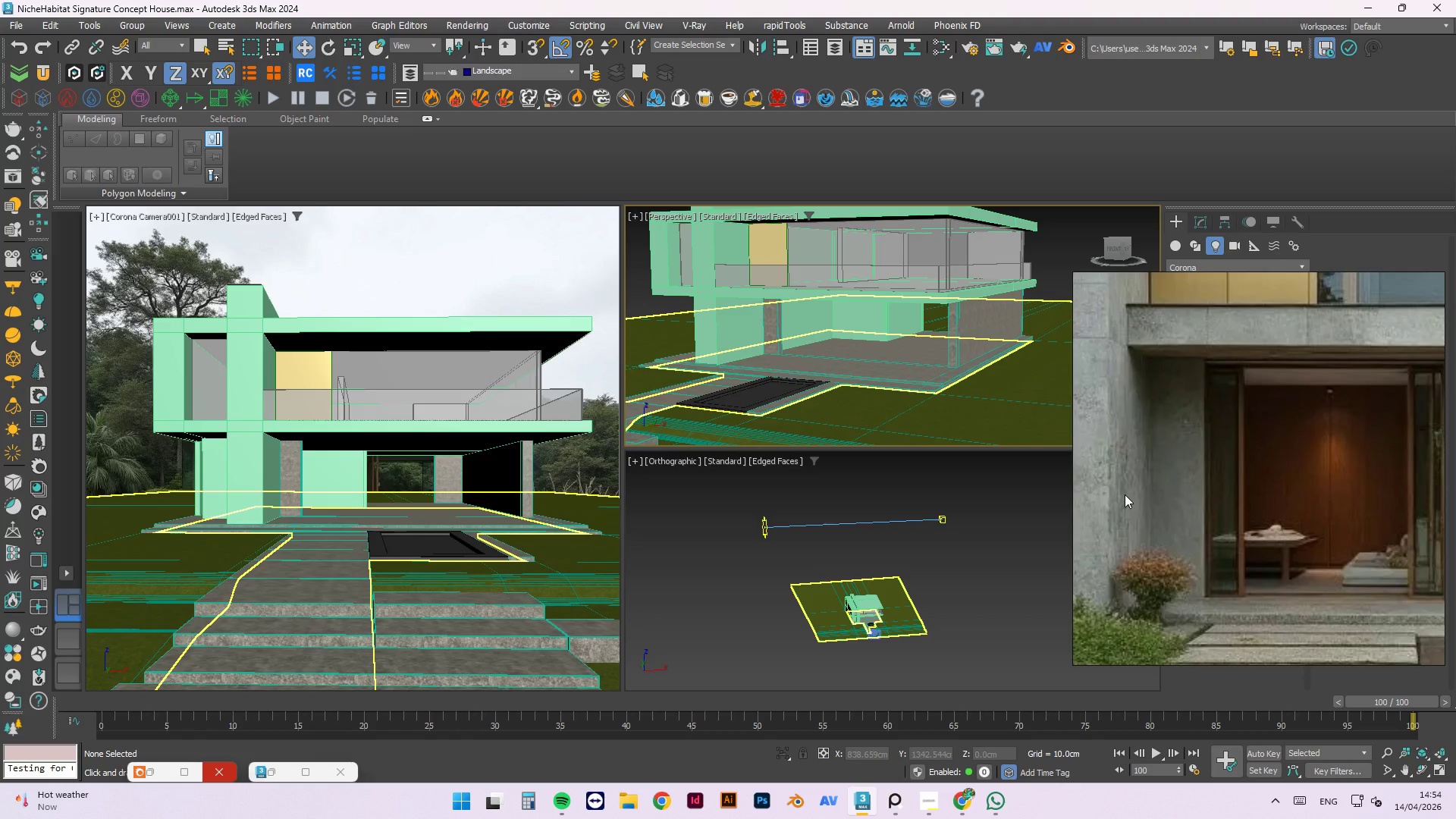 
left_click([961, 553])
 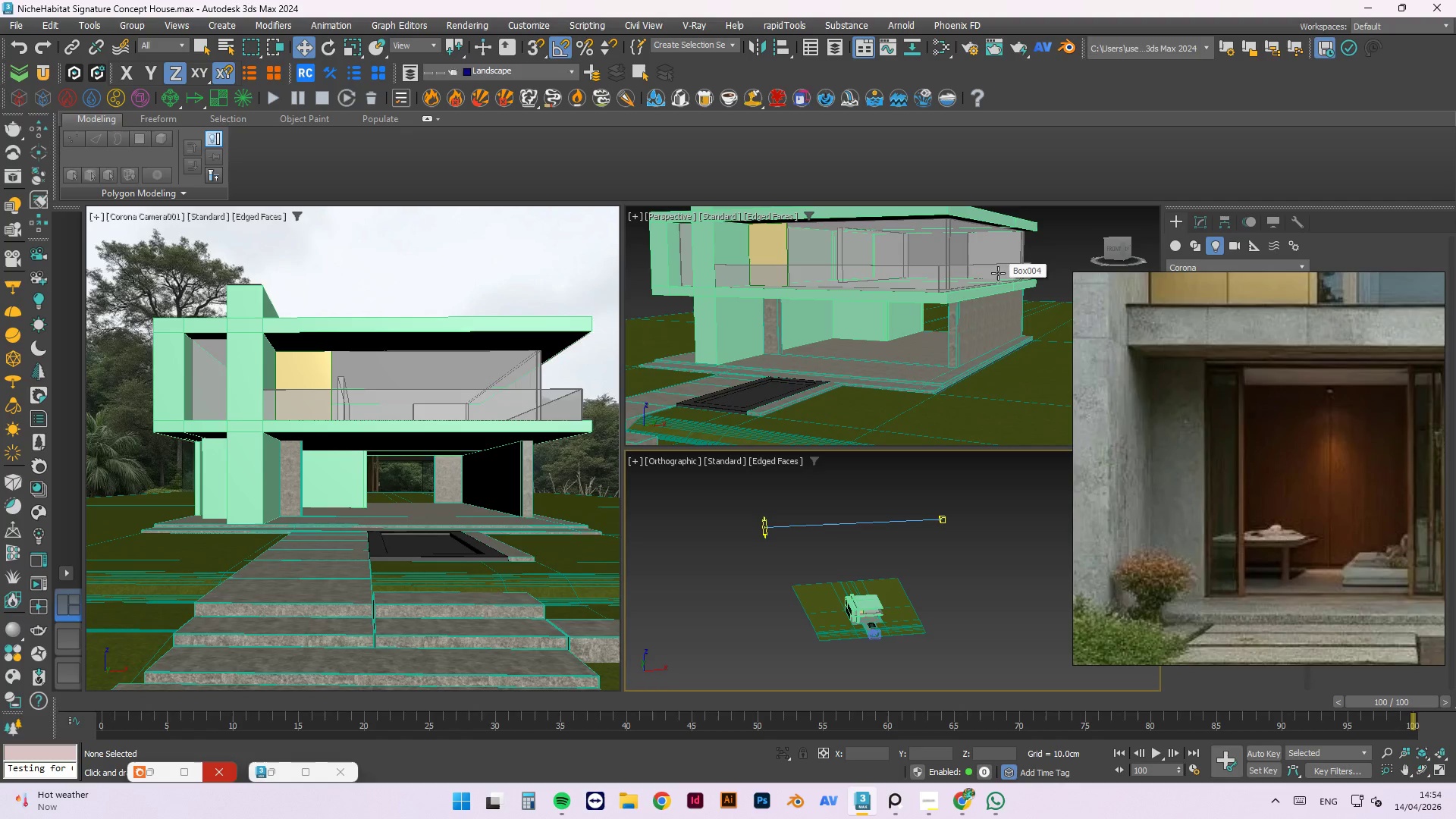 
key(F10)
 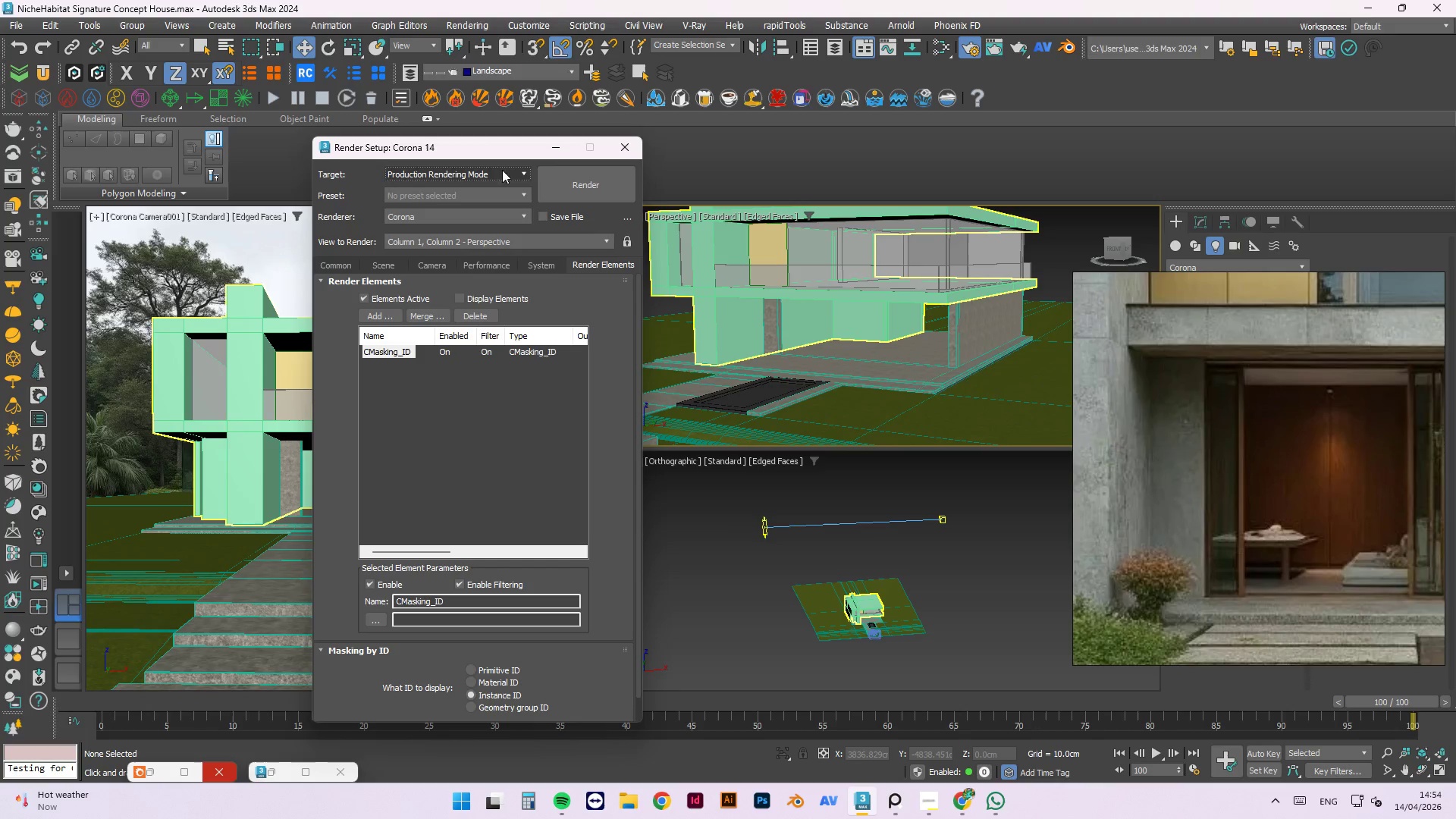 
left_click([623, 144])
 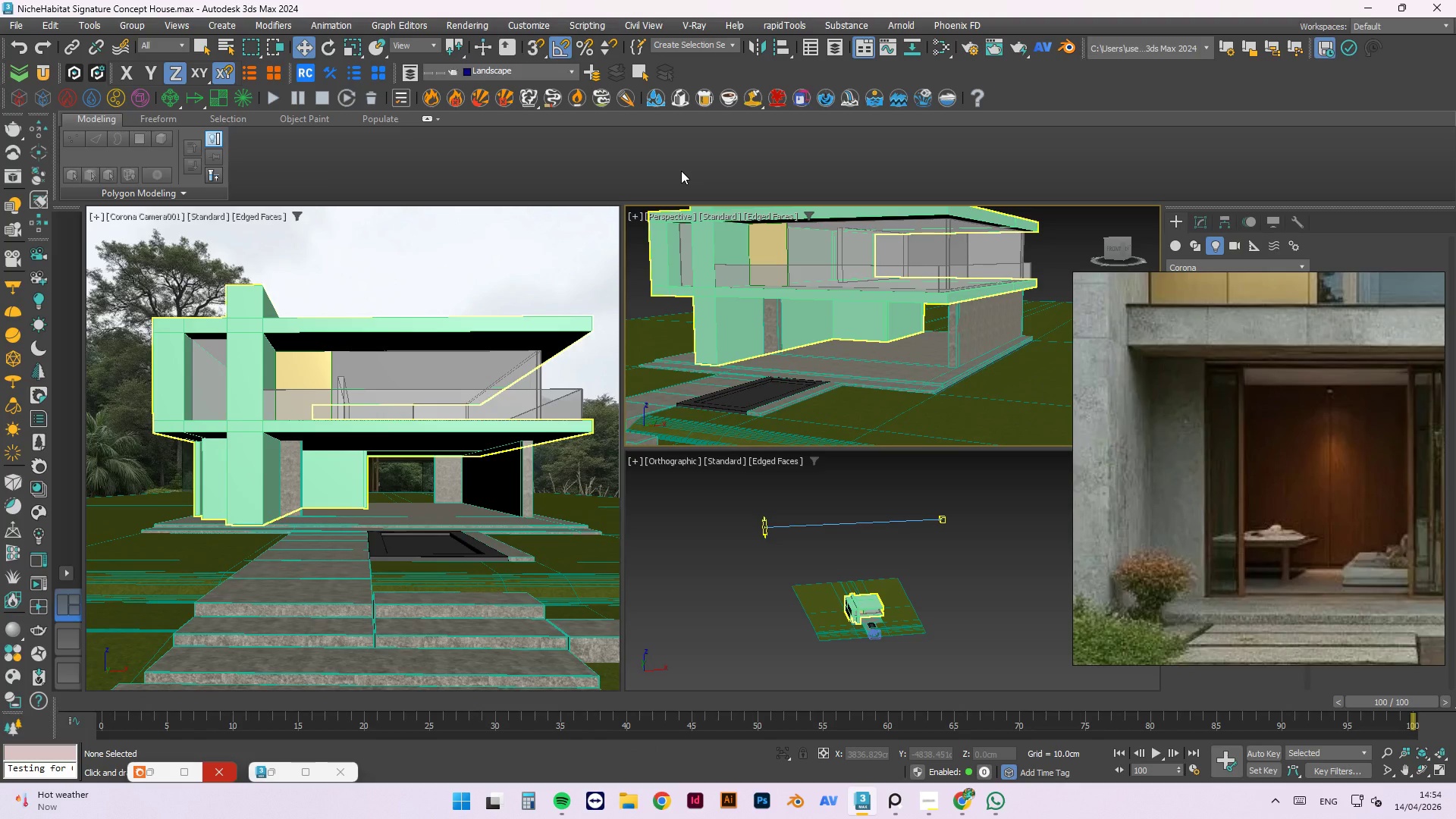 
key(8)
 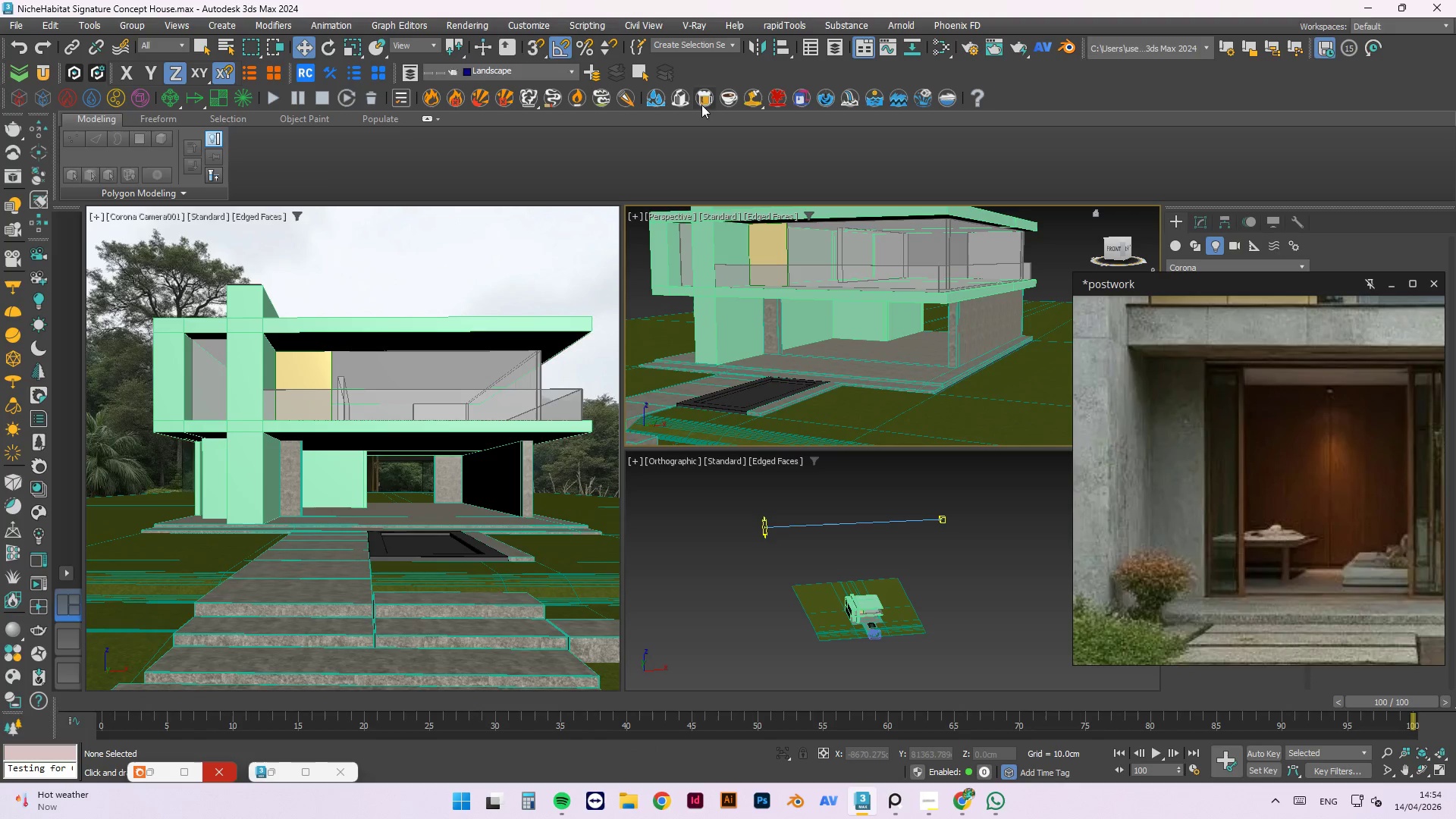 
left_click([783, 165])
 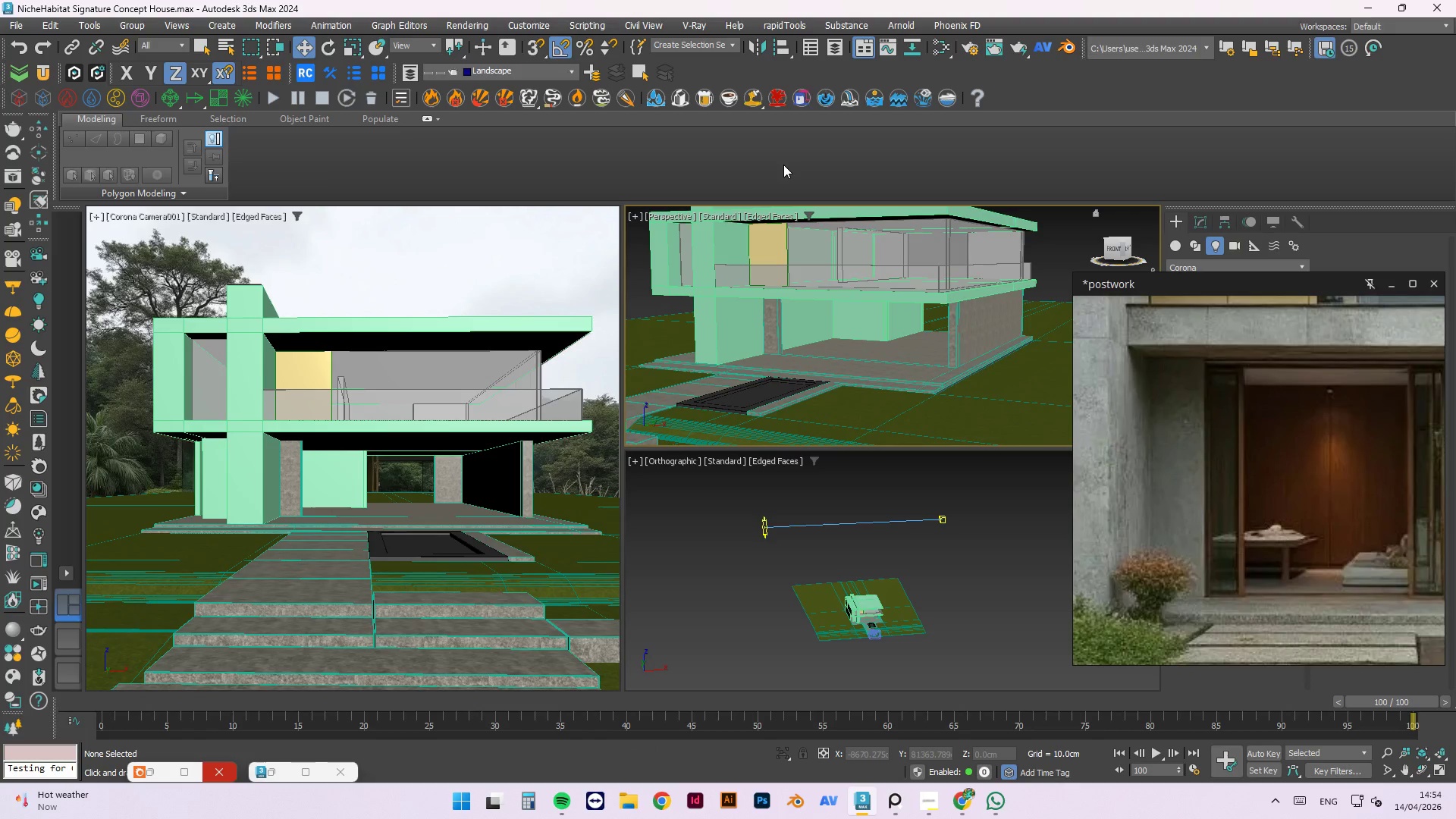 
key(8)
 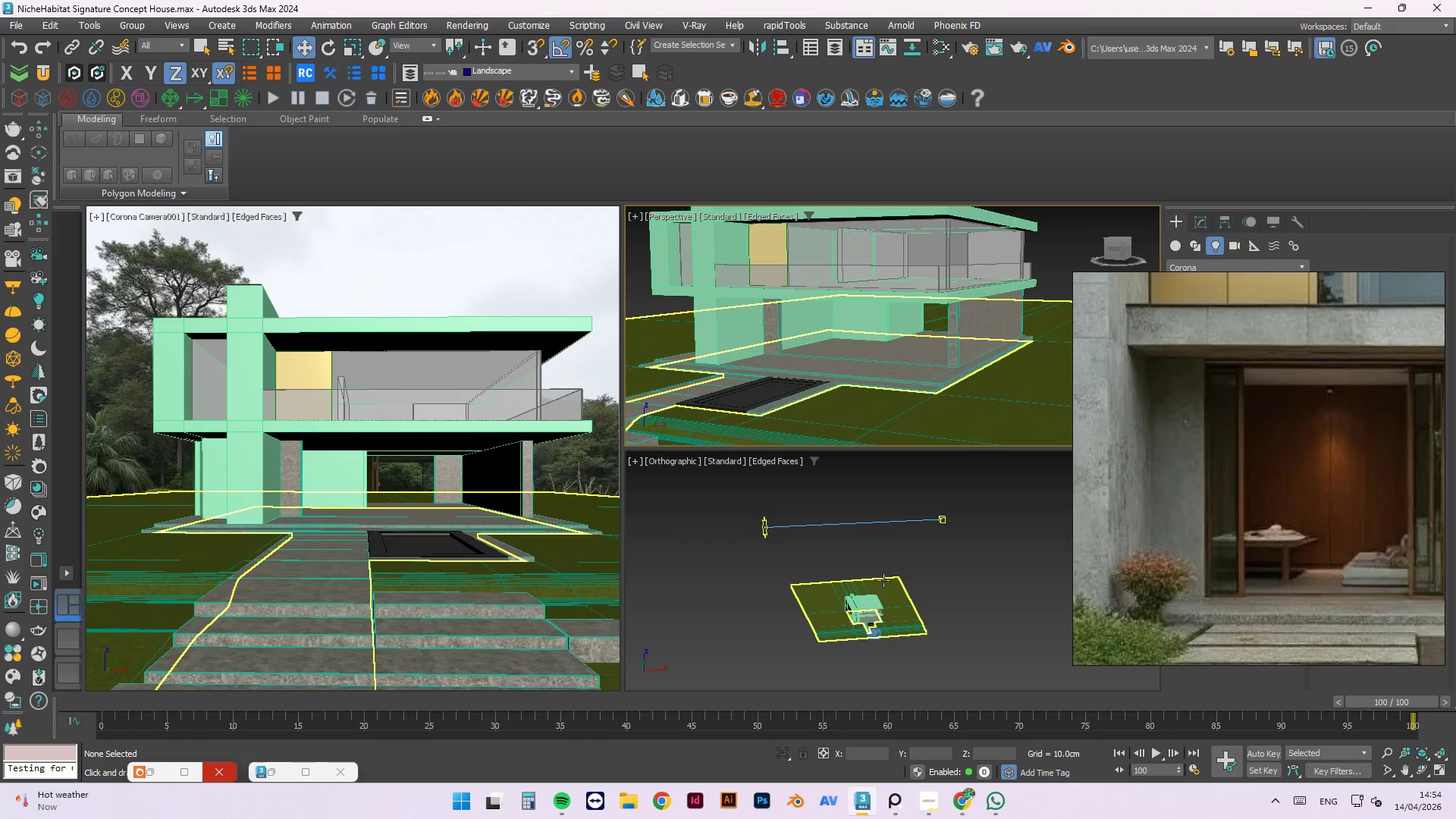 
left_click([1043, 566])
 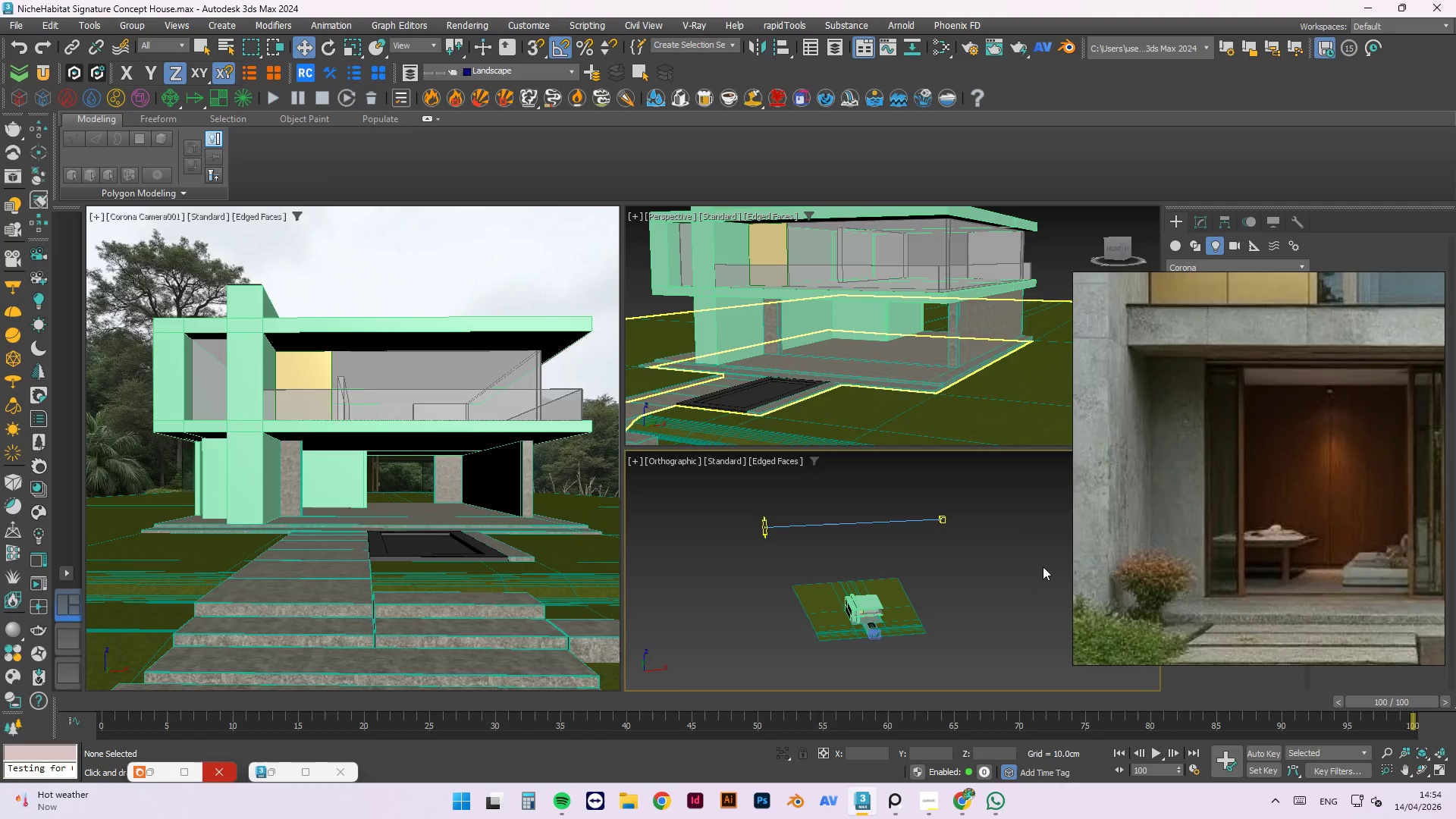 
type(8m)
 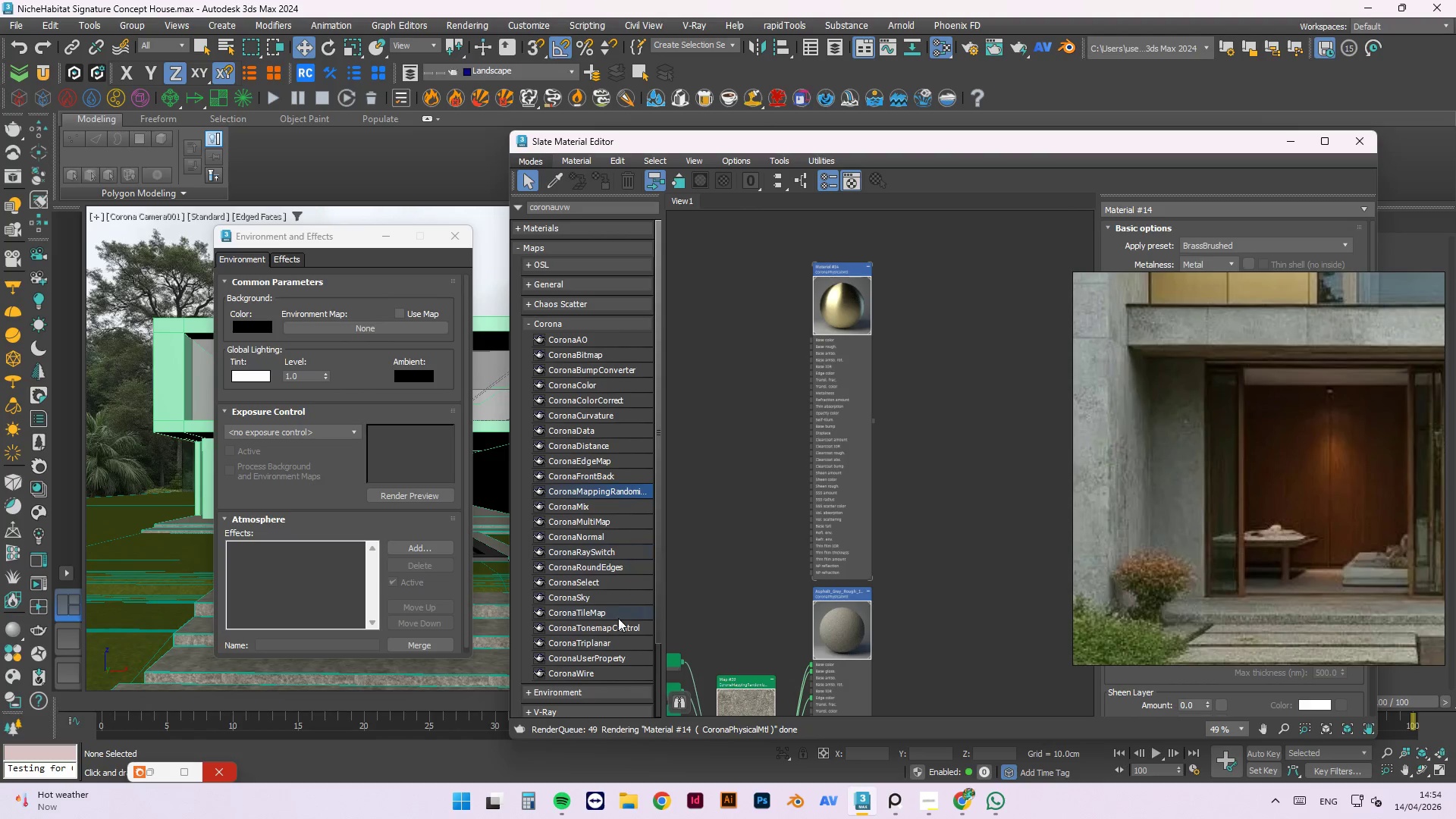 
scroll: coordinate [833, 431], scroll_direction: down, amount: 3.0
 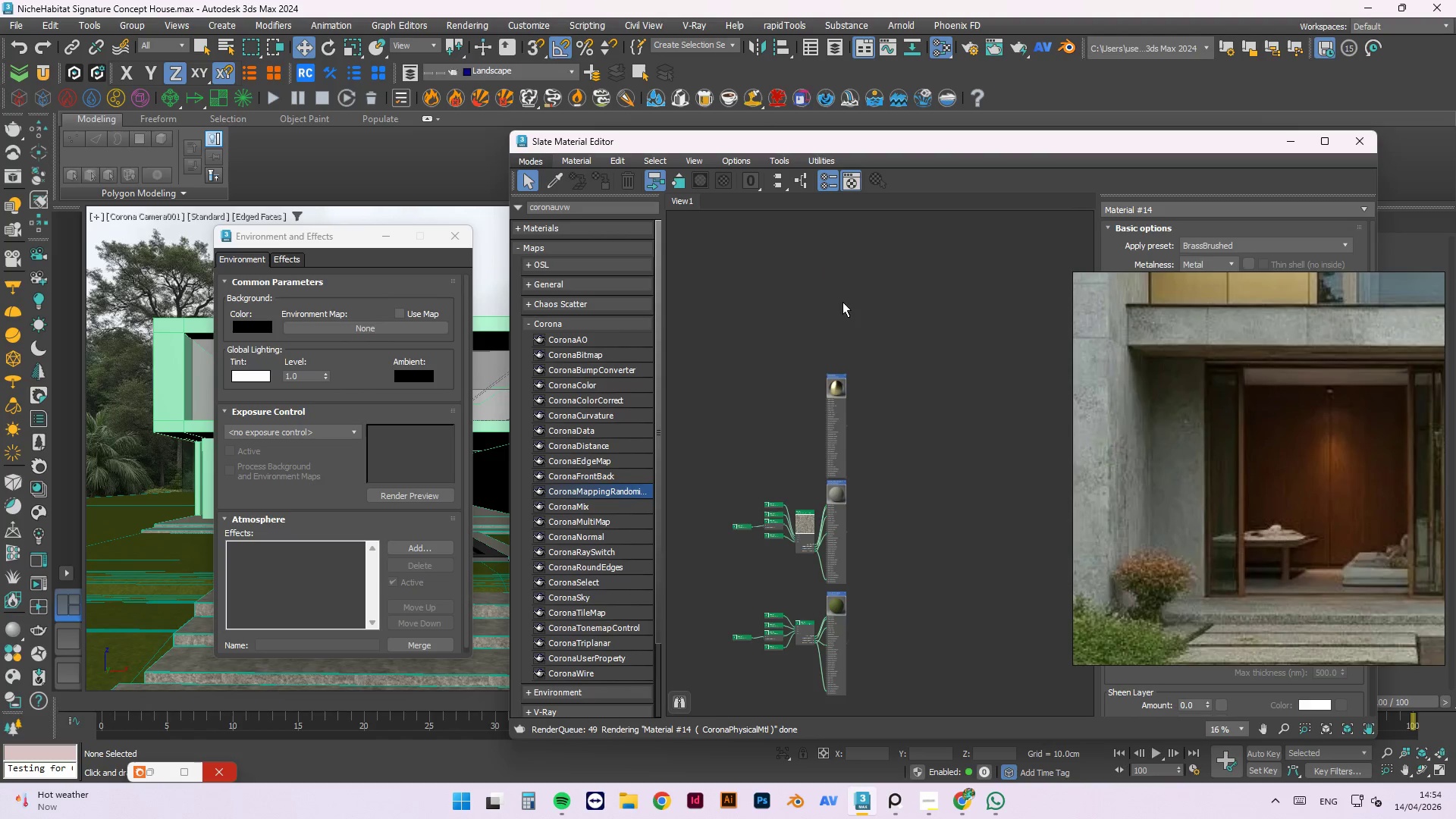 
scroll: coordinate [819, 369], scroll_direction: up, amount: 4.0
 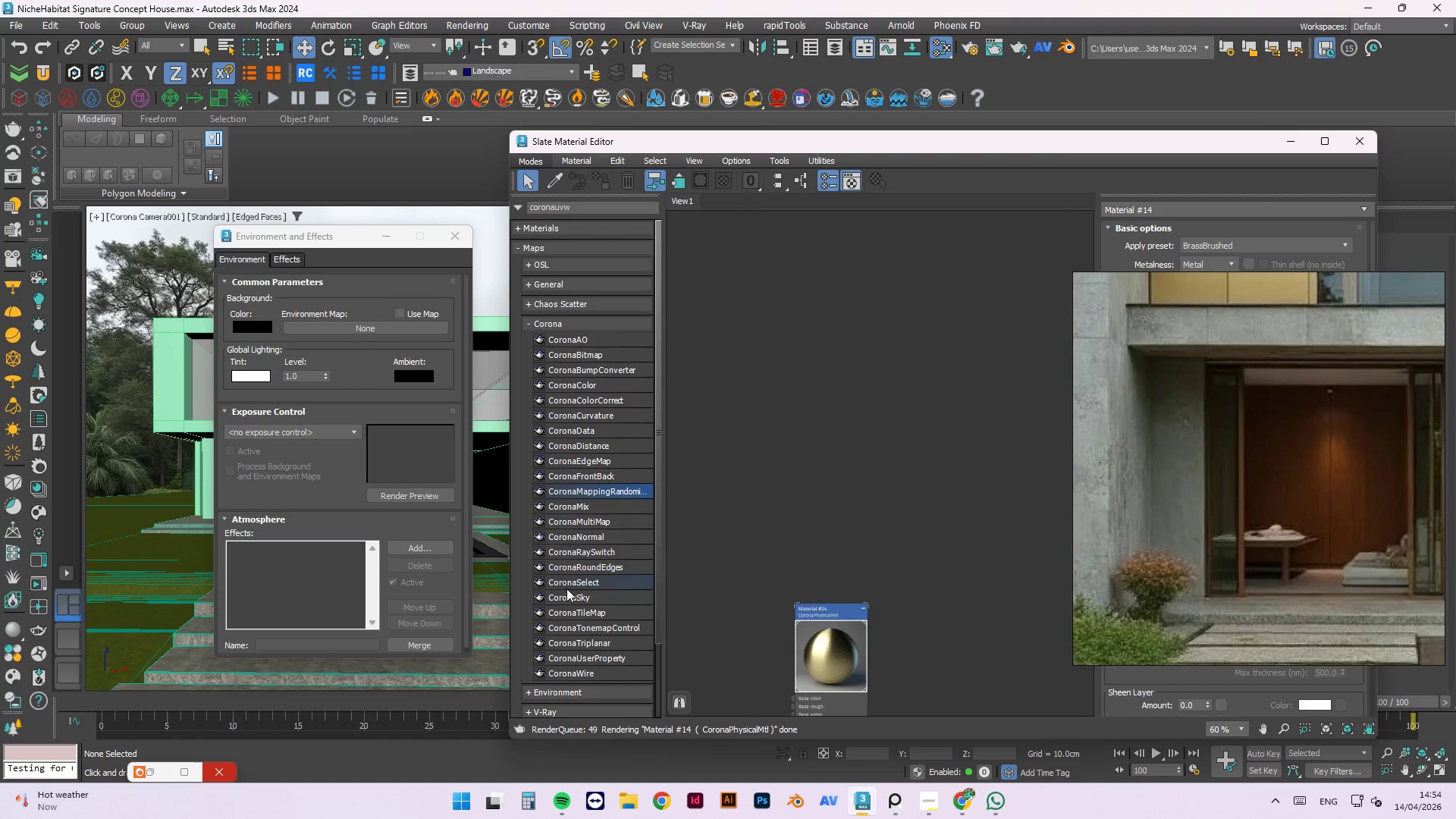 
left_click_drag(start_coordinate=[570, 594], to_coordinate=[796, 448])
 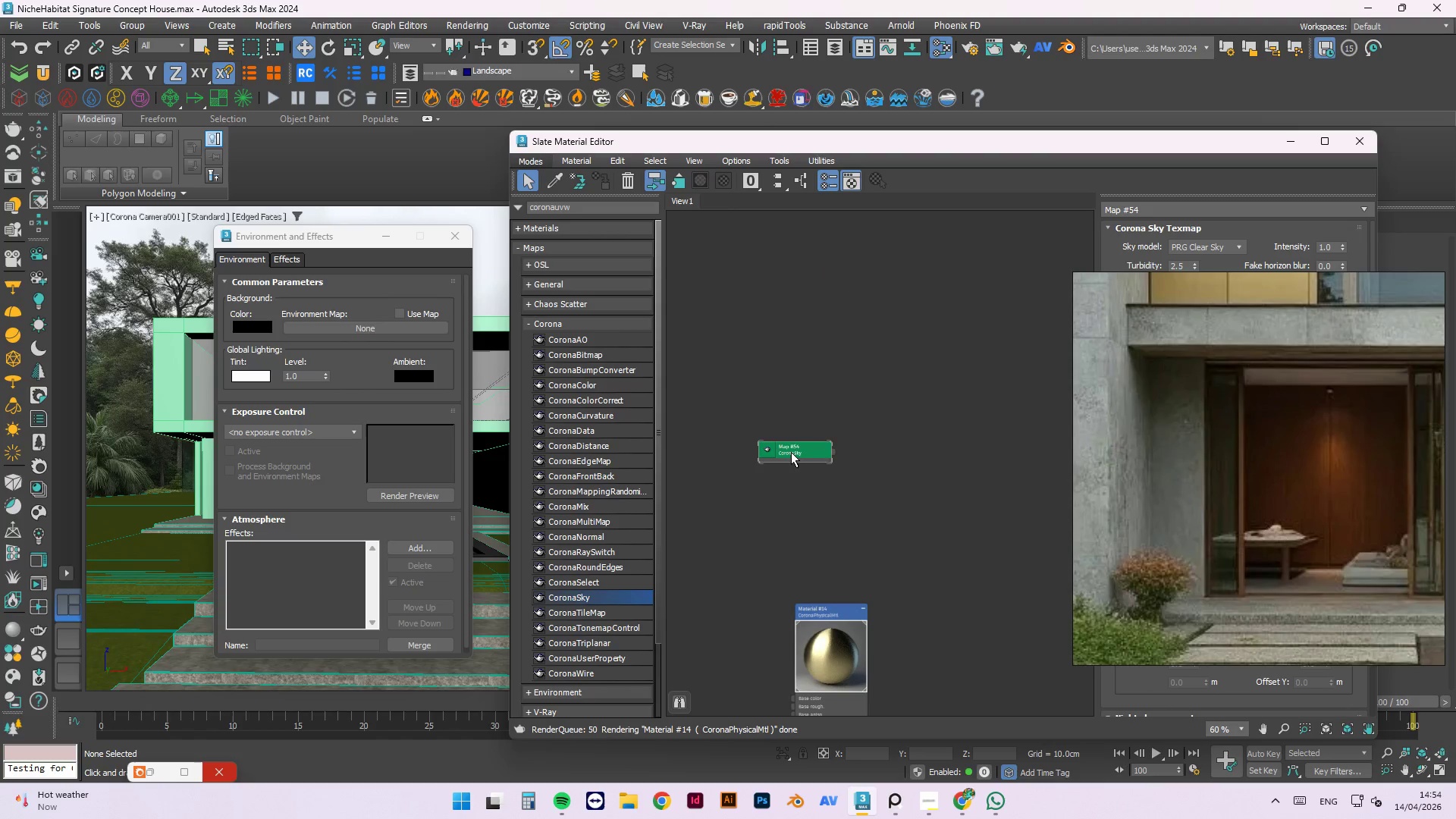 
left_click_drag(start_coordinate=[791, 453], to_coordinate=[817, 515])
 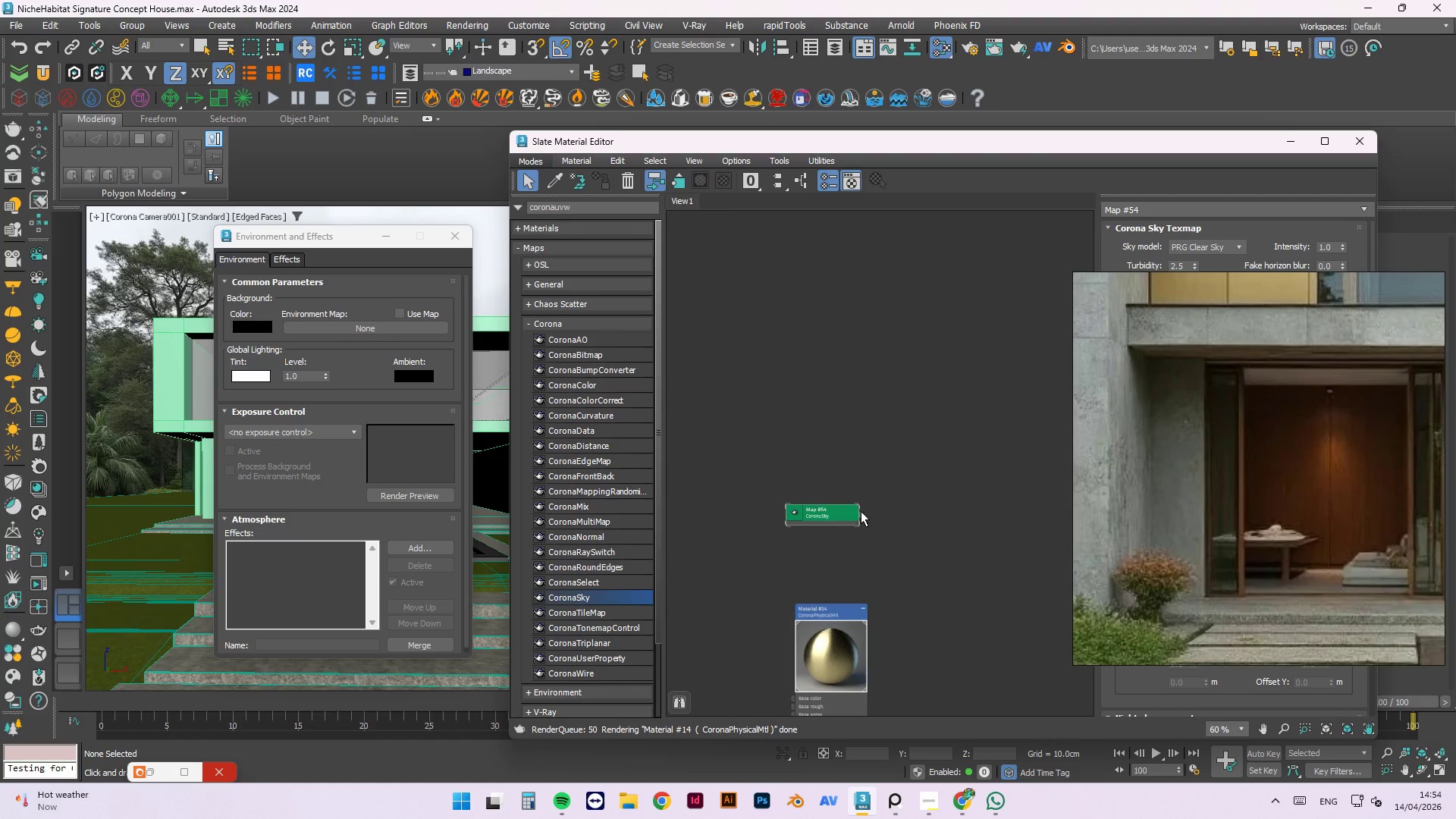 
left_click_drag(start_coordinate=[861, 511], to_coordinate=[400, 324])
 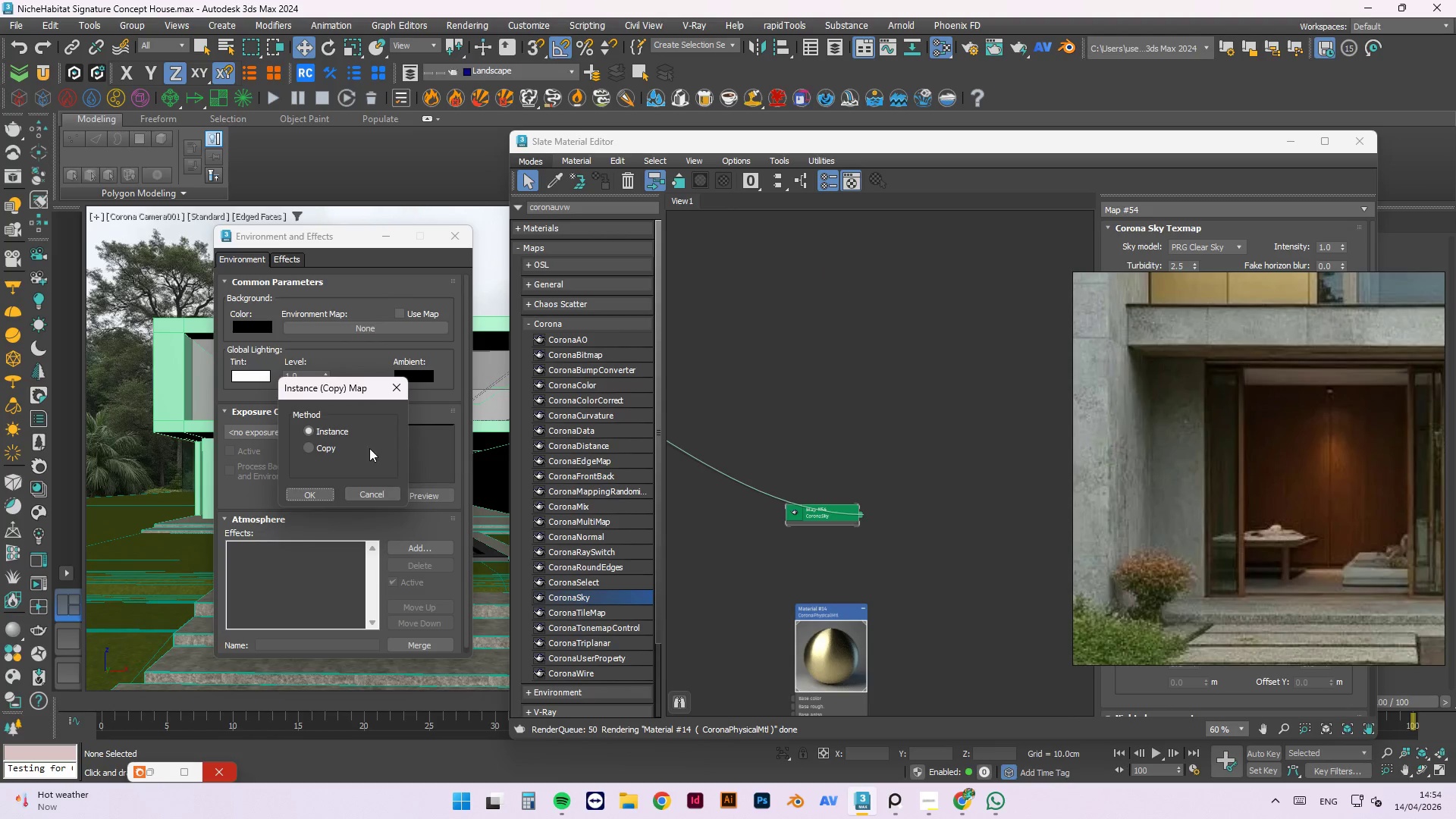 
left_click([317, 496])
 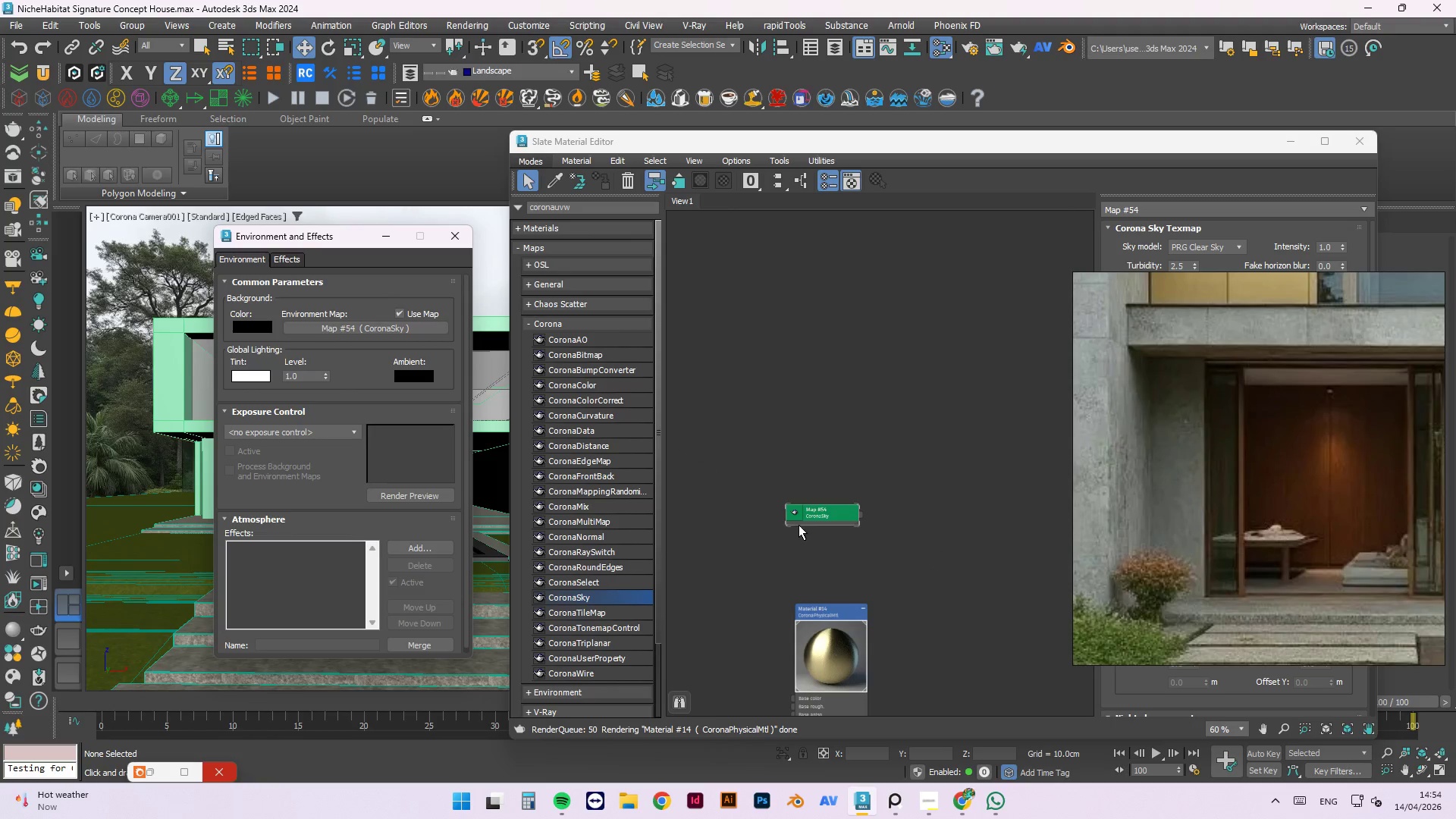 
scroll: coordinate [824, 529], scroll_direction: down, amount: 2.0
 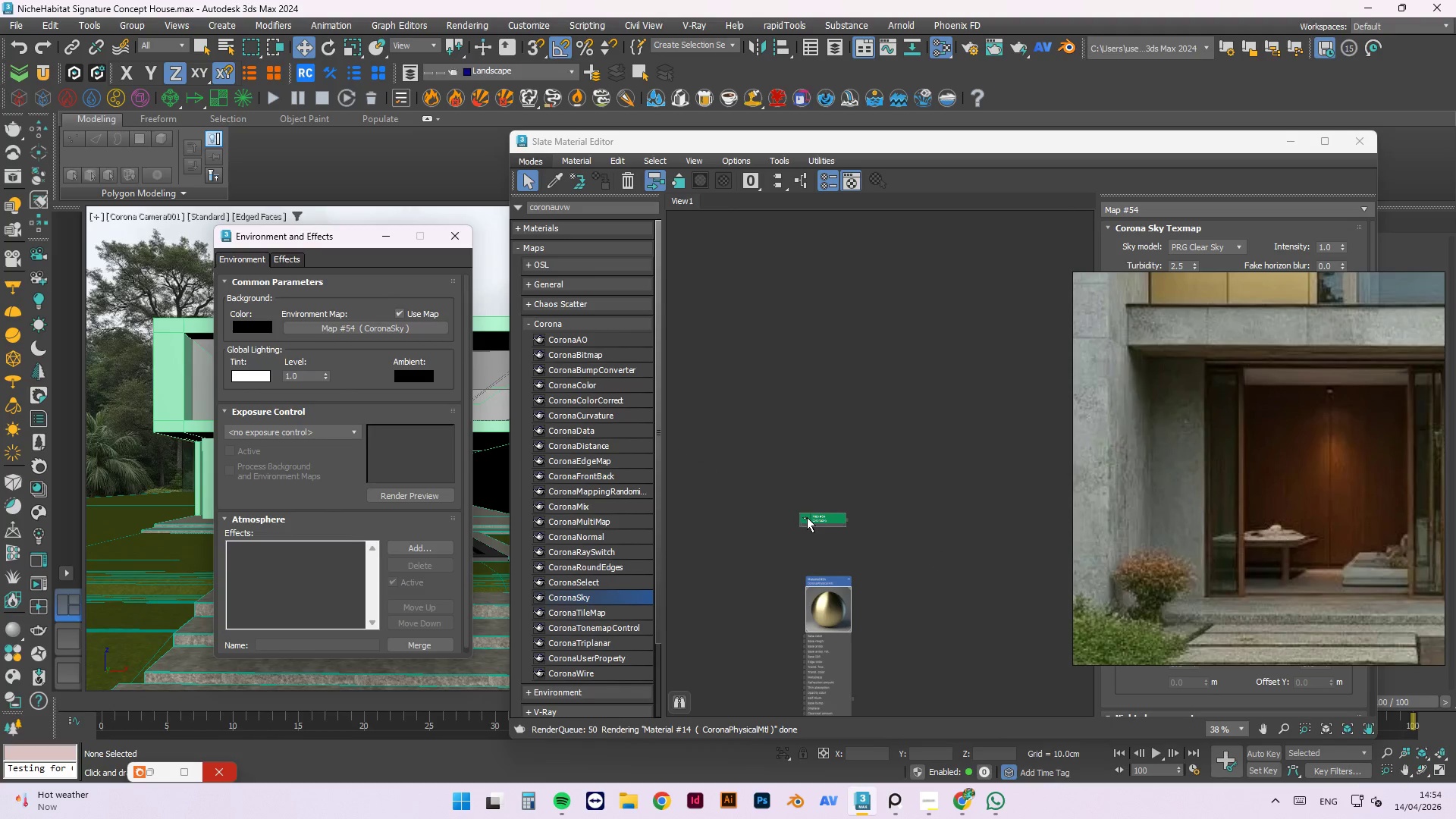 
double_click([807, 517])
 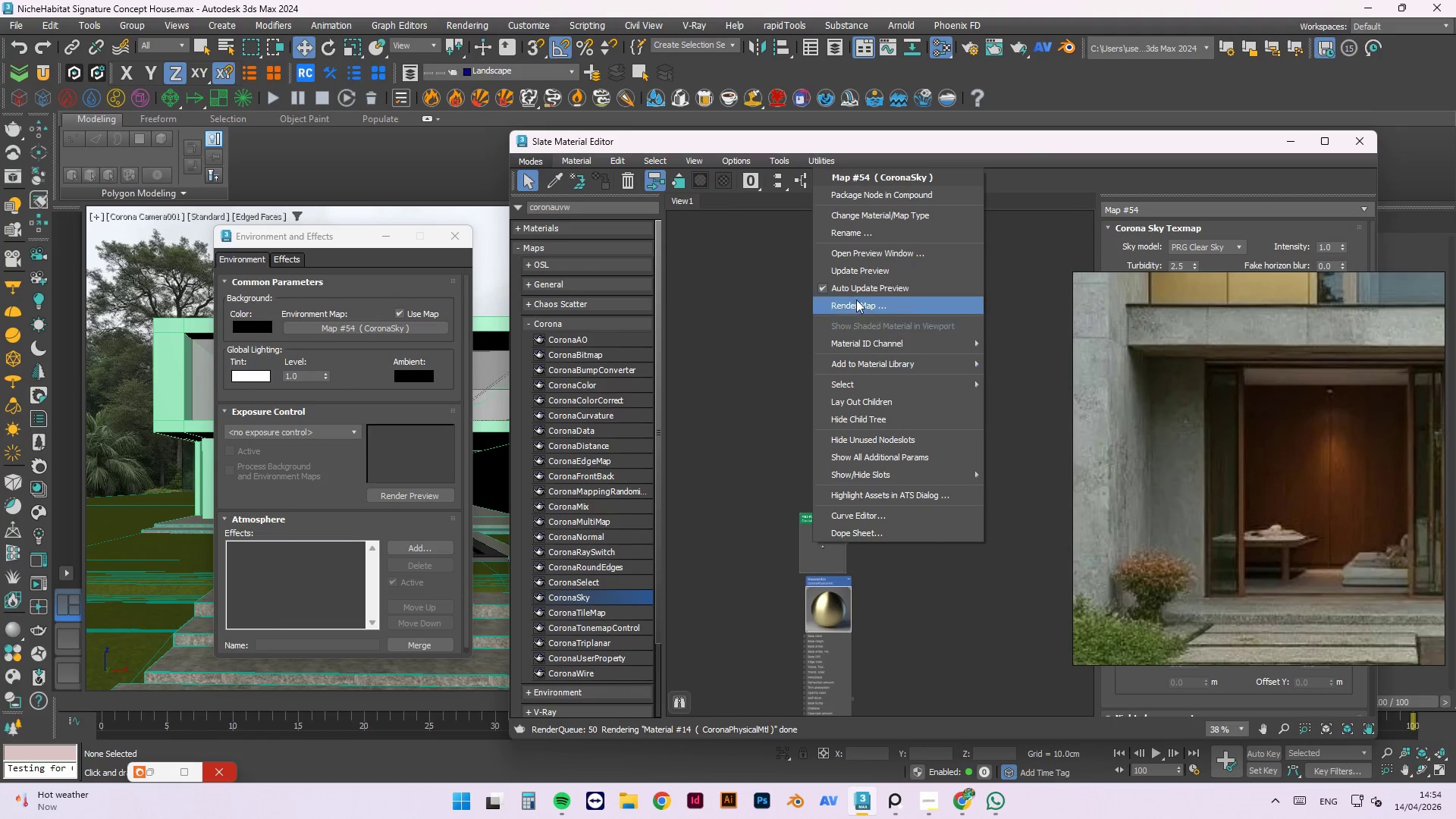 
left_click([856, 274])
 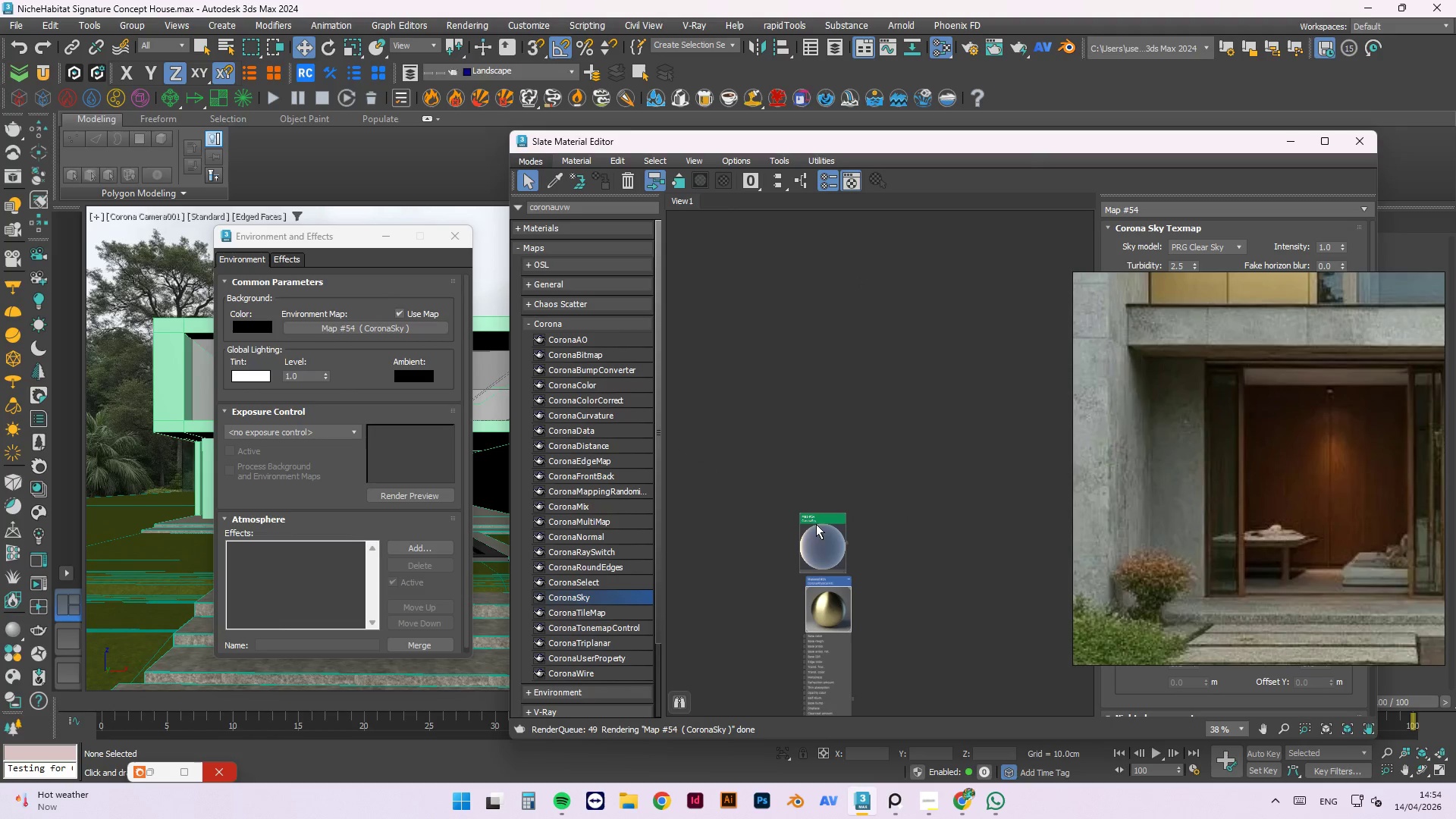 
left_click_drag(start_coordinate=[818, 535], to_coordinate=[863, 494])
 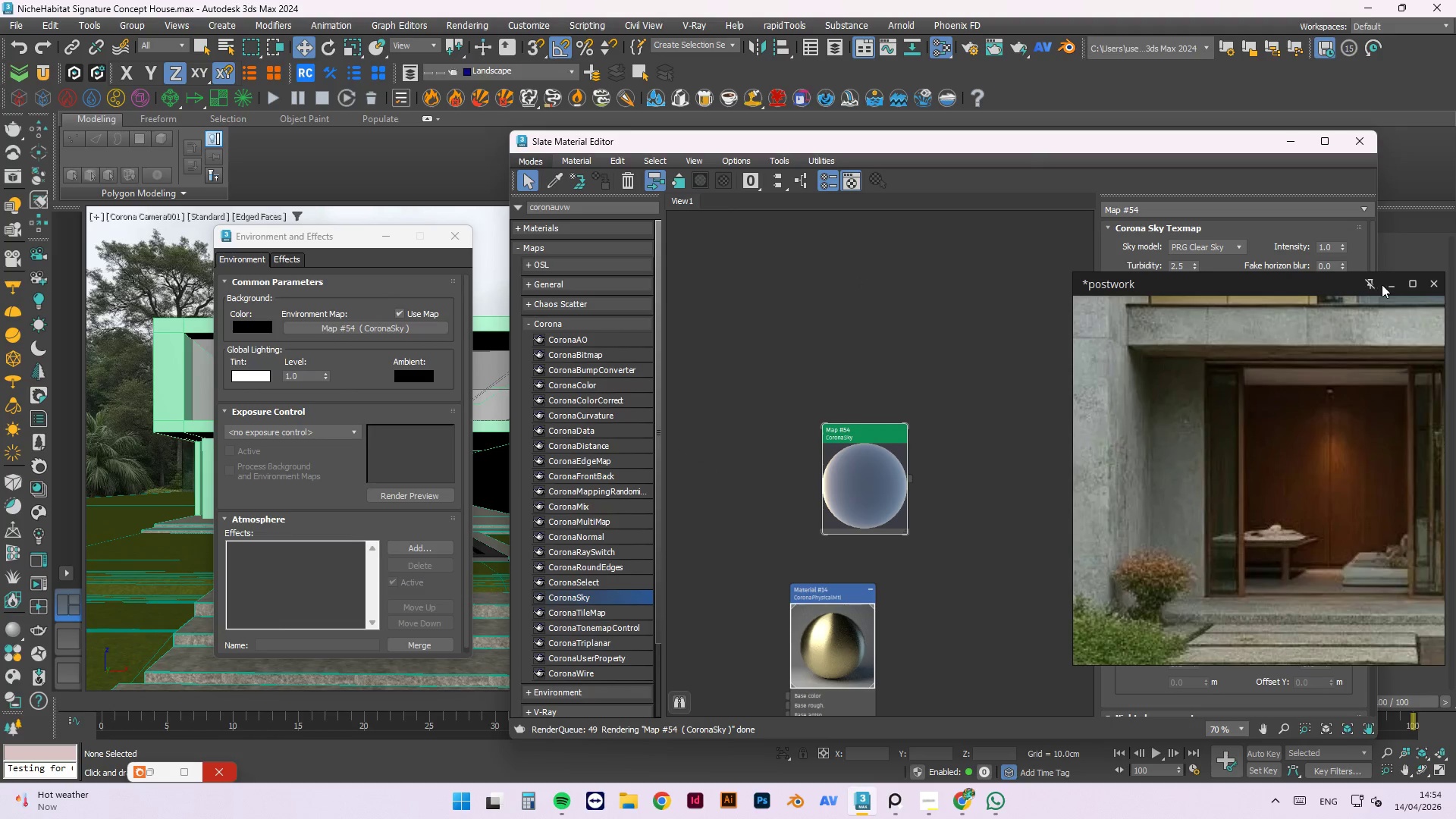 
scroll: coordinate [822, 568], scroll_direction: up, amount: 3.0
 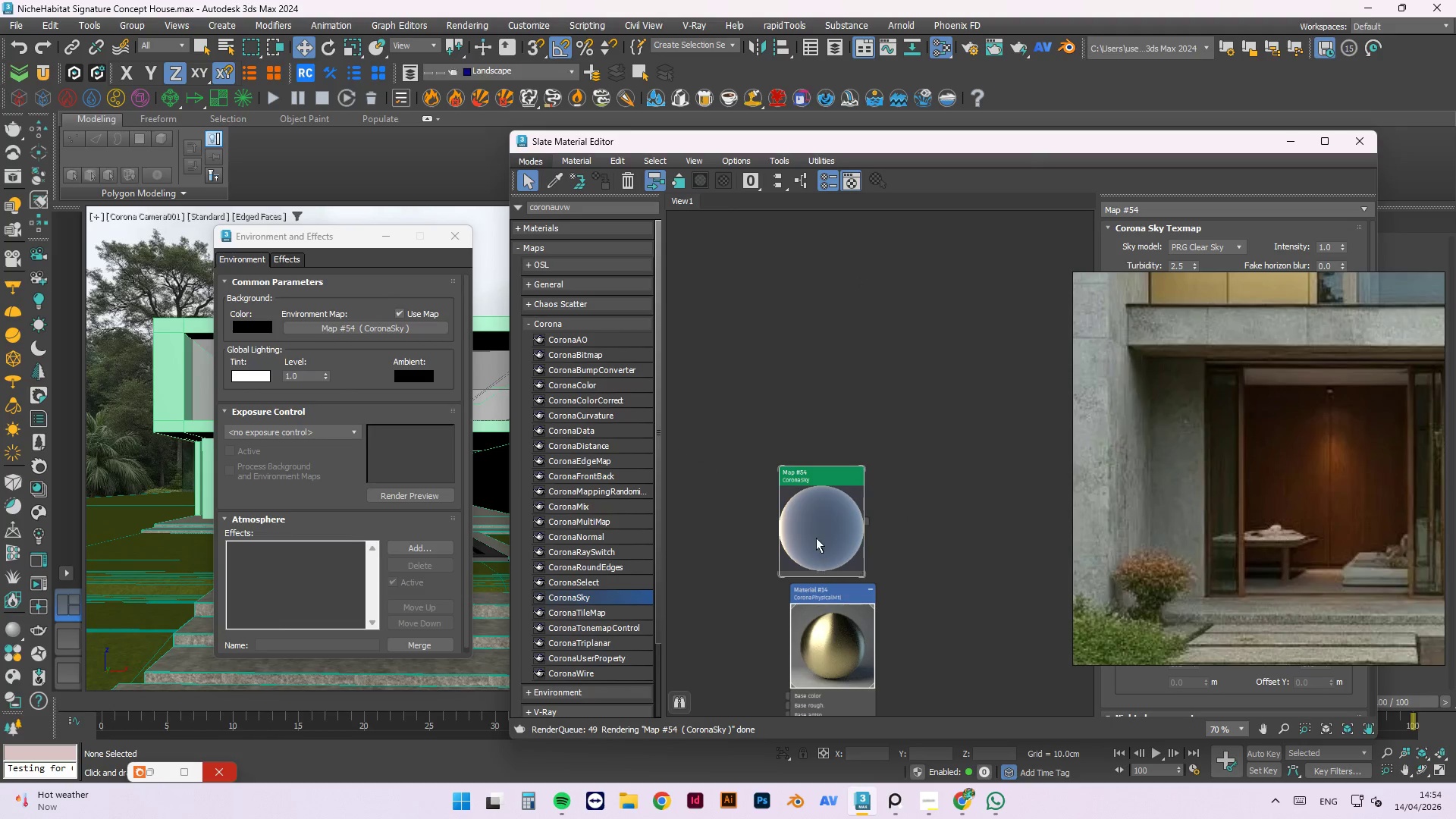 
left_click([1390, 284])
 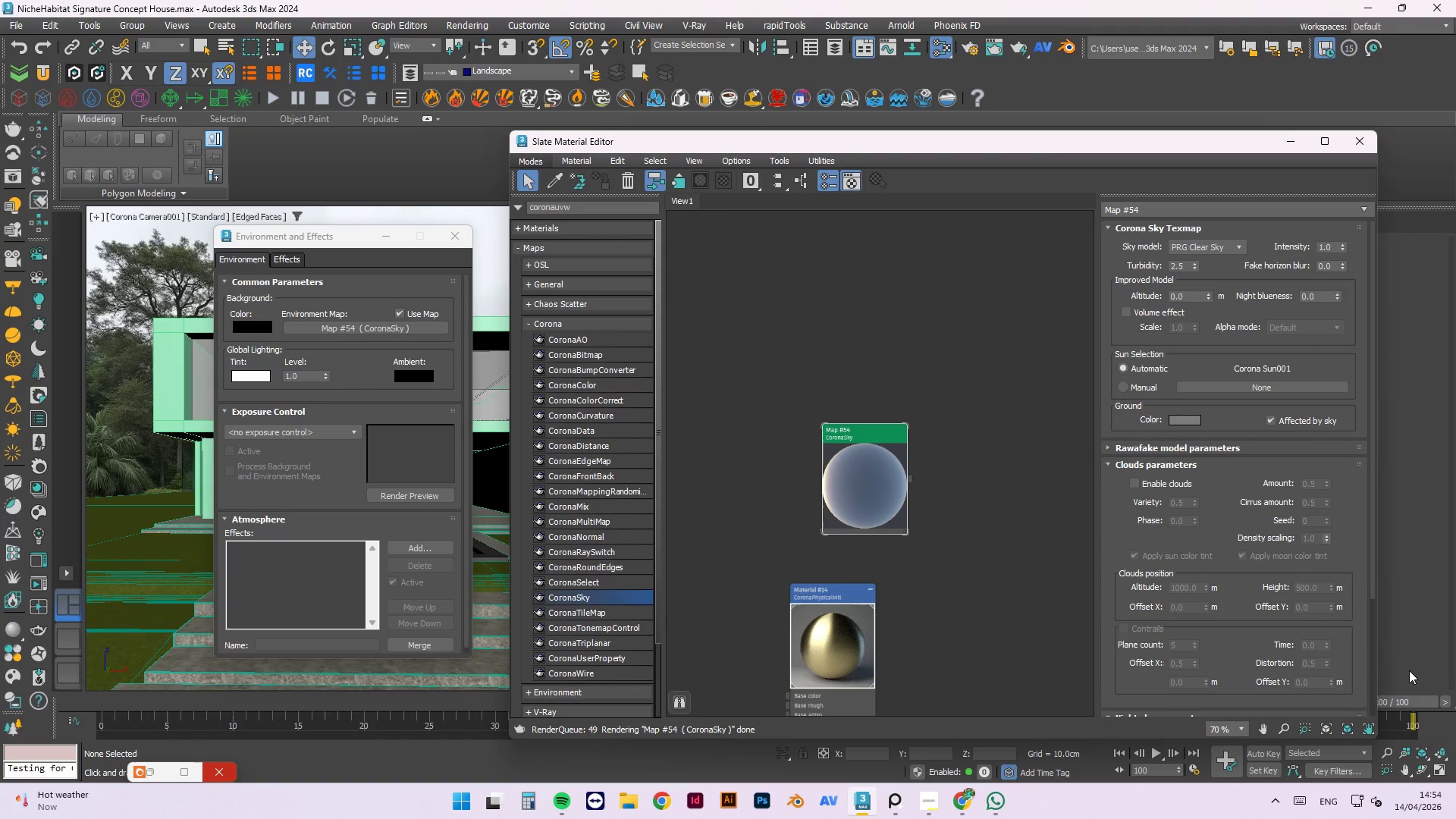 
wait(5.97)
 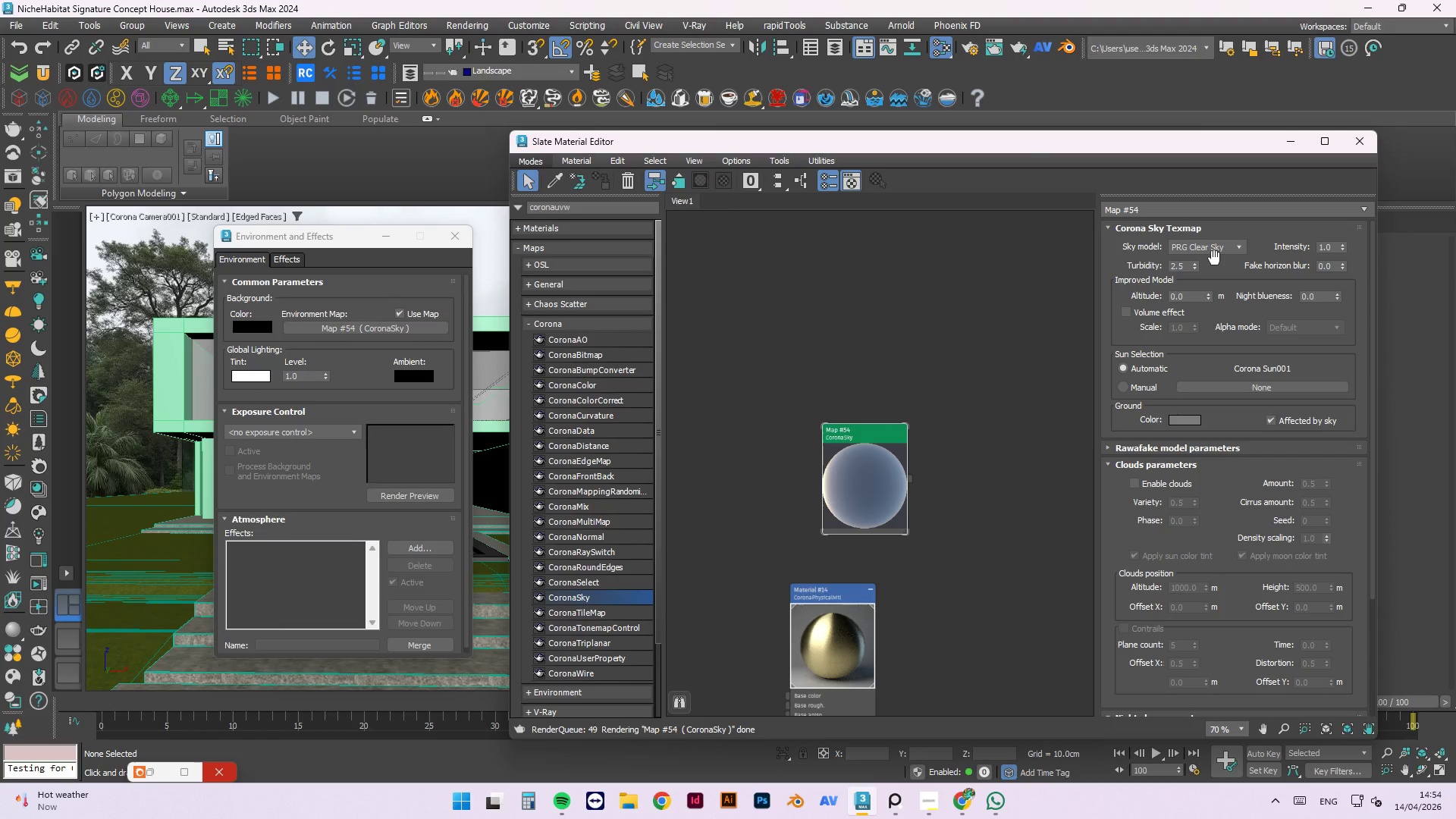 
left_click([466, 238])
 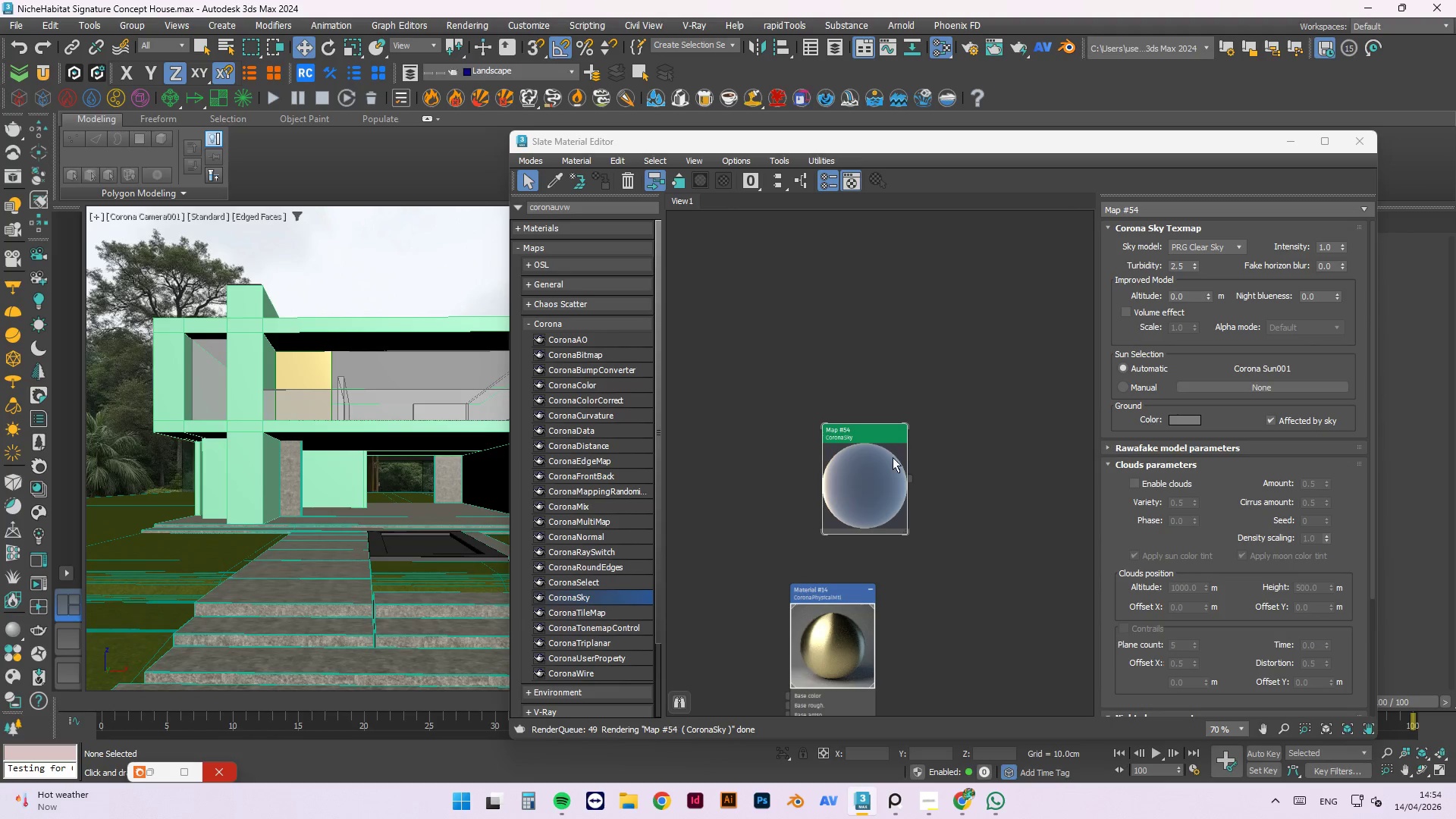 
left_click_drag(start_coordinate=[866, 505], to_coordinate=[836, 478])
 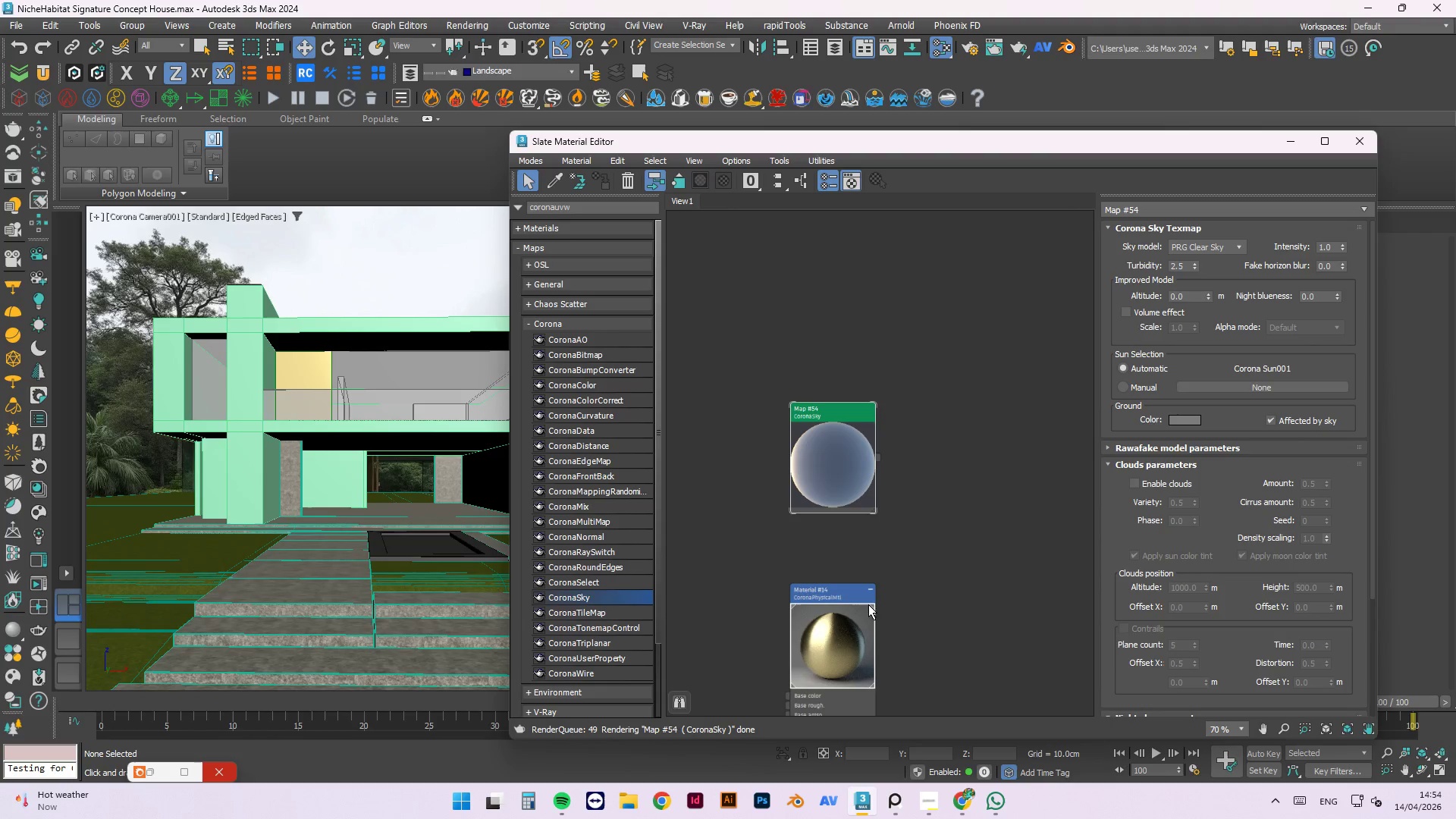 
mouse_move([859, 774])
 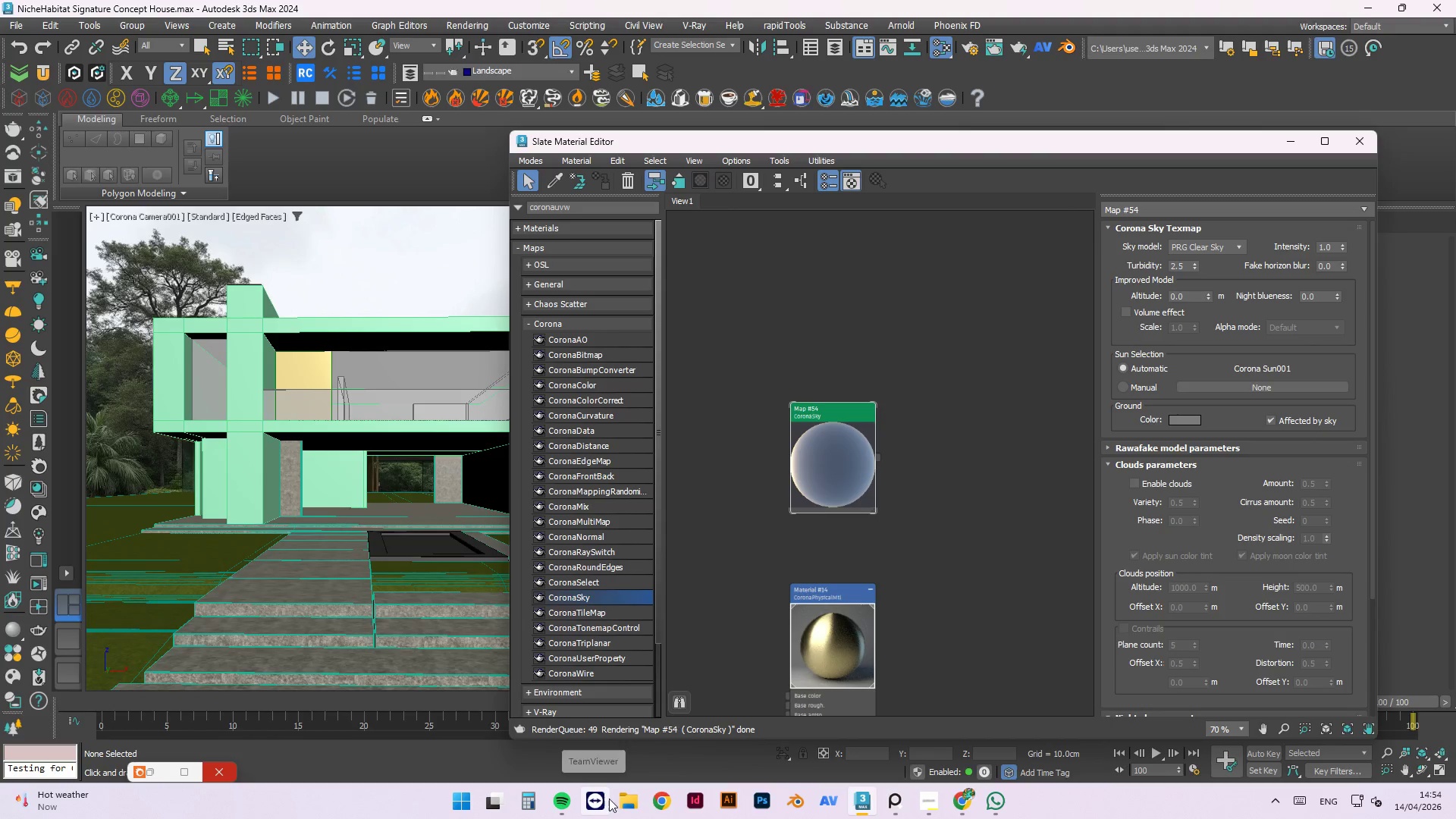 
left_click([622, 795])
 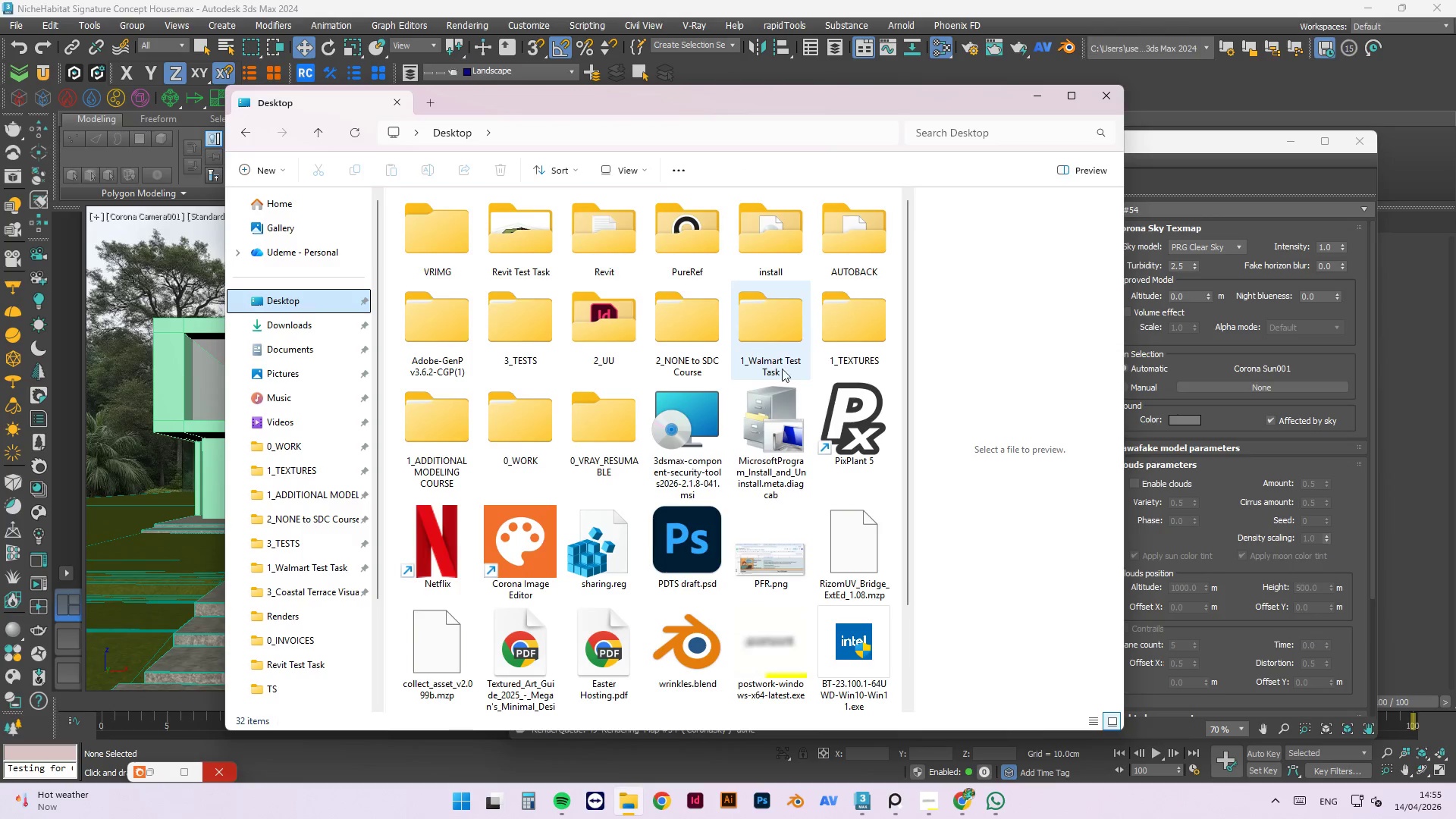 
scroll: coordinate [844, 469], scroll_direction: down, amount: 3.0
 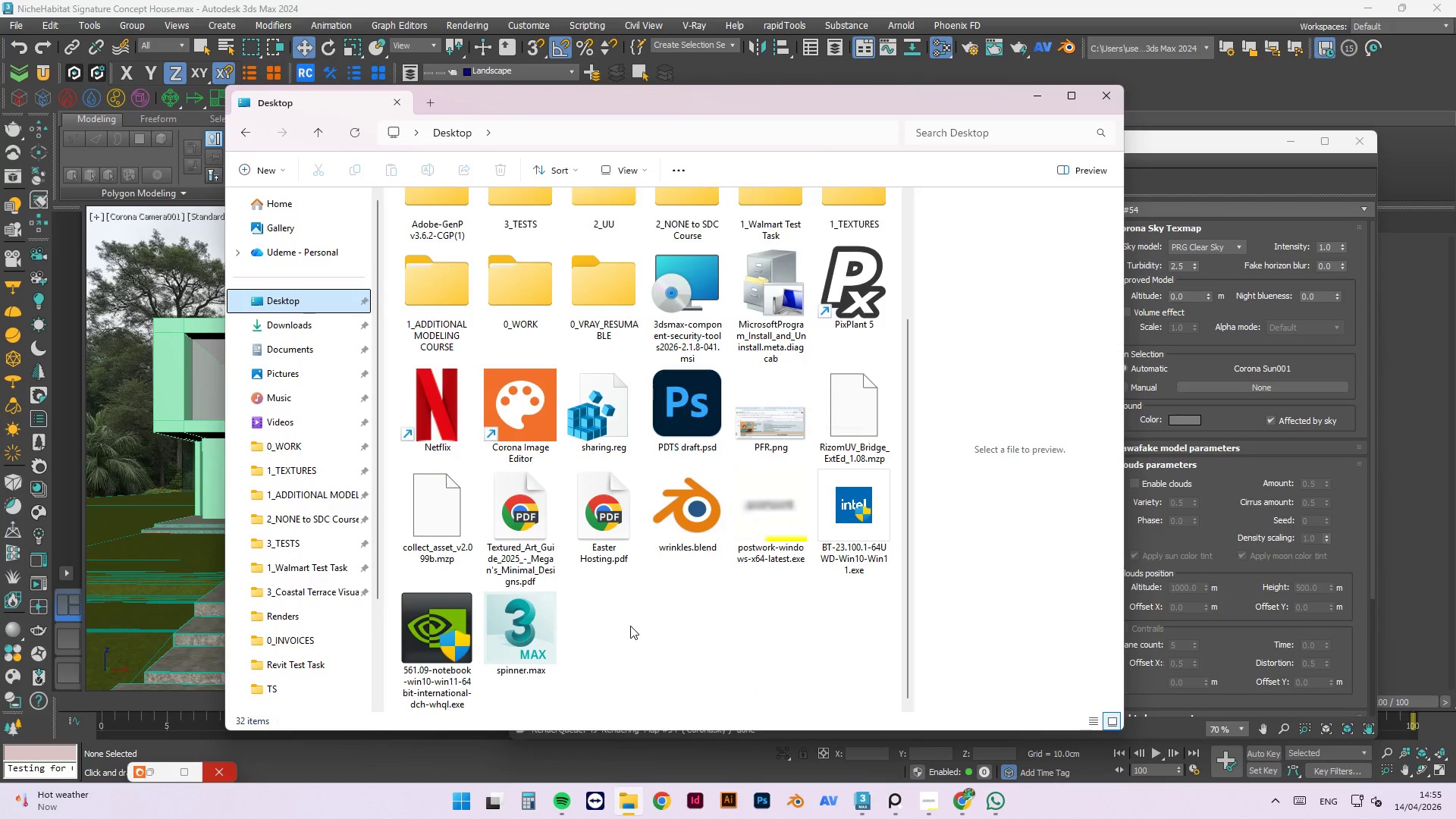 
wait(9.64)
 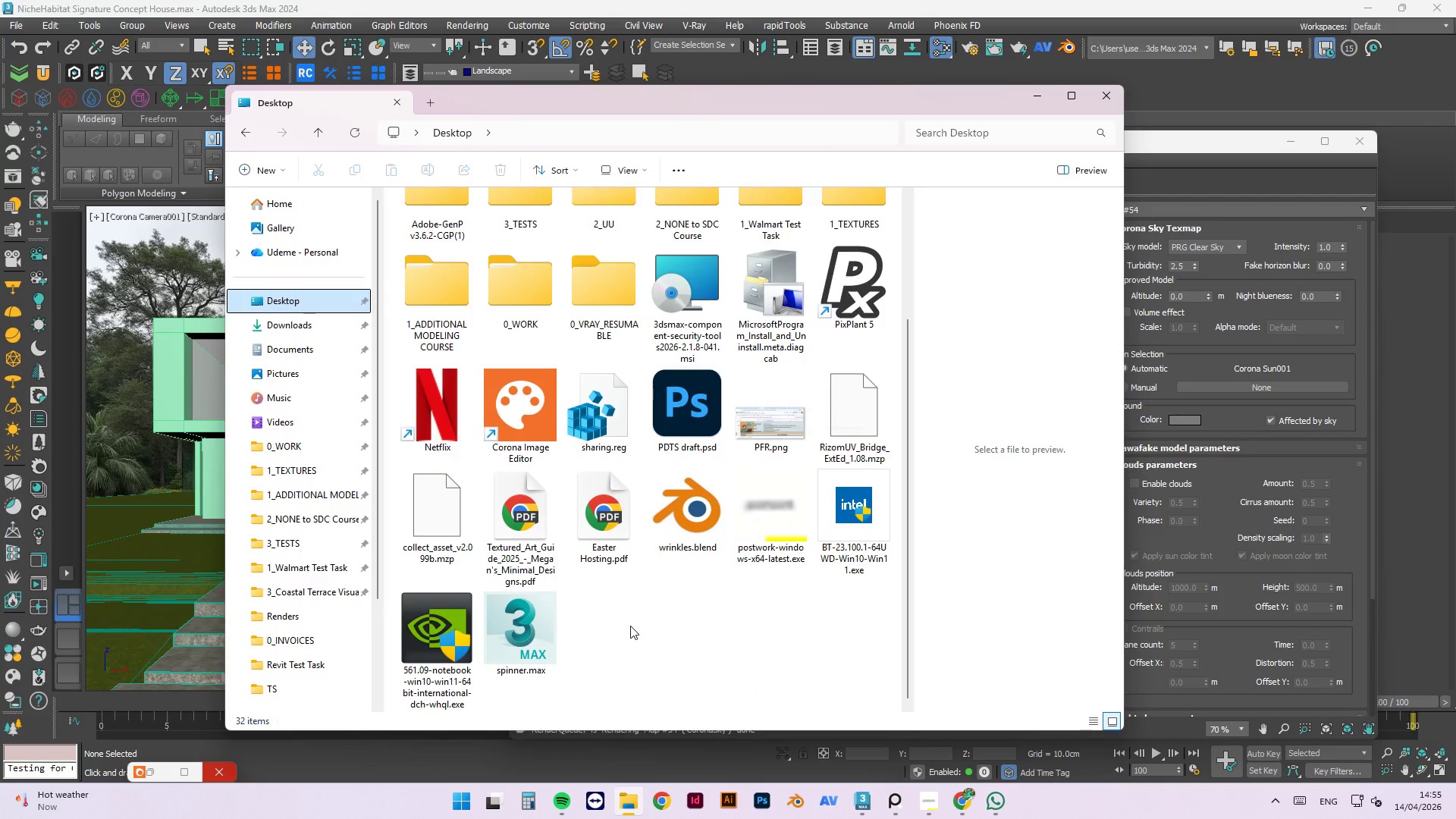 
left_click_drag(start_coordinate=[738, 96], to_coordinate=[502, 99])
 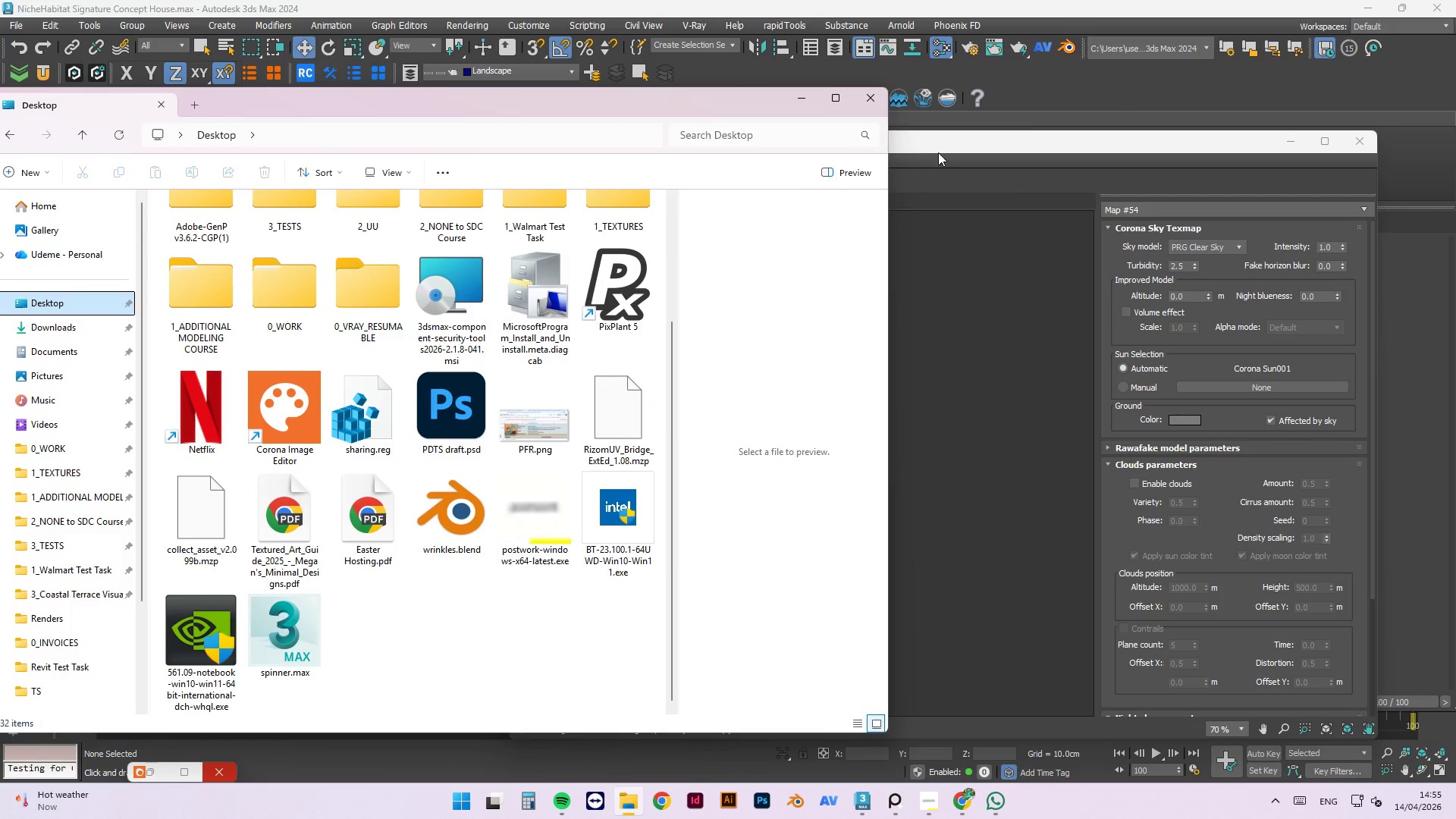 
left_click([943, 146])
 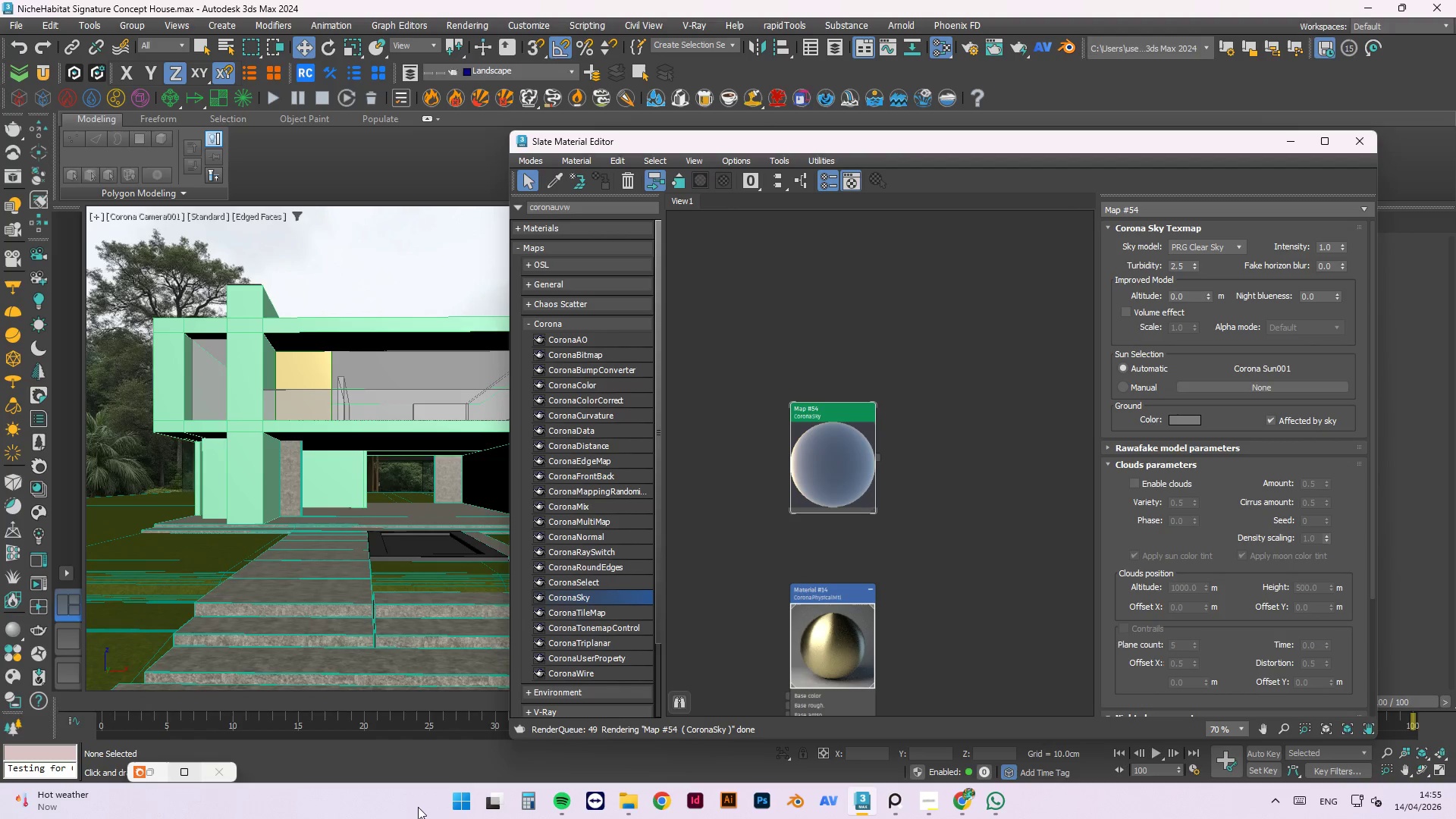 
left_click([632, 808])
 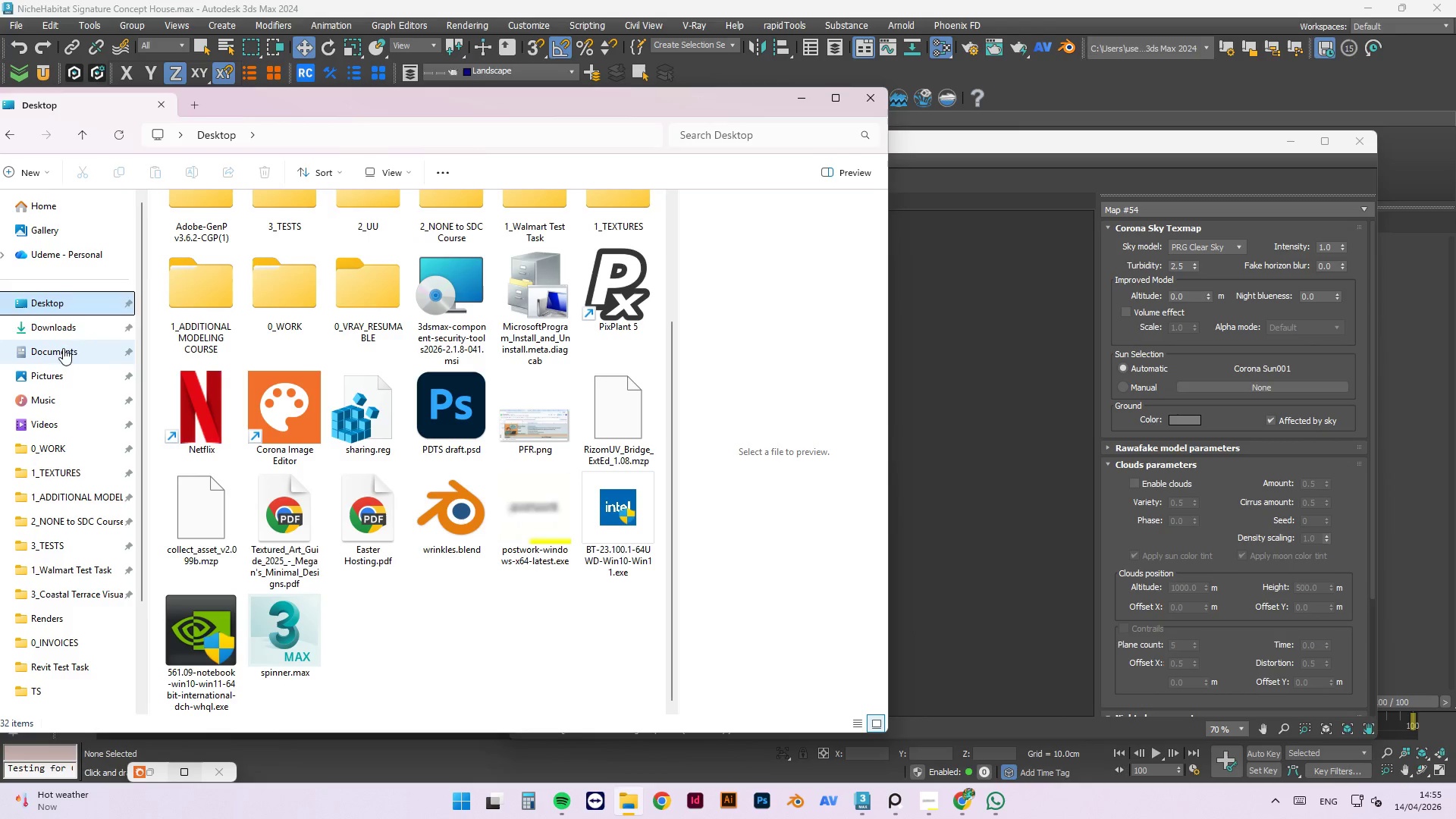 
left_click([67, 303])
 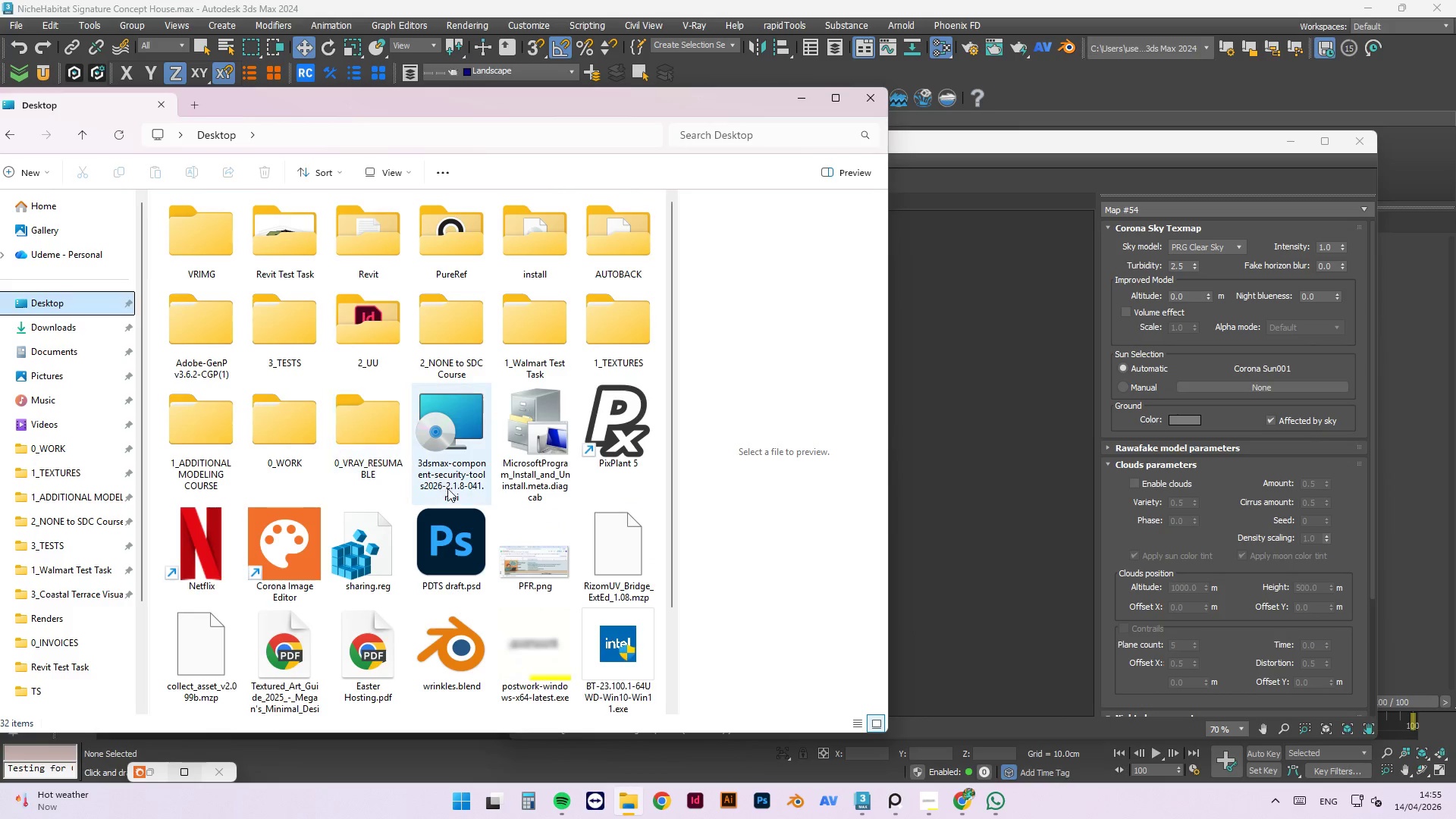 
scroll: coordinate [444, 482], scroll_direction: down, amount: 2.0
 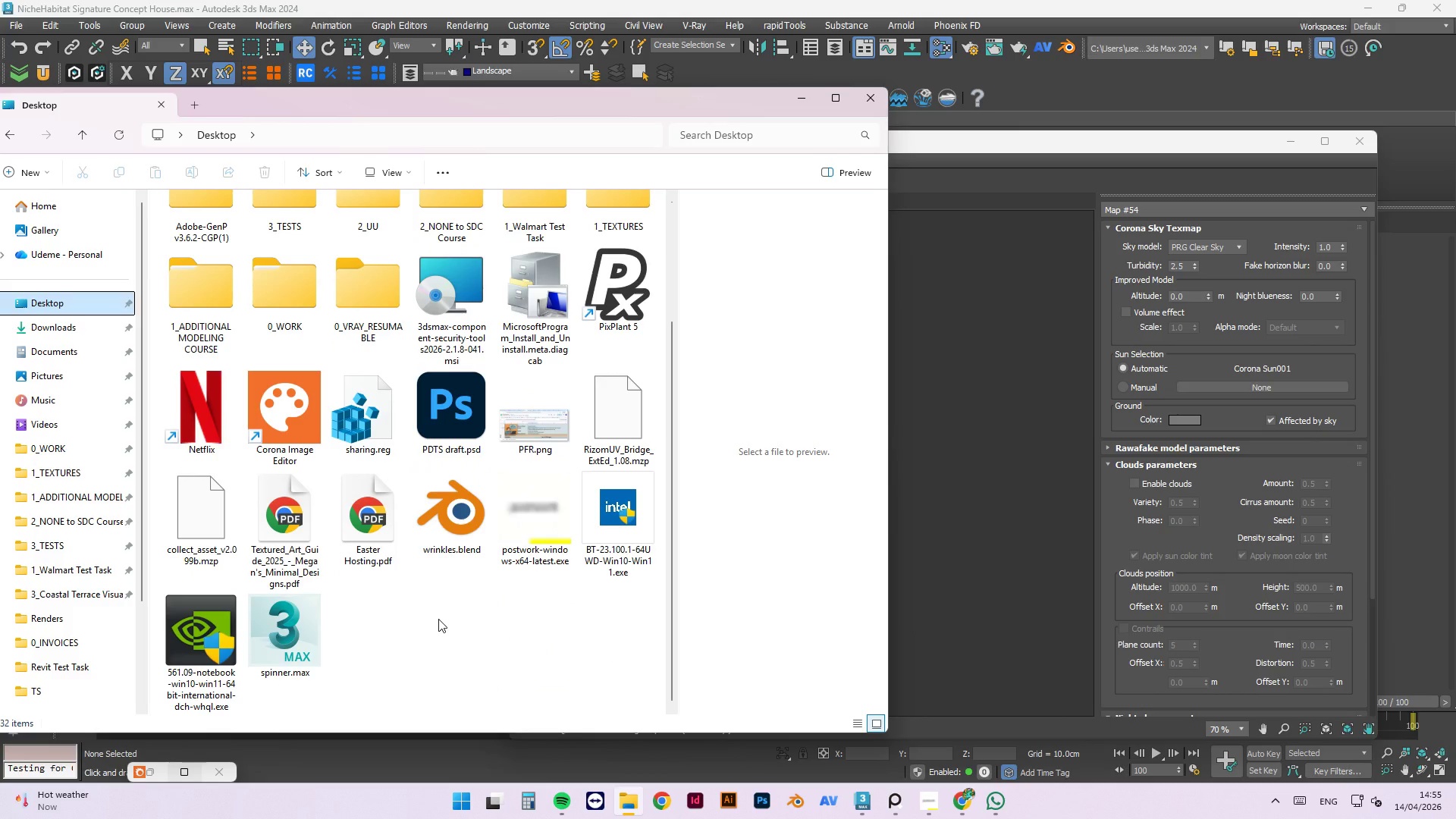 
scroll: coordinate [438, 619], scroll_direction: up, amount: 3.0
 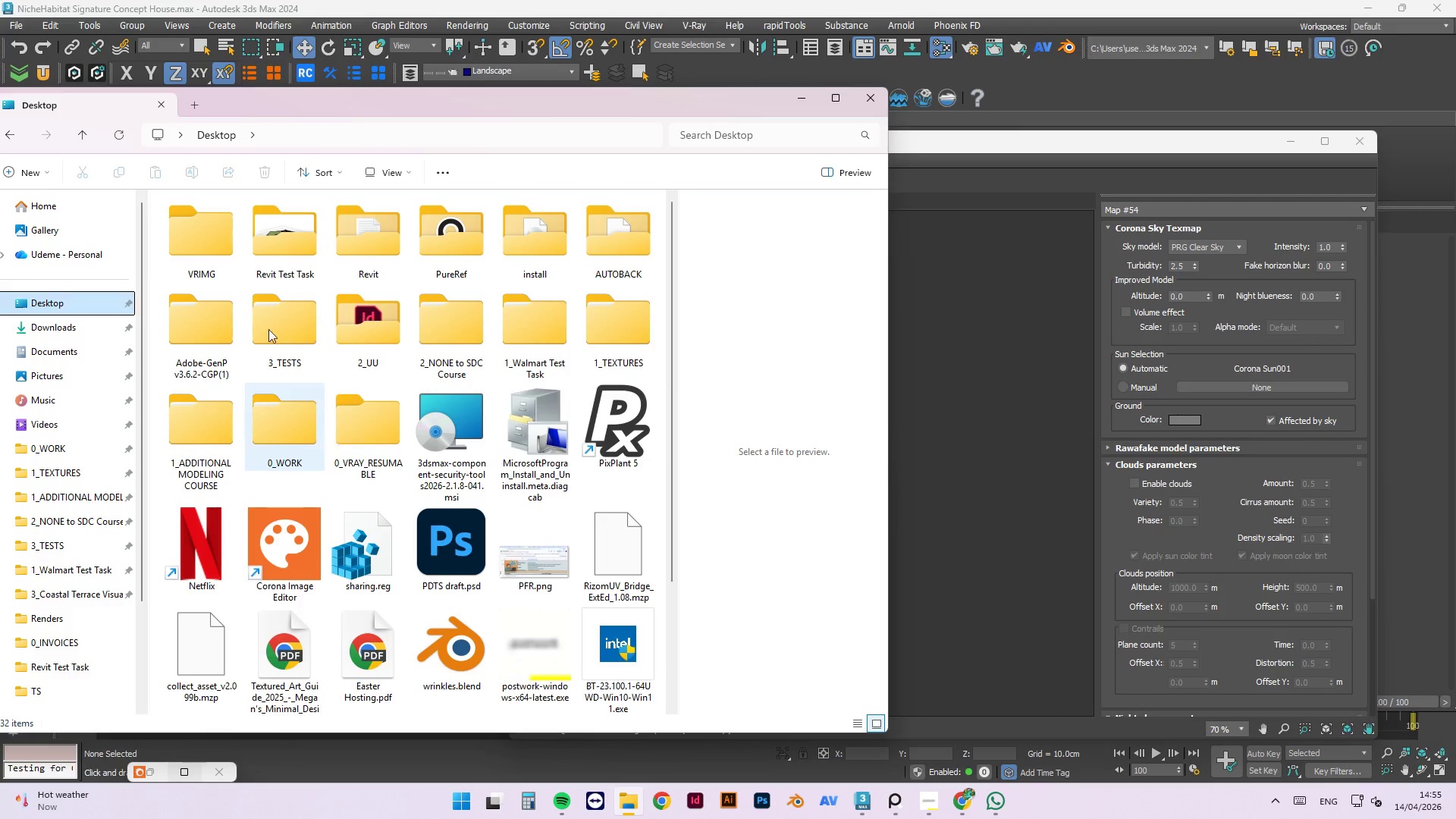 
mouse_move([80, 151])
 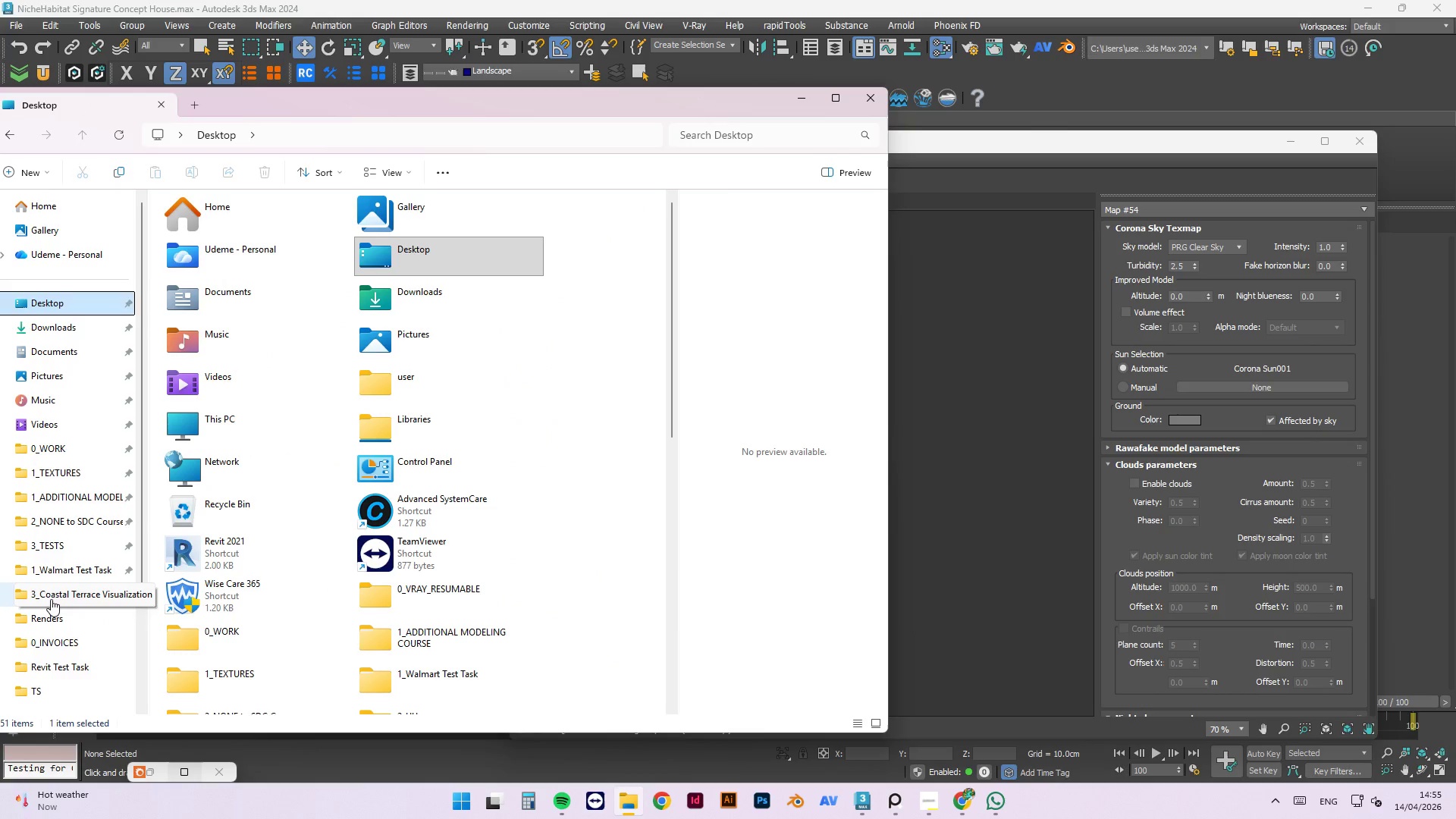 
left_click([52, 597])
 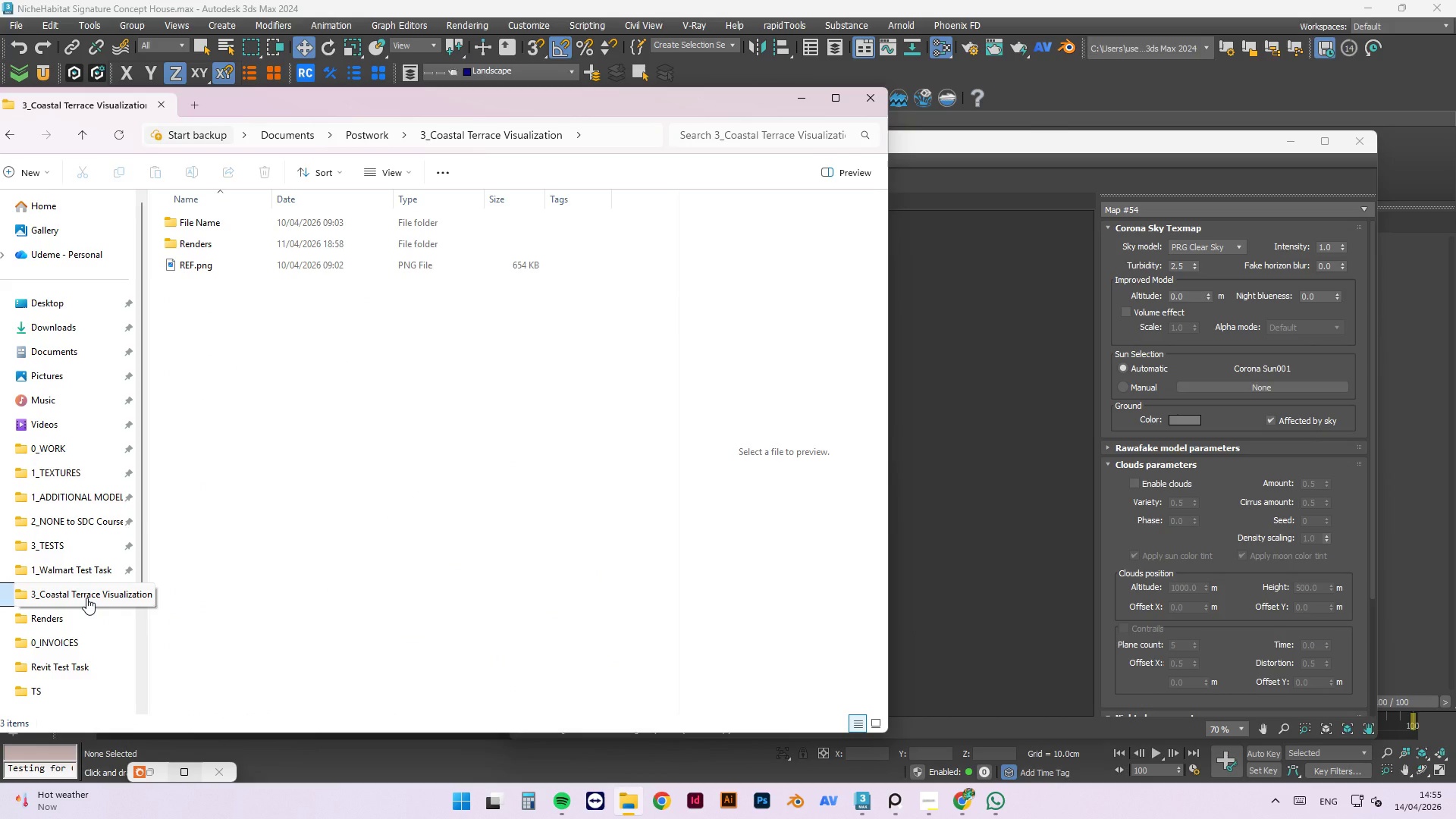 
right_click([86, 598])
 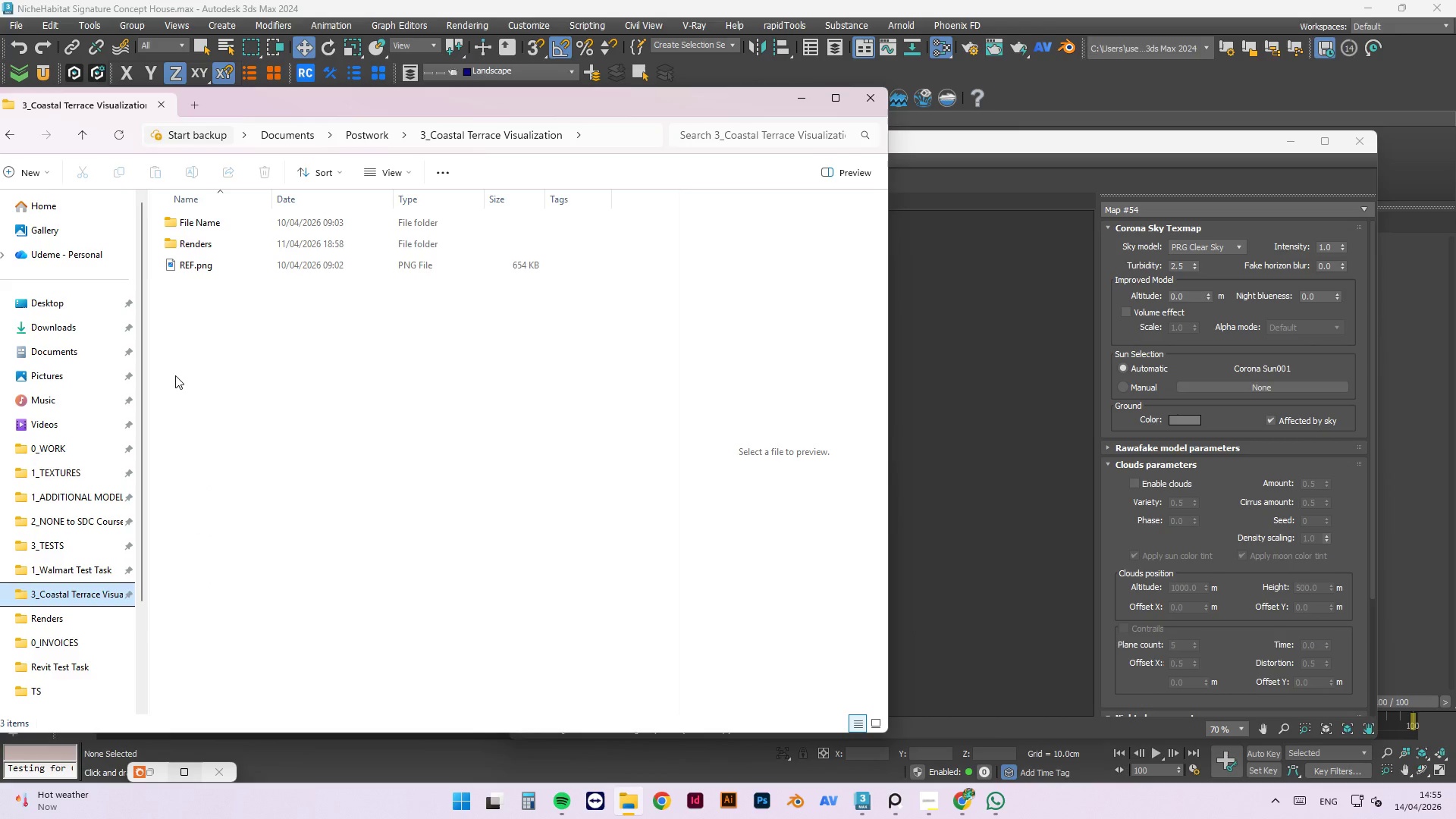 
wait(5.95)
 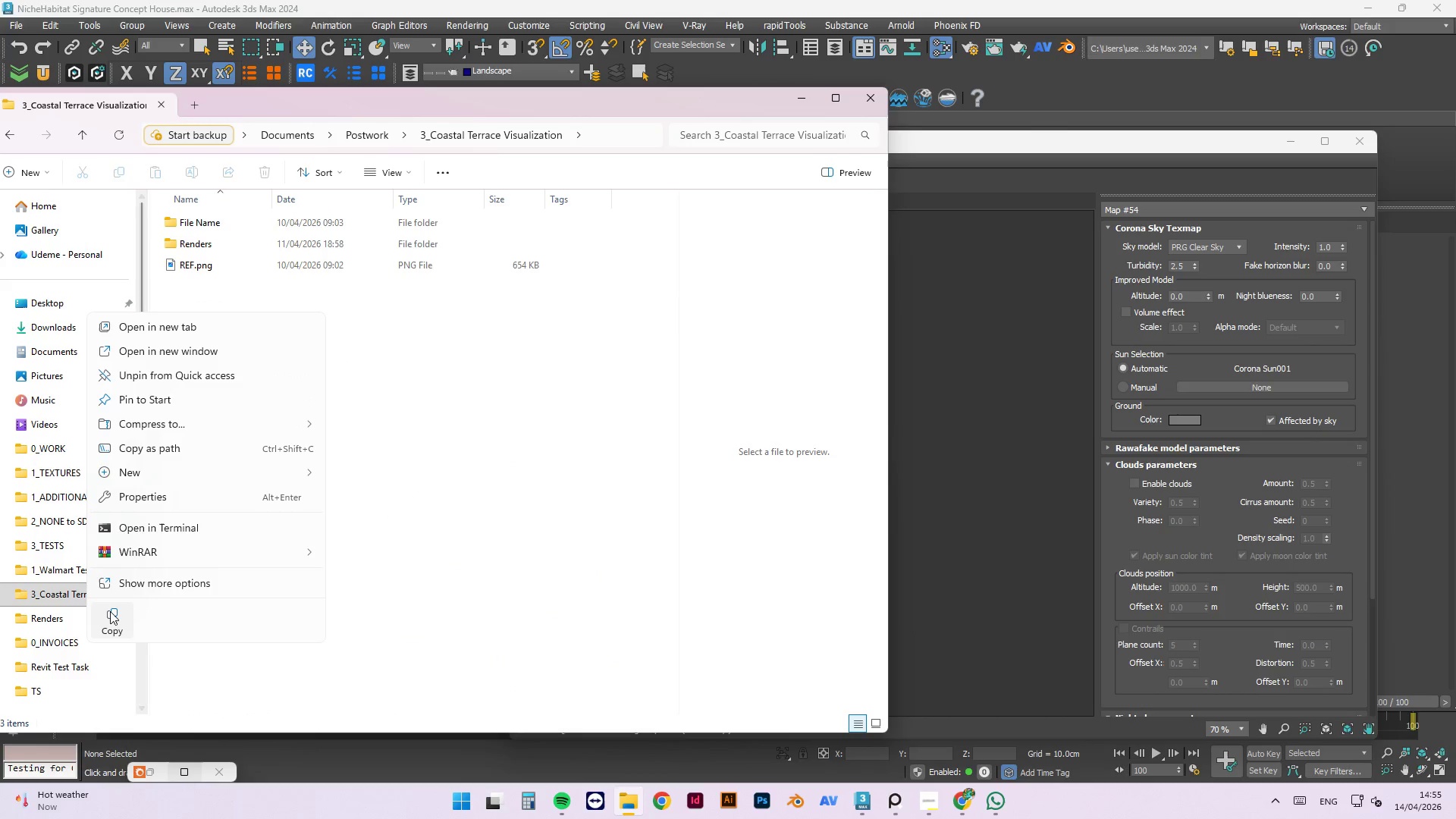 
left_click([256, 568])
 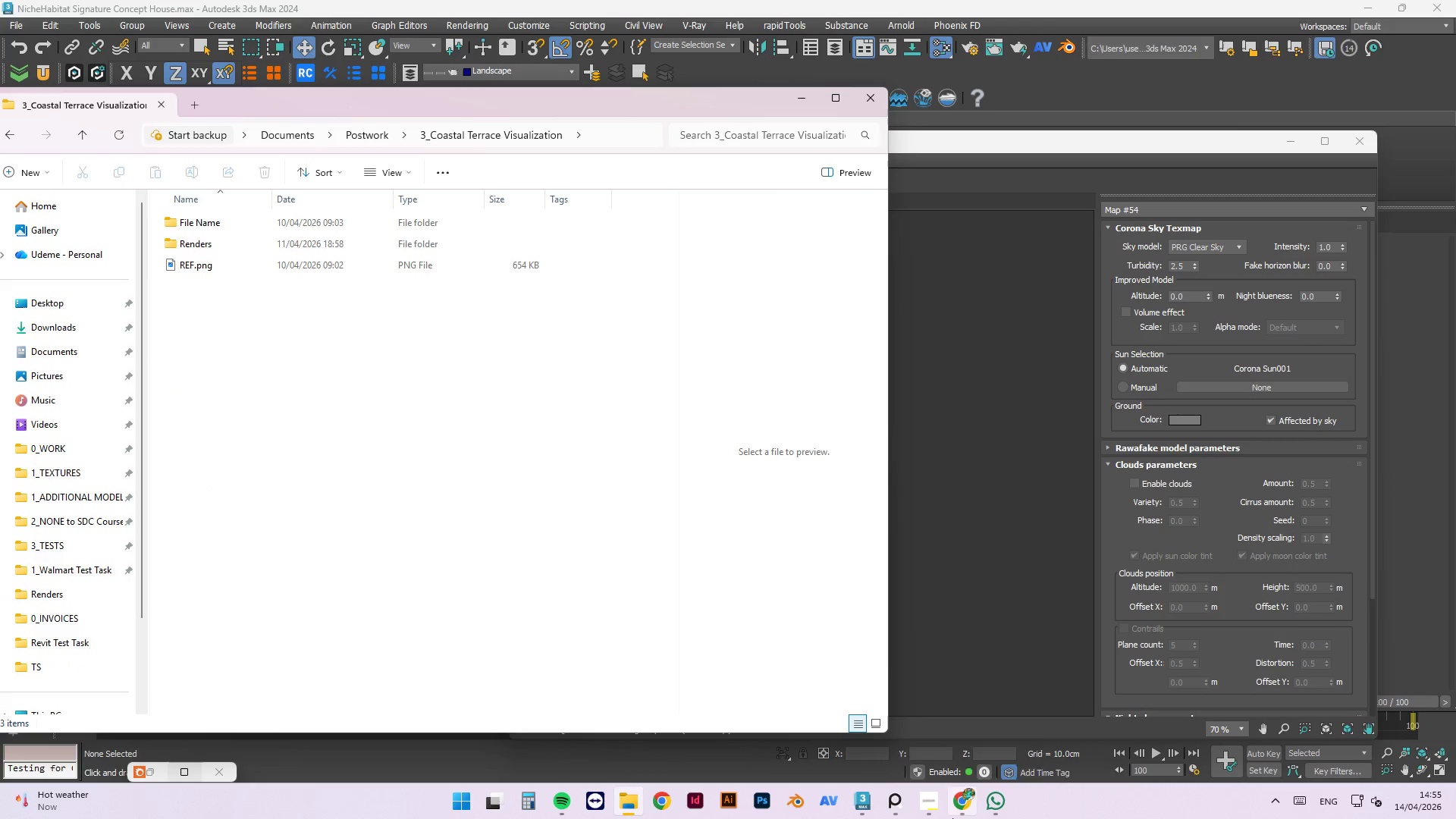 
left_click([956, 799])
 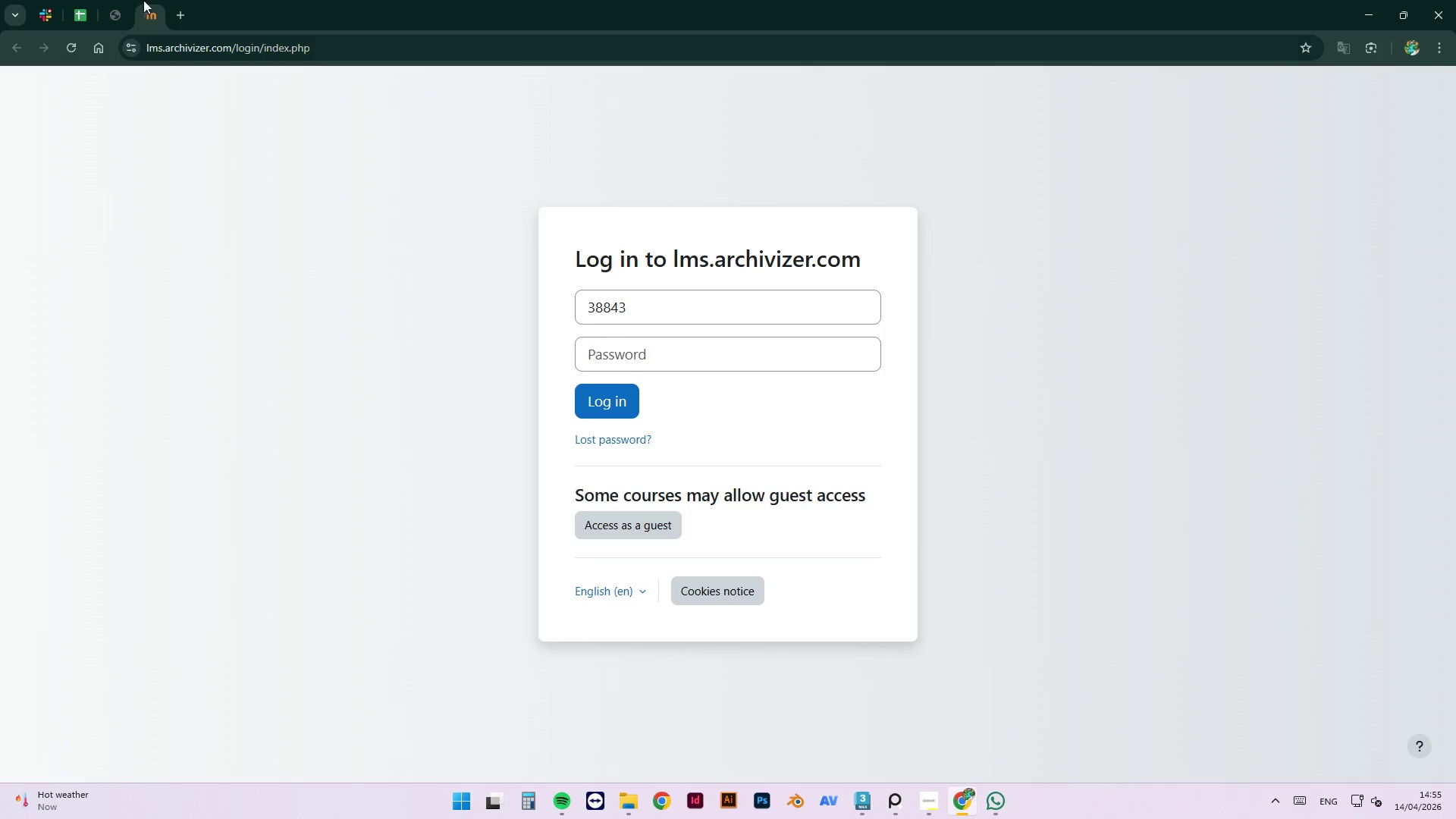 
left_click([187, 10])
 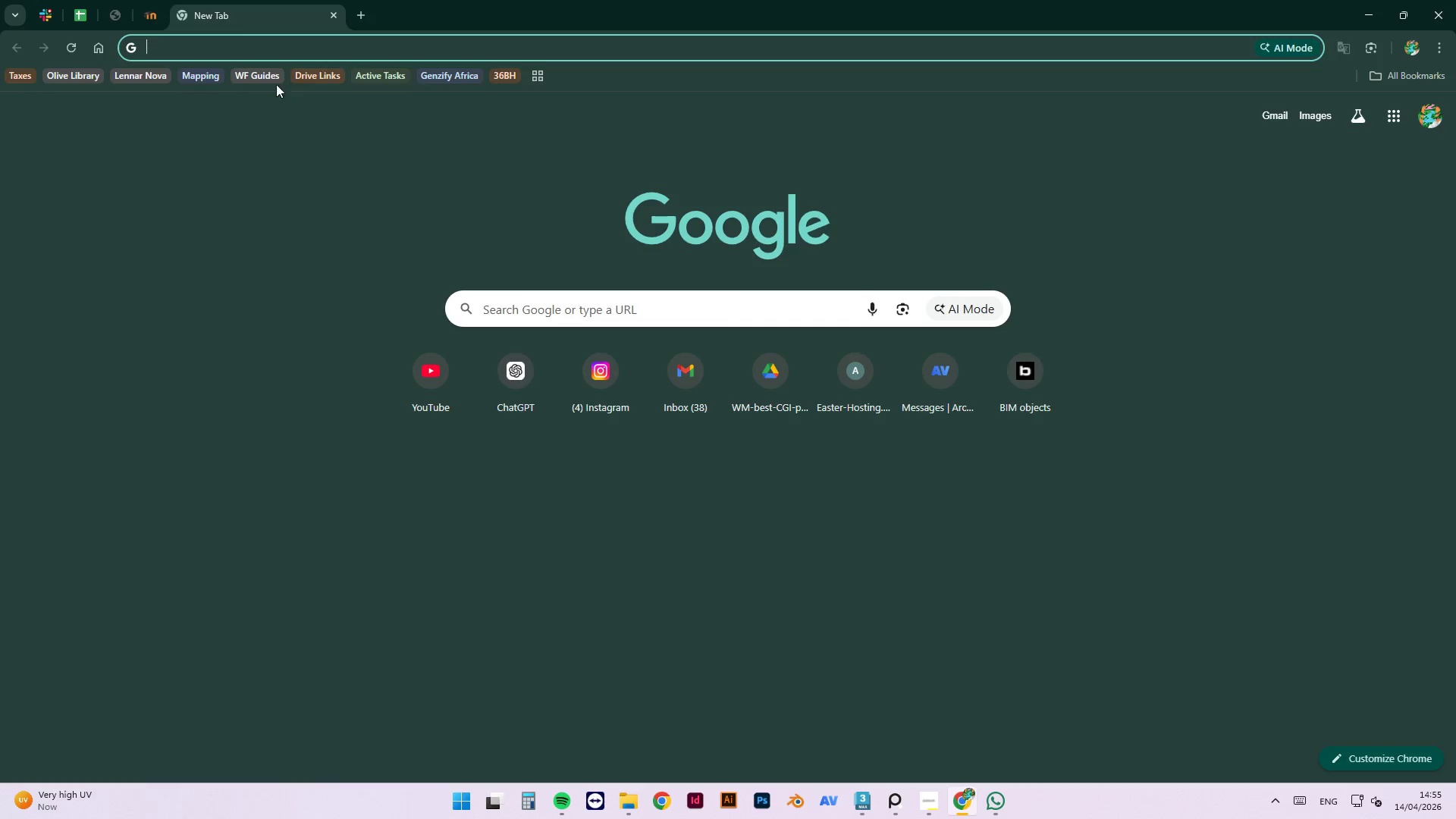 
wait(12.72)
 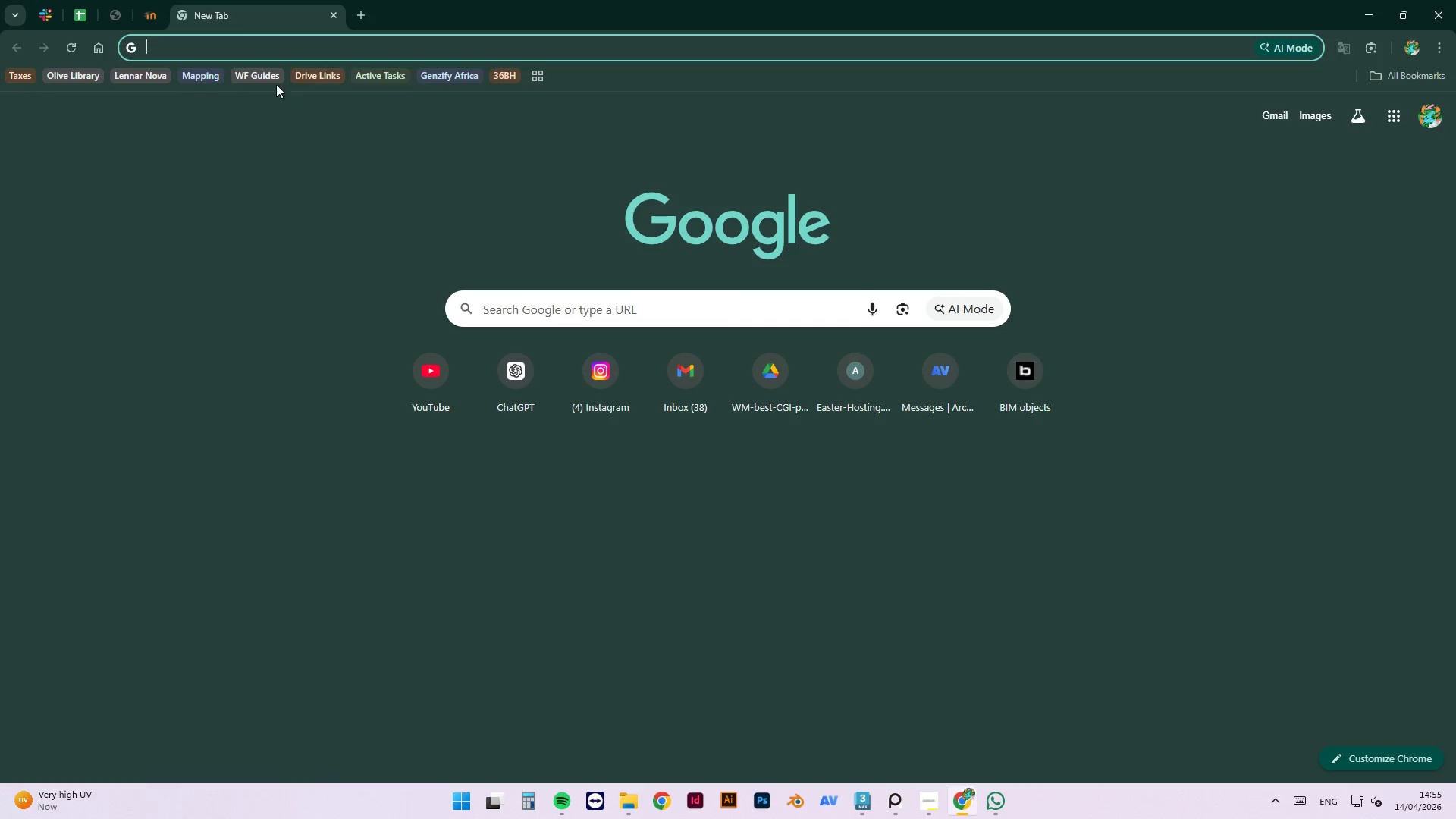 
left_click_drag(start_coordinate=[1357, 14], to_coordinate=[1362, 14])
 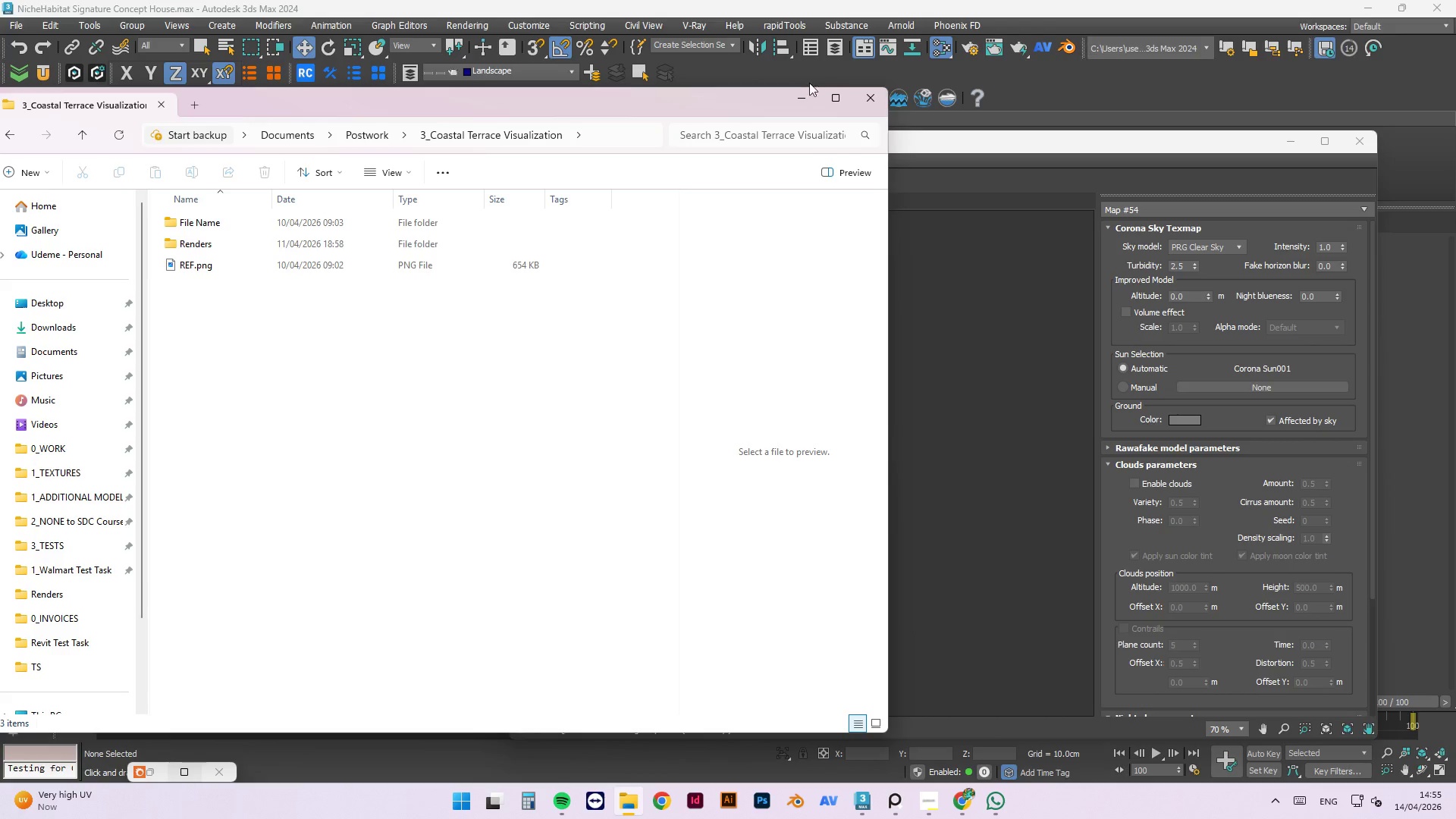 
left_click([802, 99])
 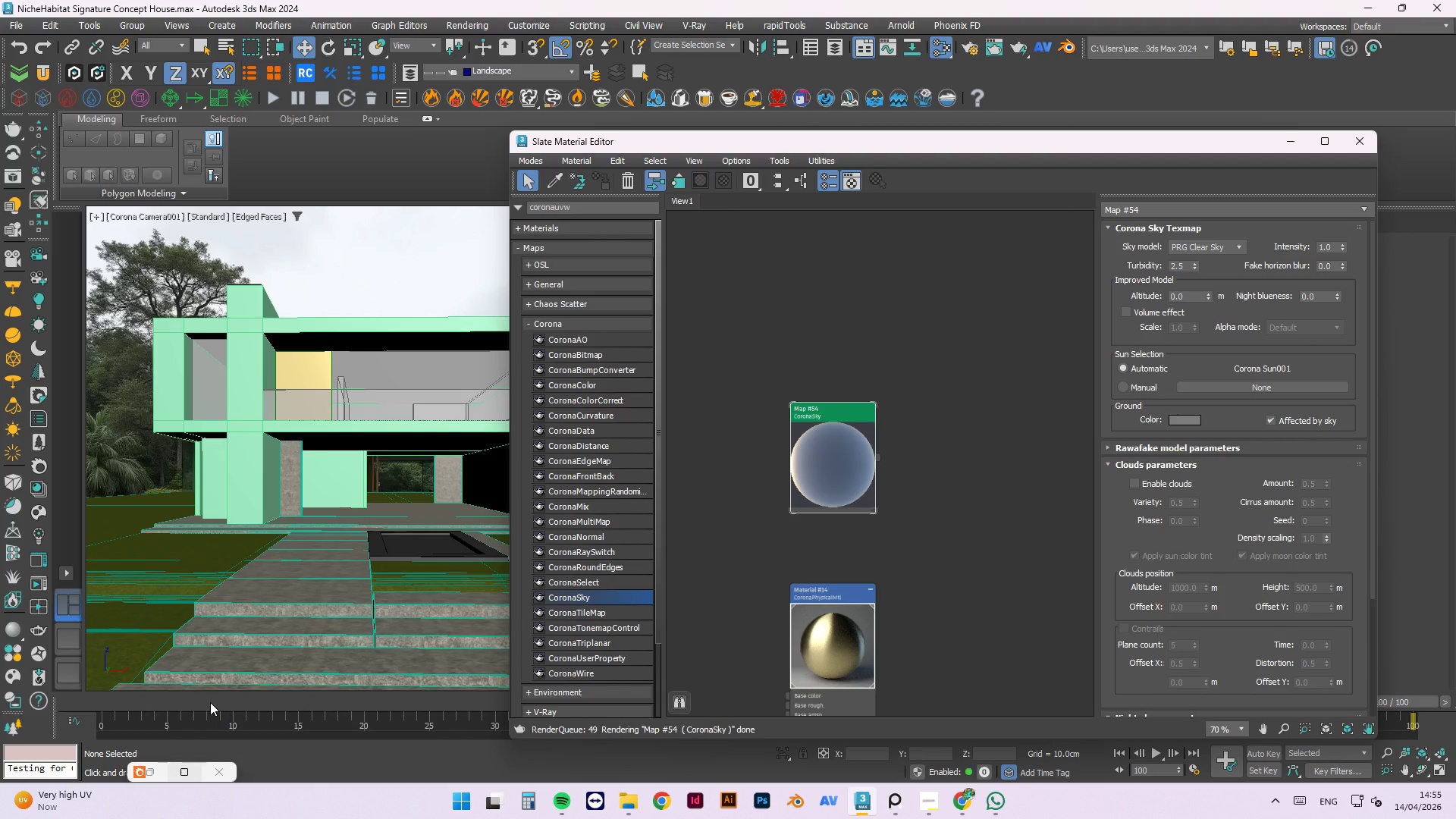 
left_click([153, 772])
 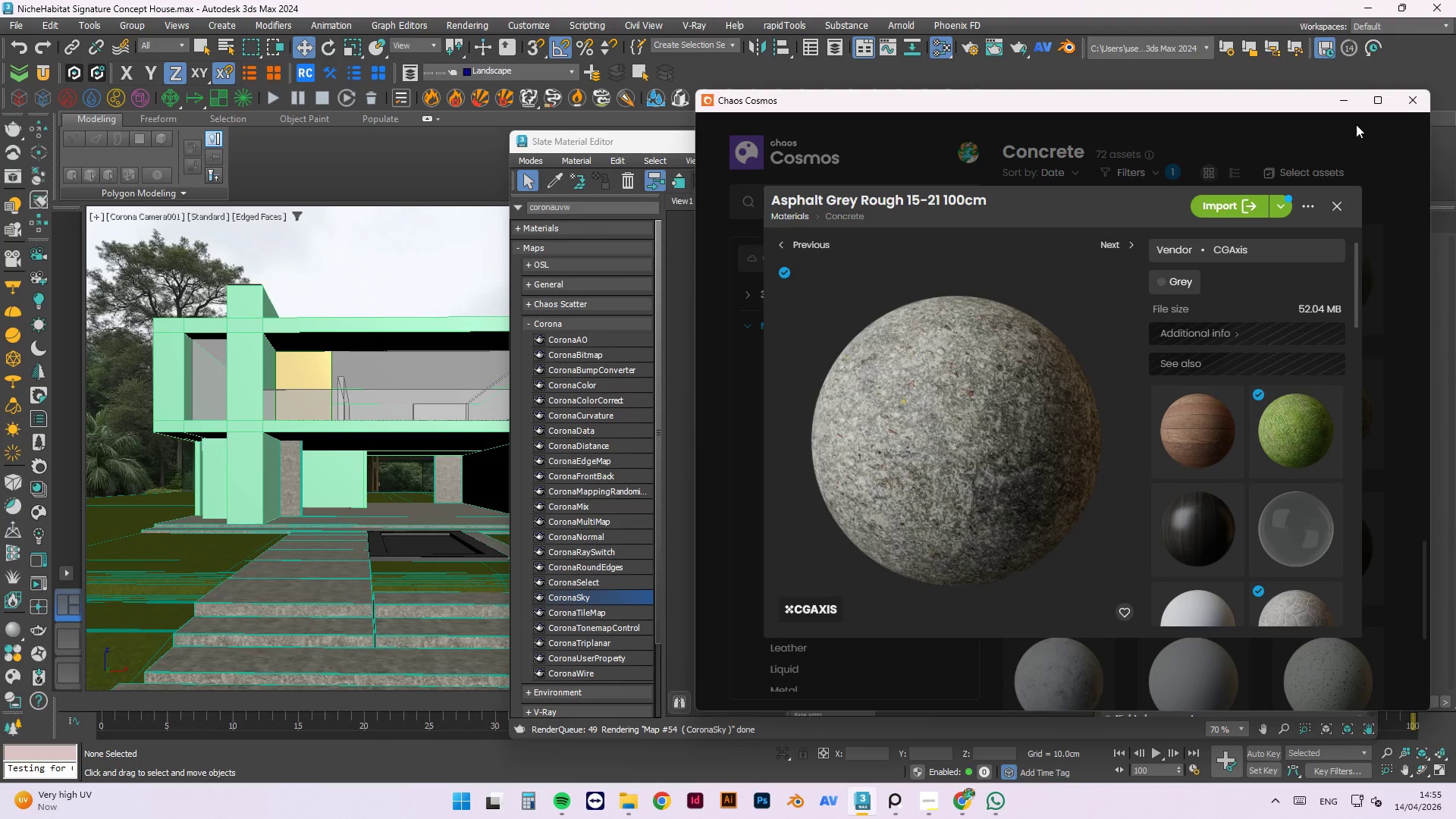 
left_click([1416, 100])
 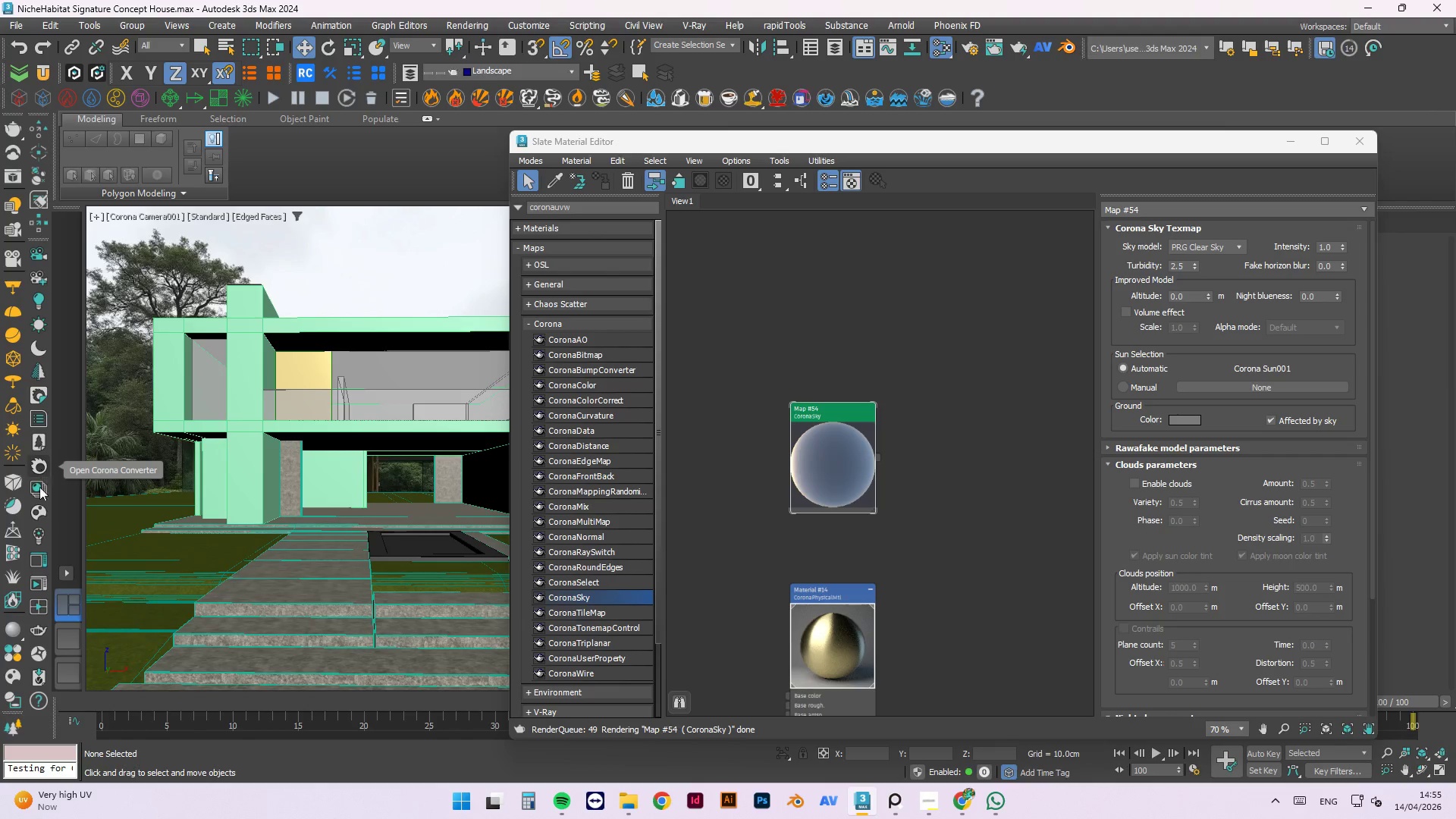 
left_click([41, 584])
 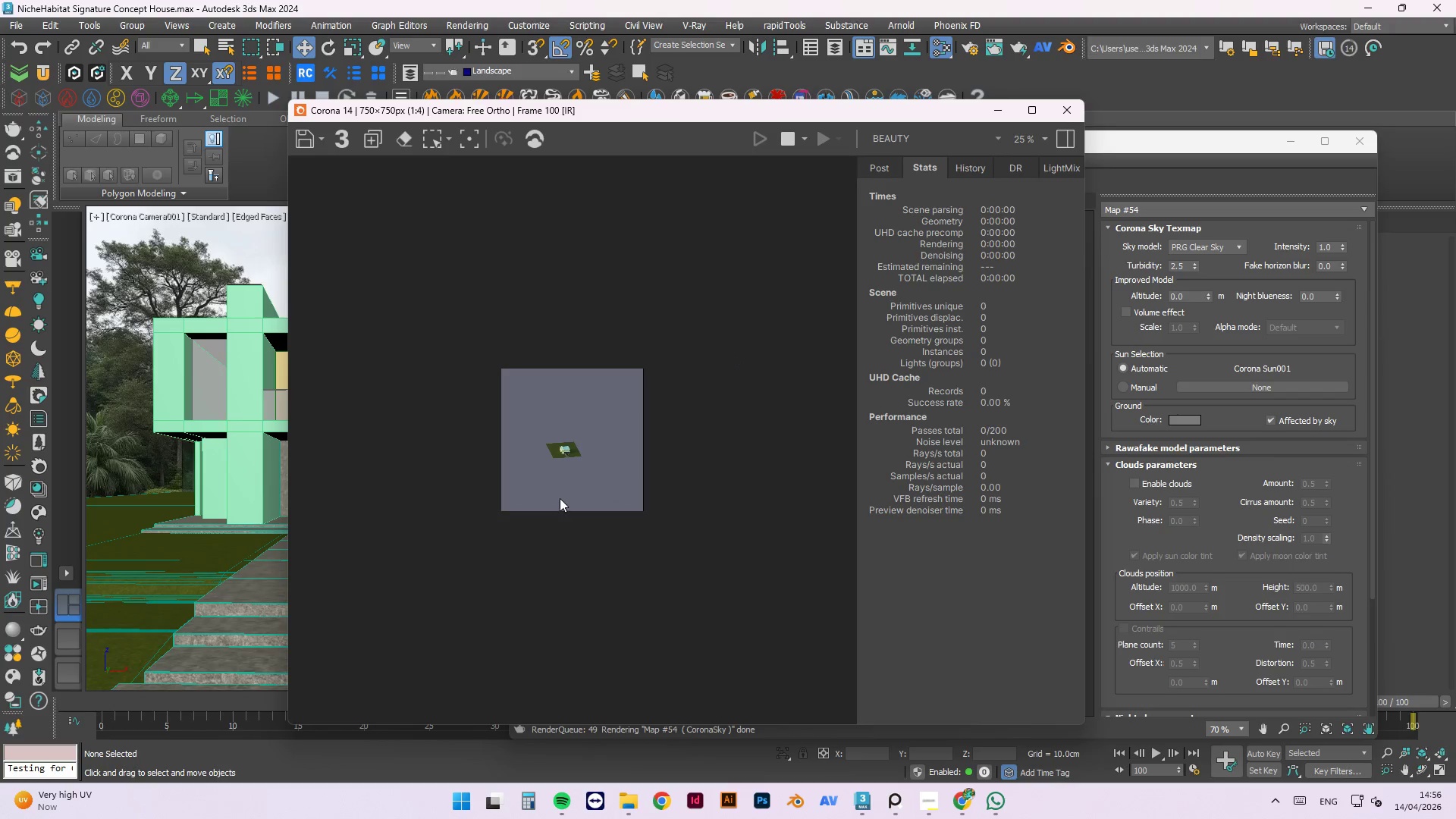 
scroll: coordinate [562, 457], scroll_direction: up, amount: 3.0
 